 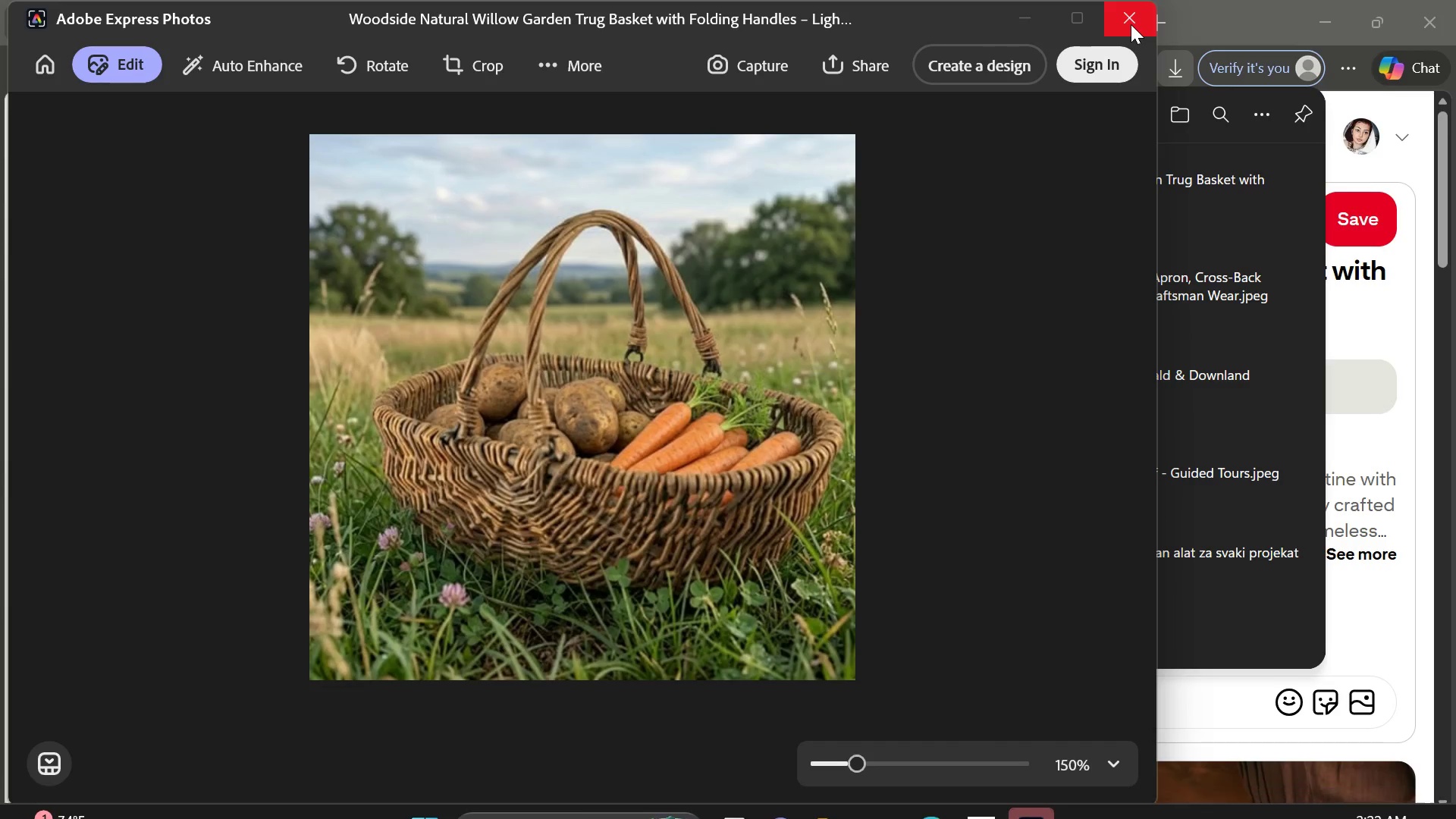 
left_click([1426, 325])
 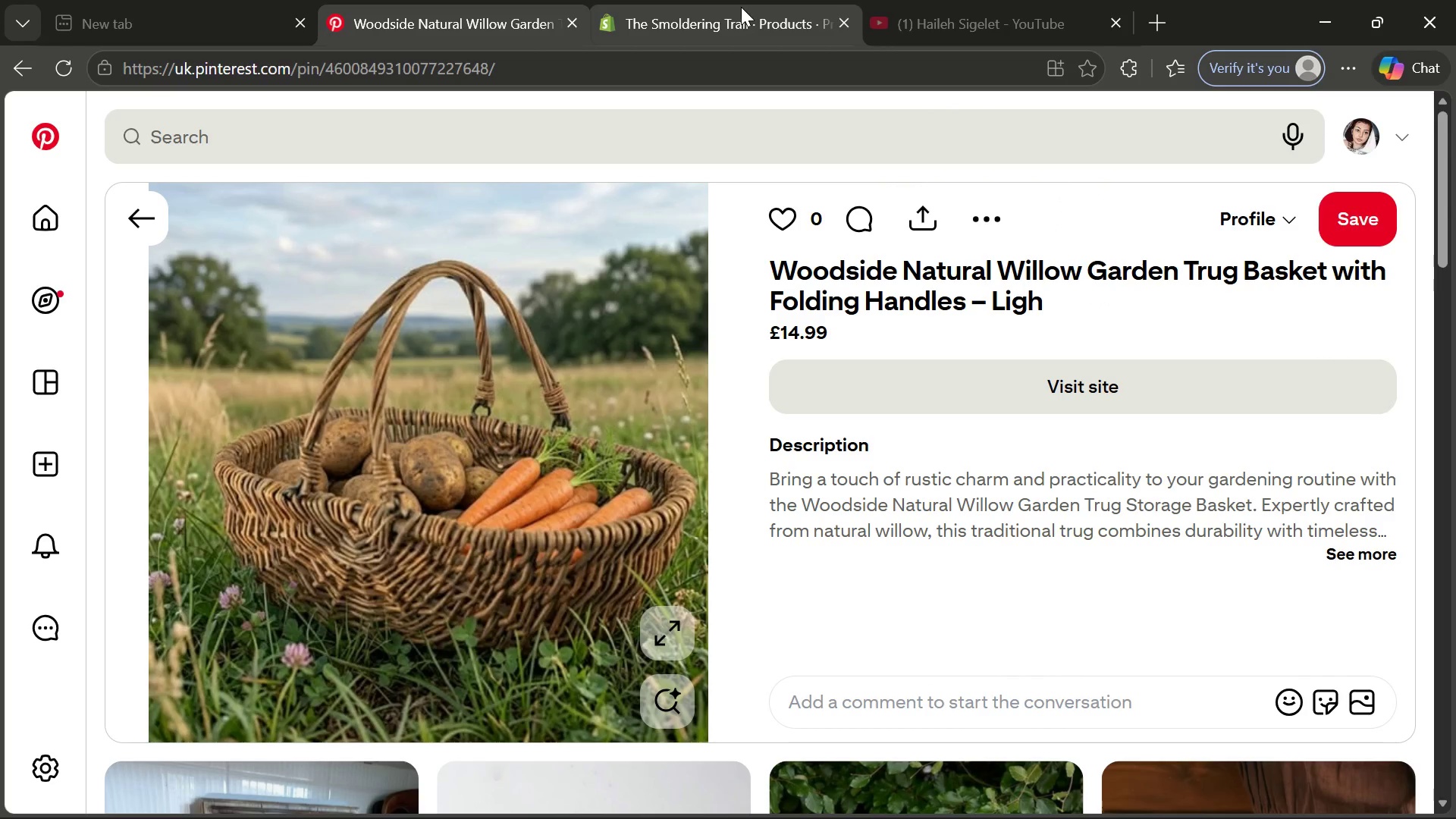 
left_click([741, 7])
 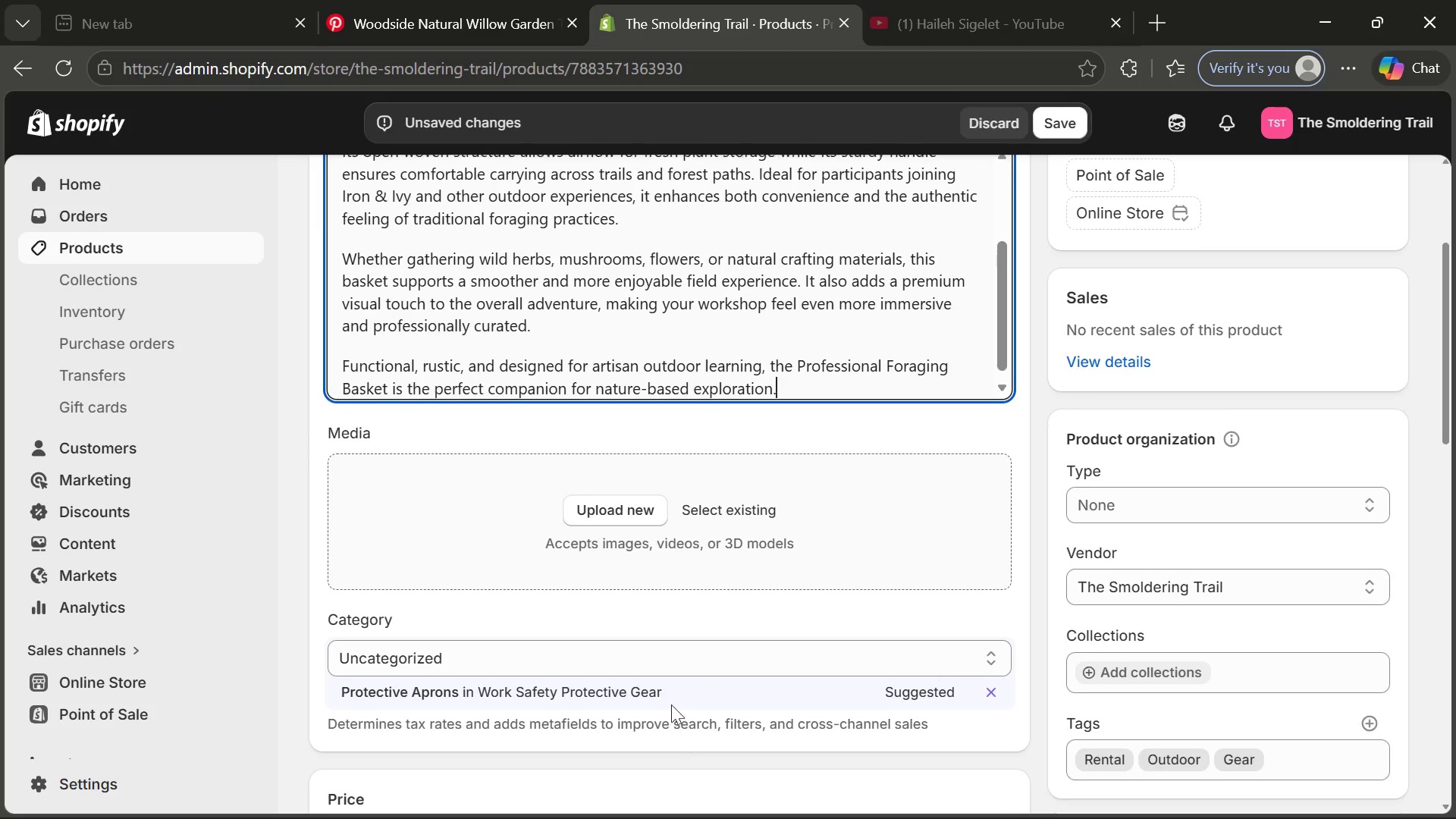 
left_click([623, 500])
 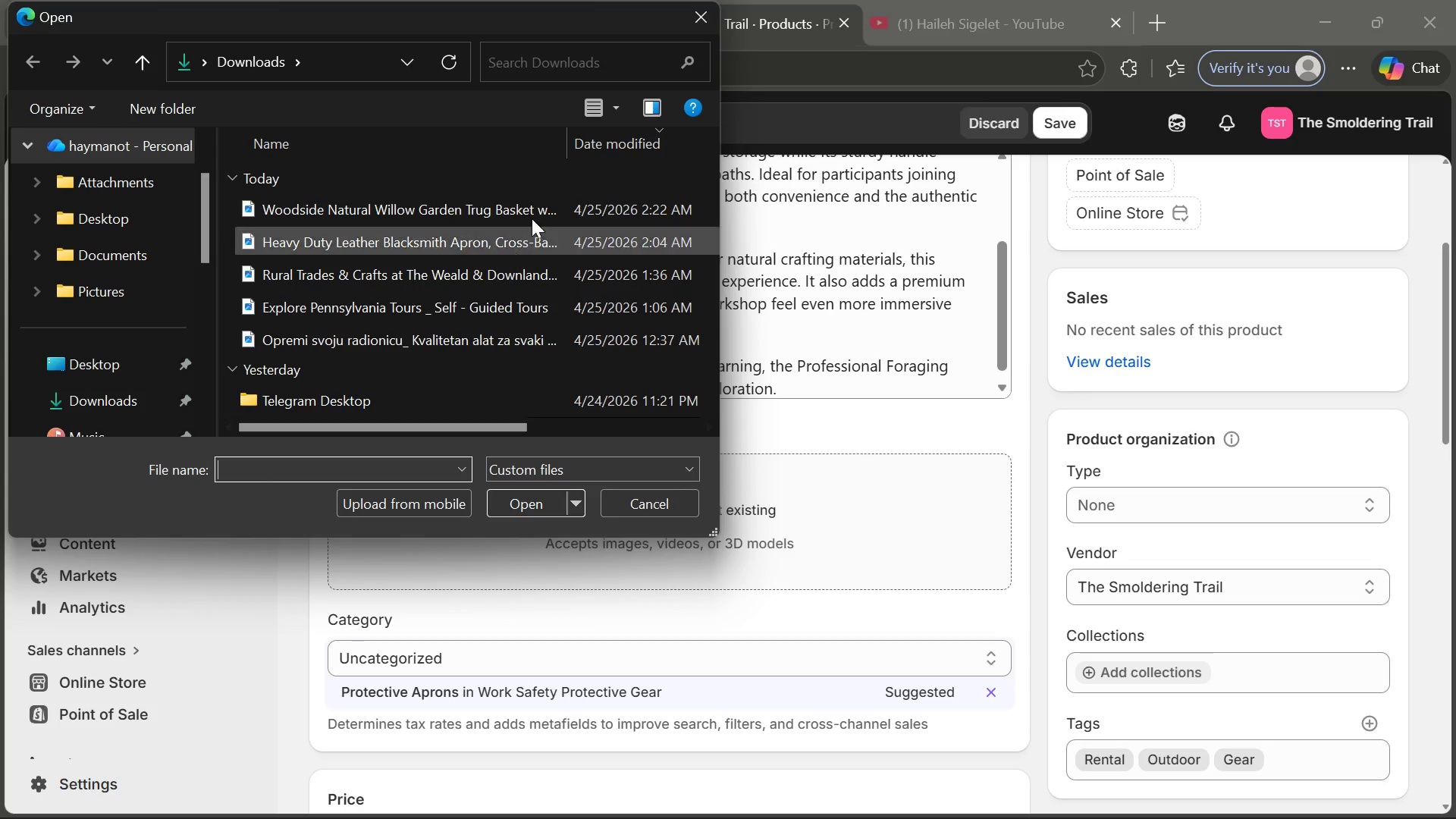 
double_click([532, 215])
 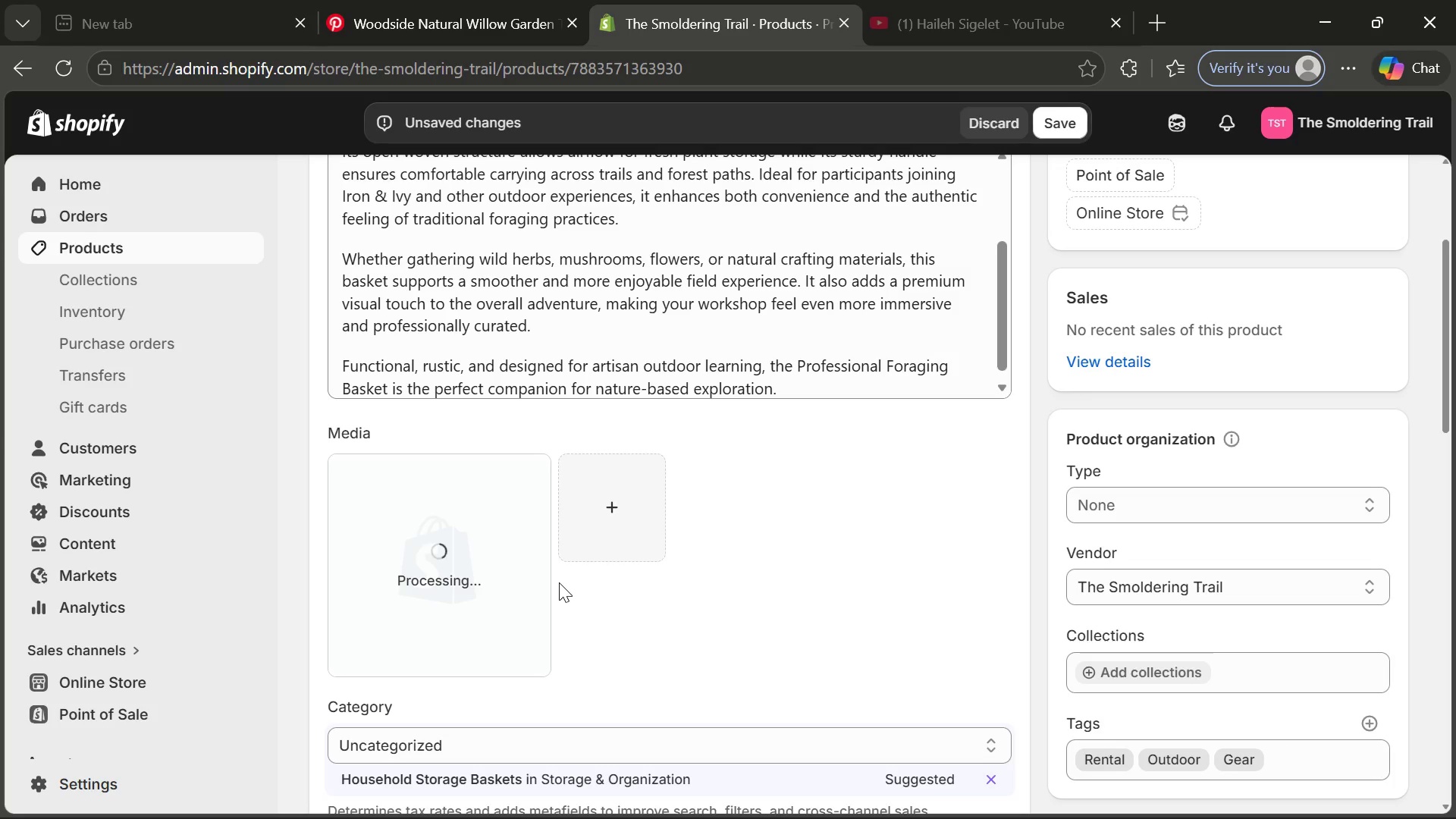 
wait(45.22)
 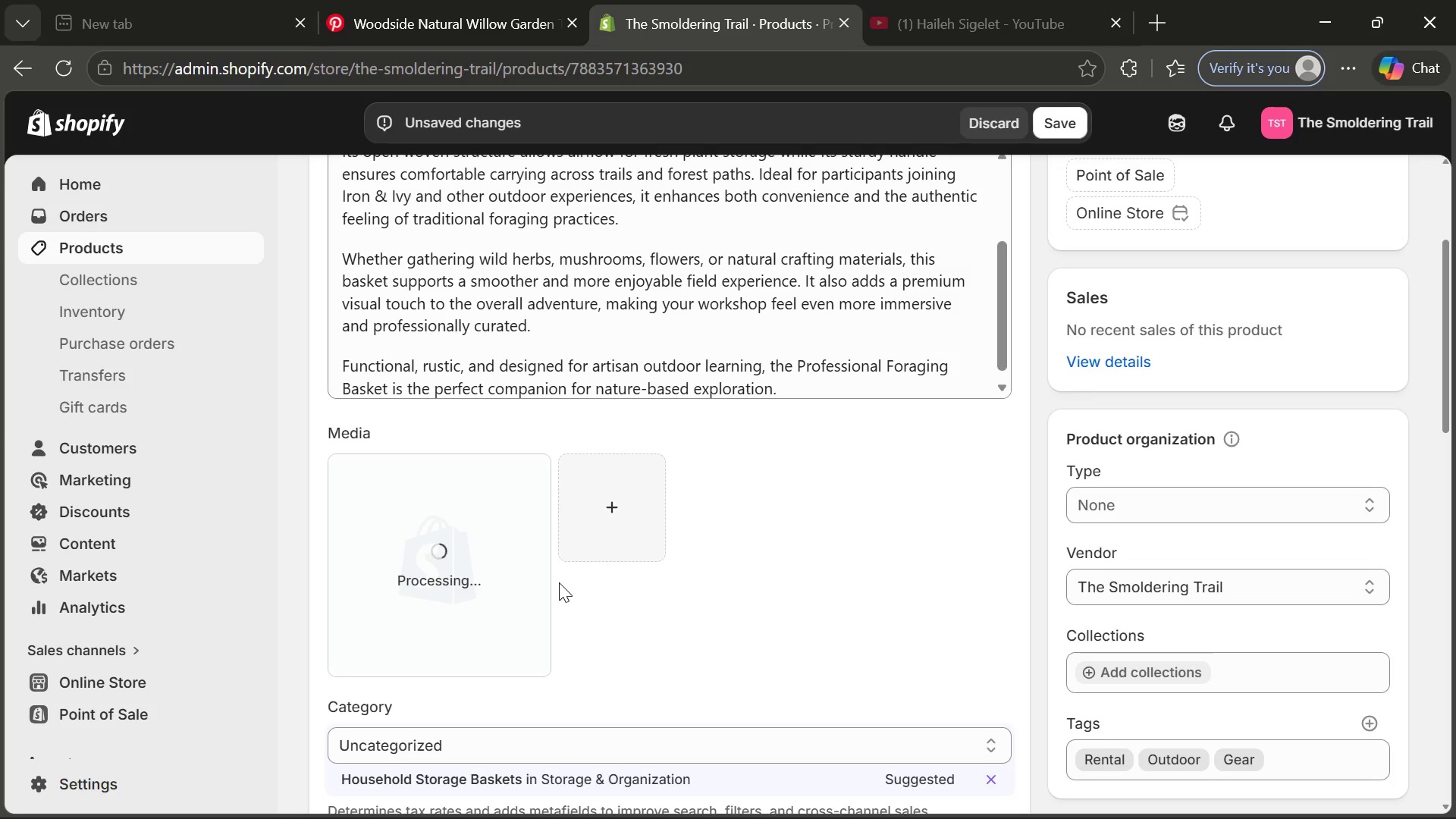 
left_click([385, 411])
 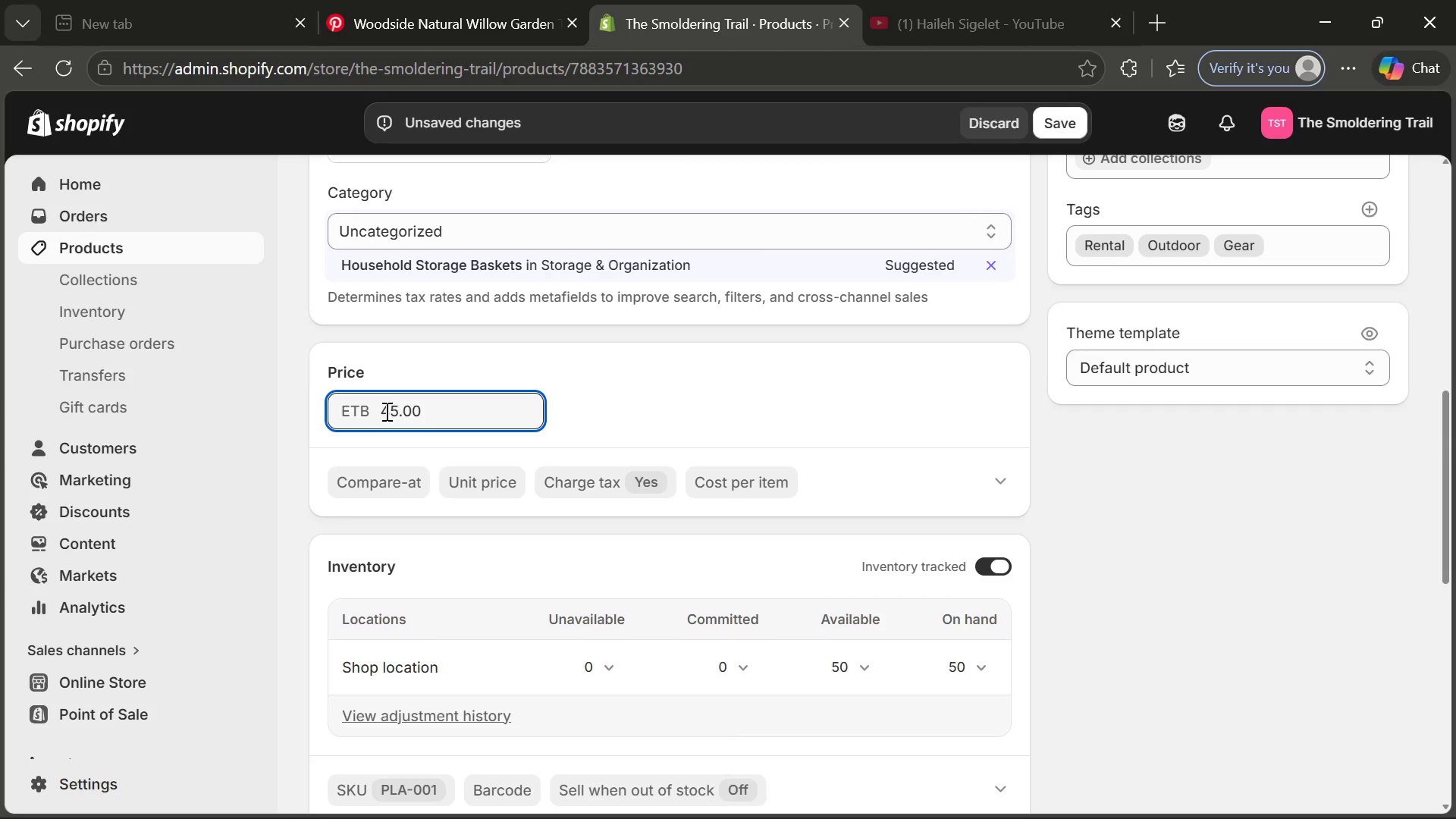 
key(Backspace)
 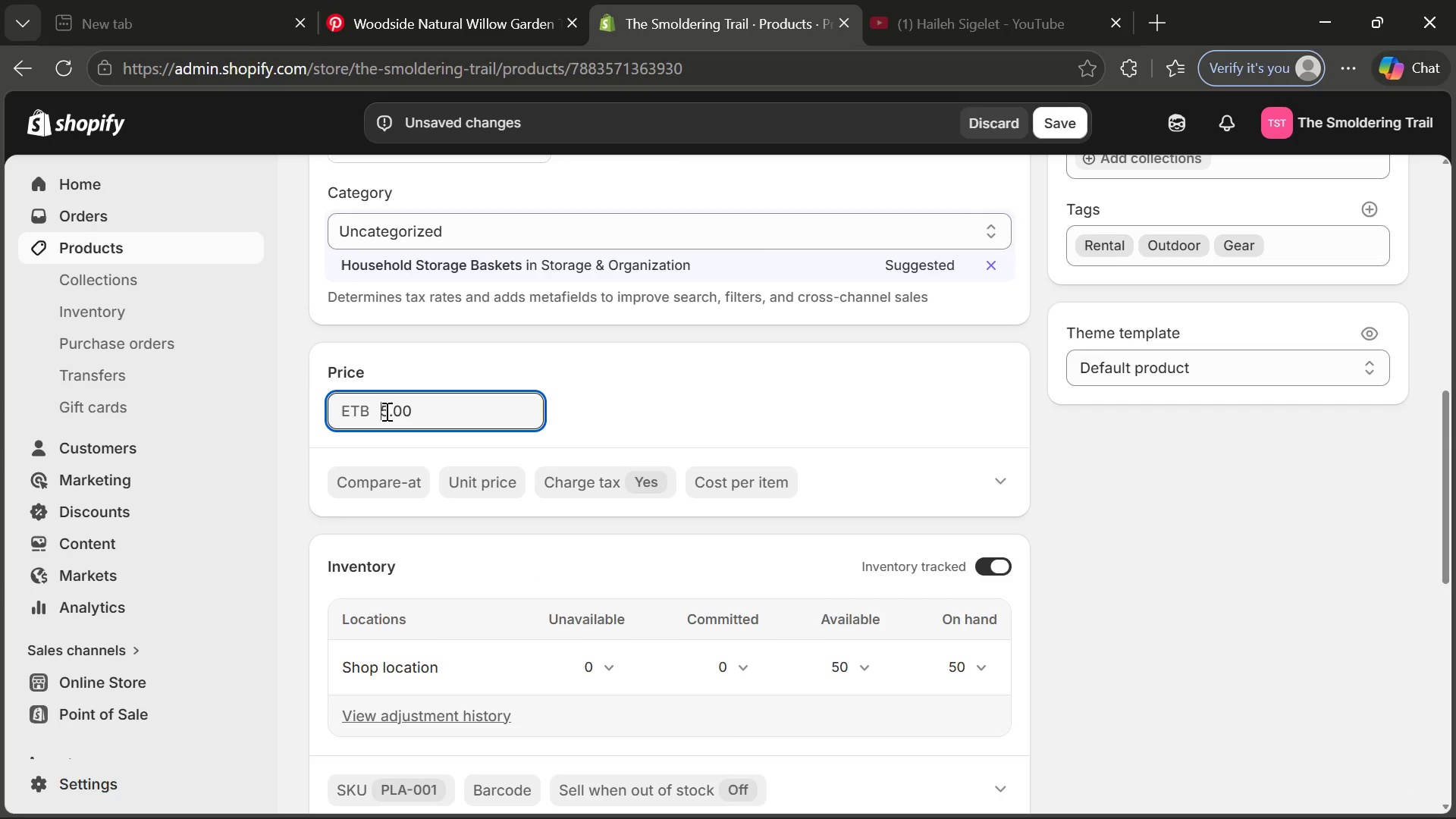 
key(3)
 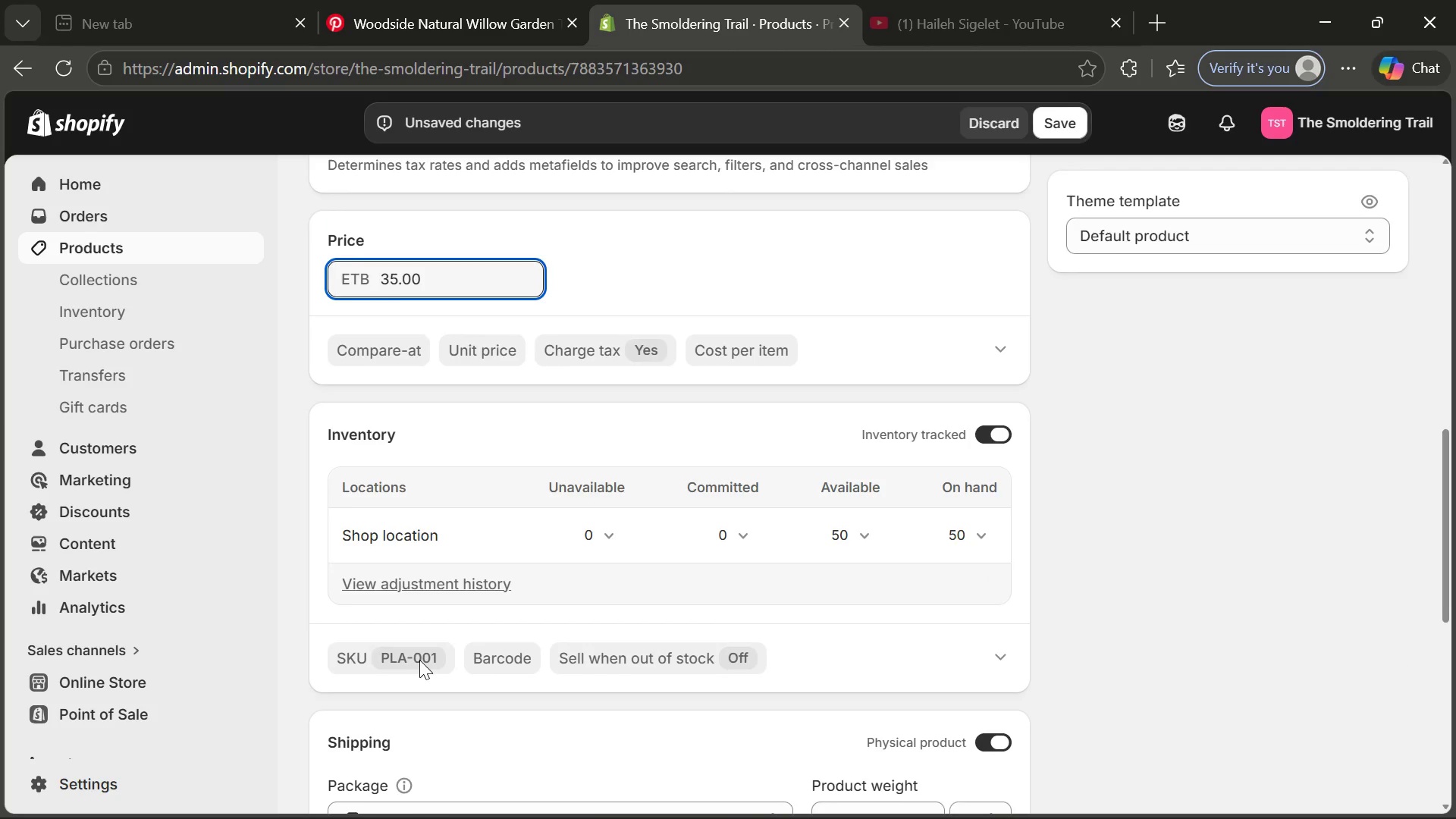 
left_click([356, 649])
 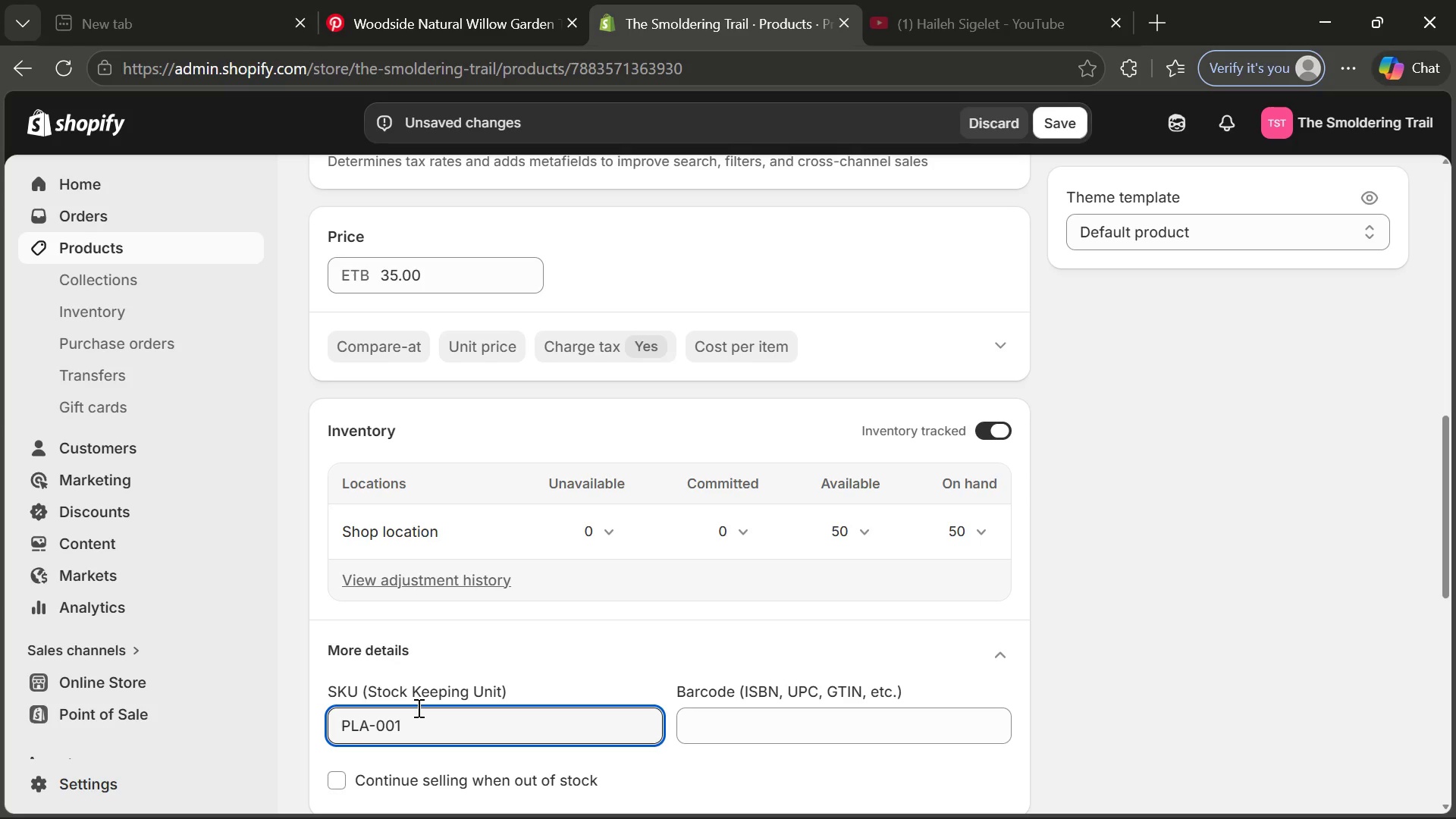 
hold_key(key=Backspace, duration=0.97)
 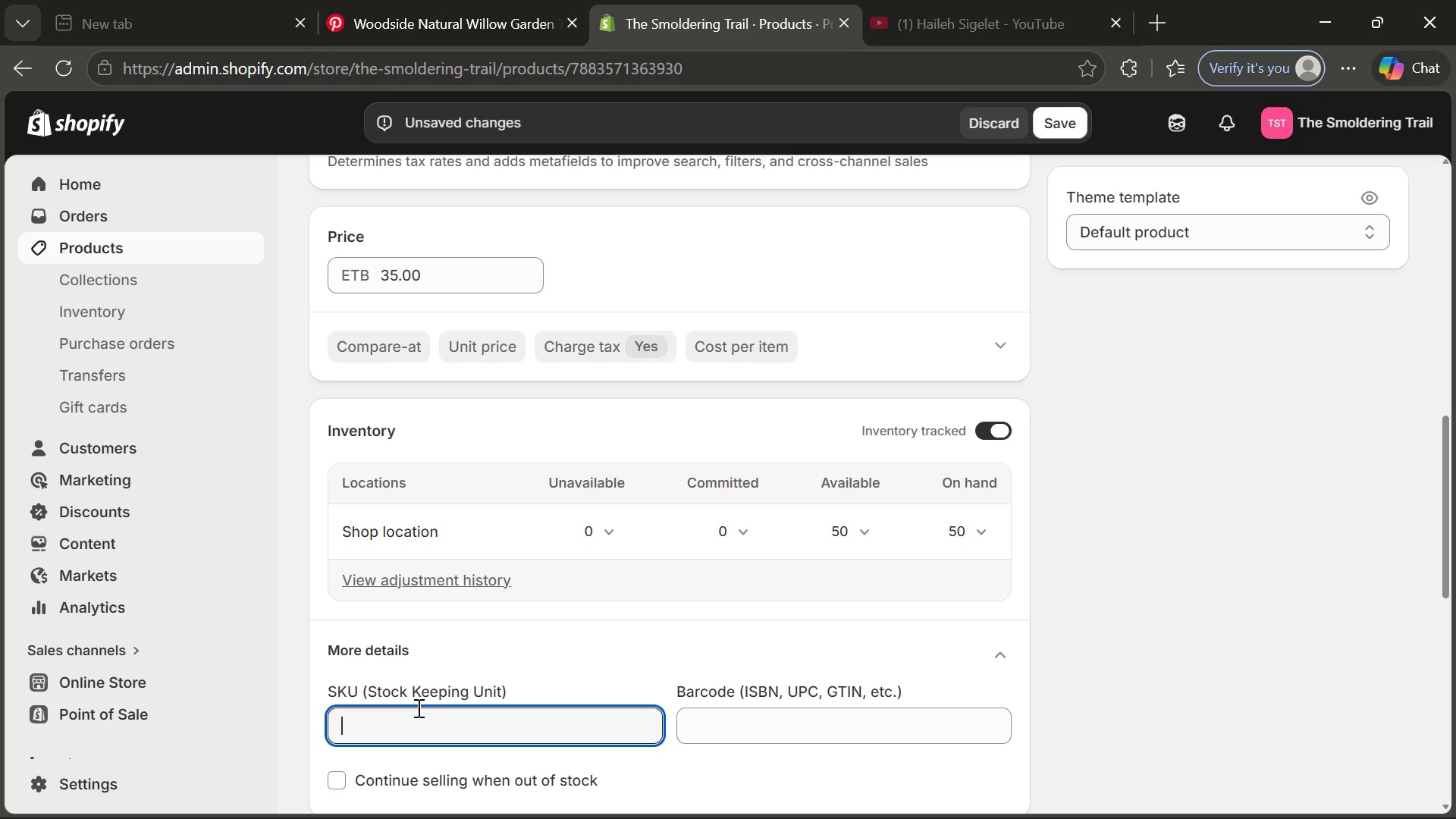 
type(PFB=)
key(Backspace)
type(-002)
key(Backspace)
type(1)
 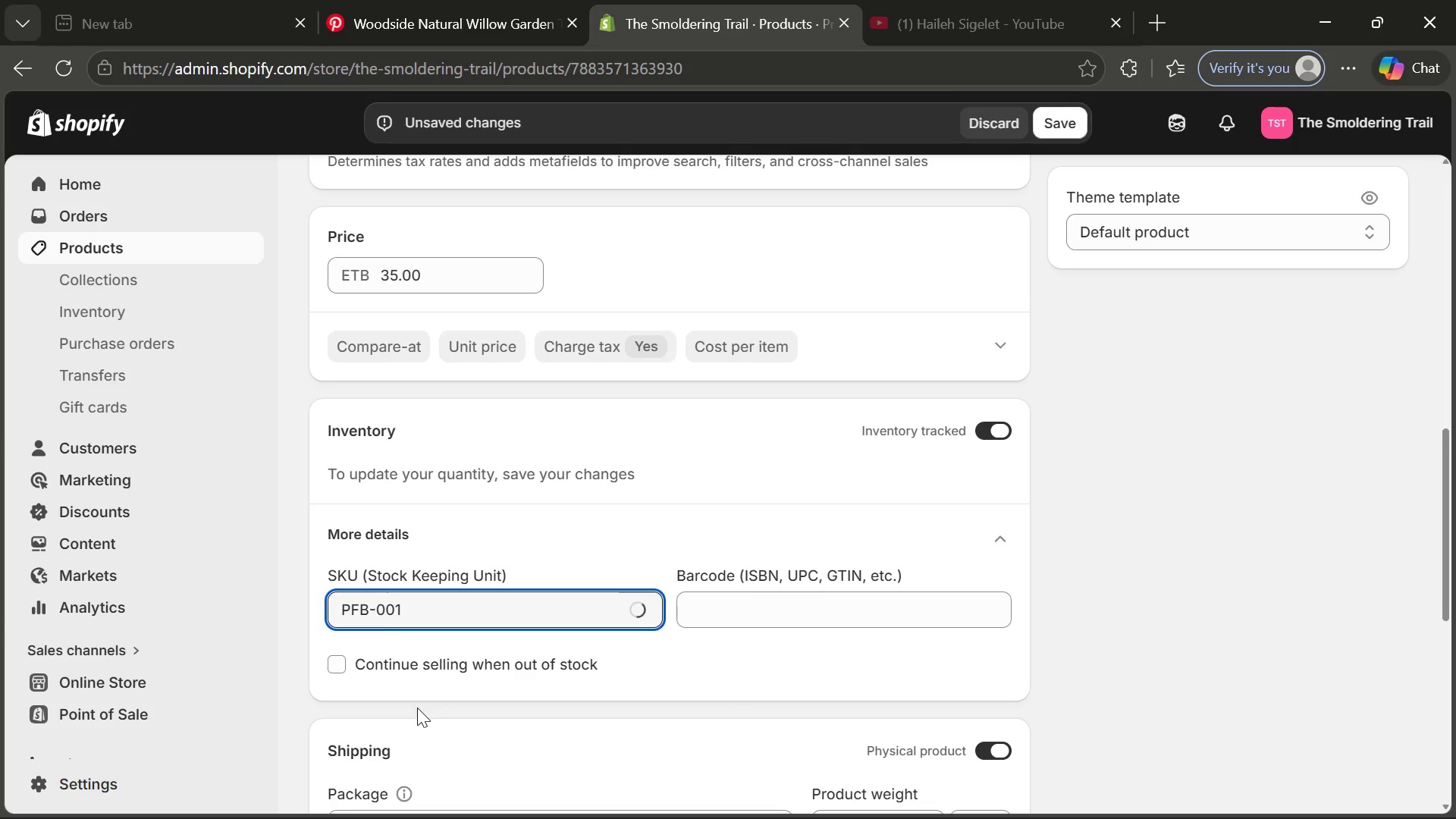 
mouse_move([489, 677])
 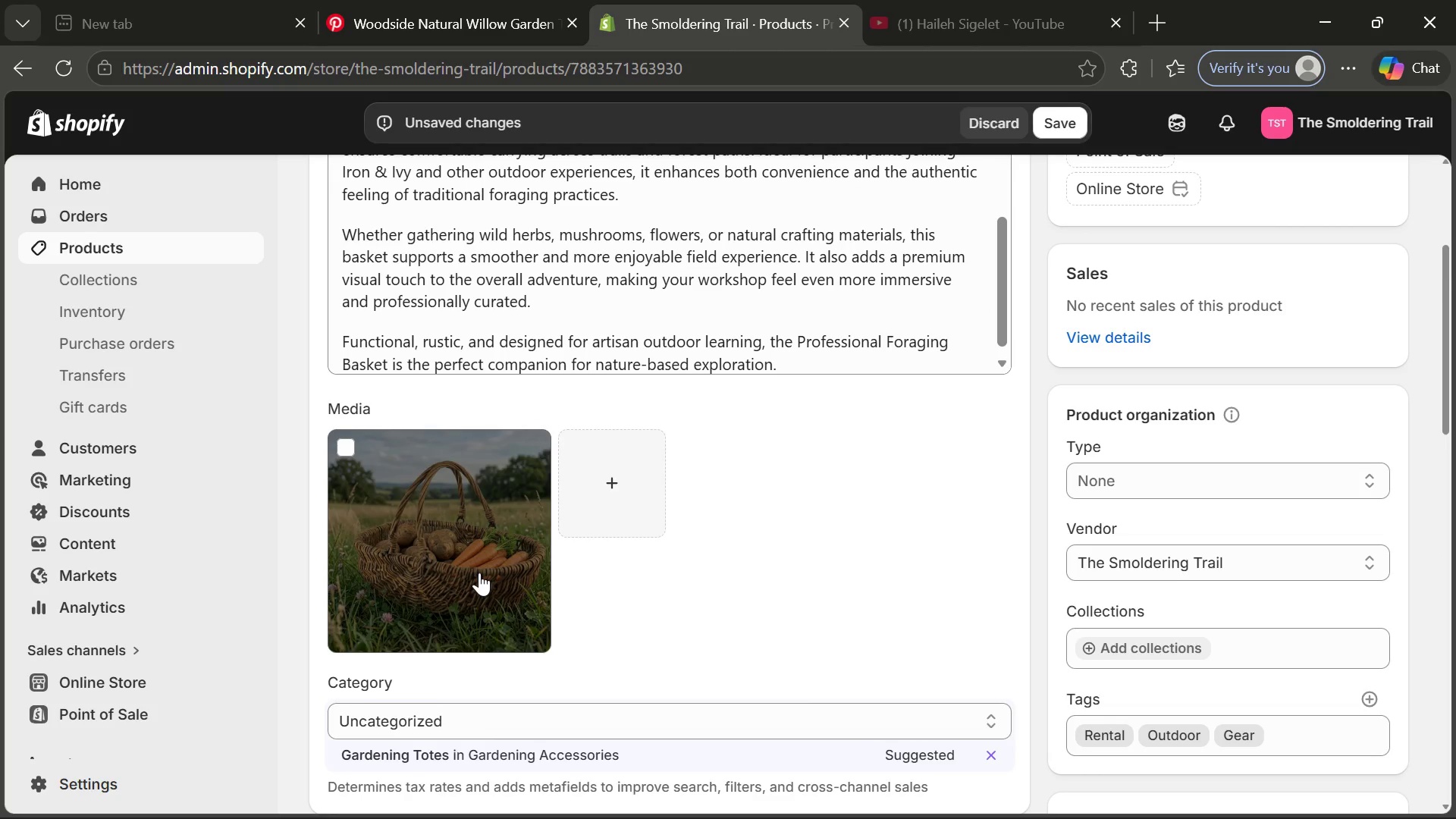 
left_click([479, 573])
 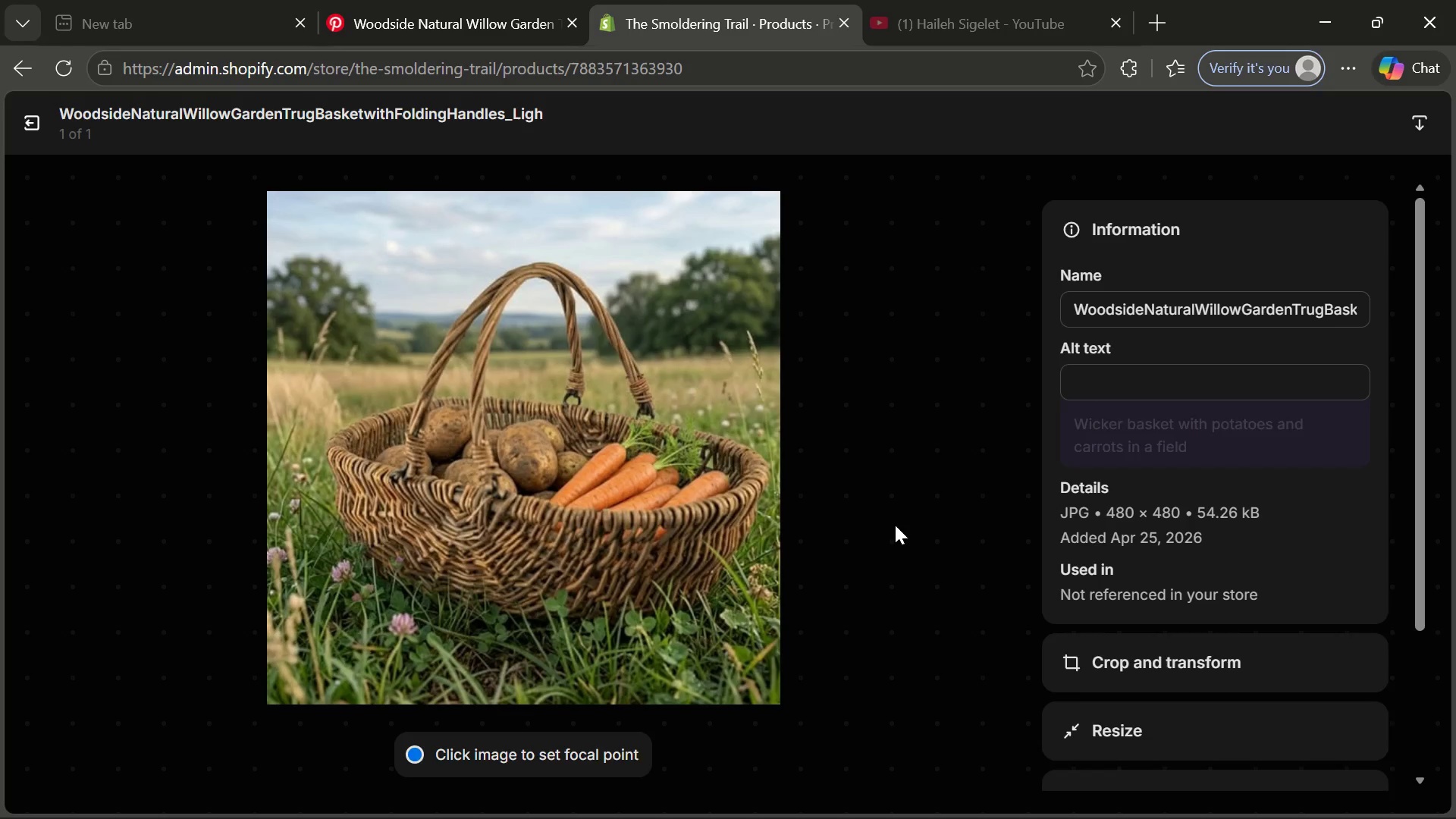 
wait(6.94)
 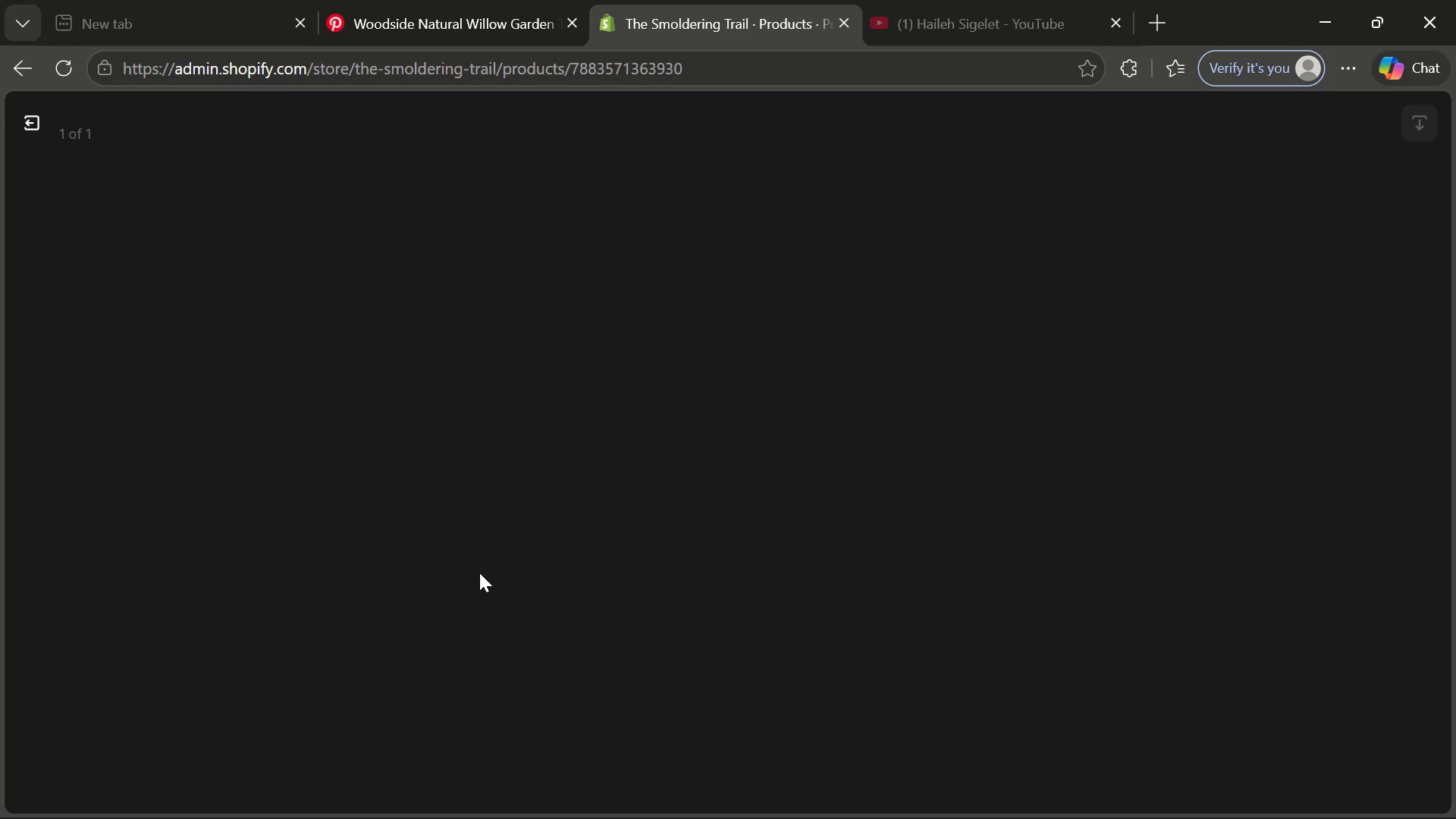 
left_click([1178, 391])
 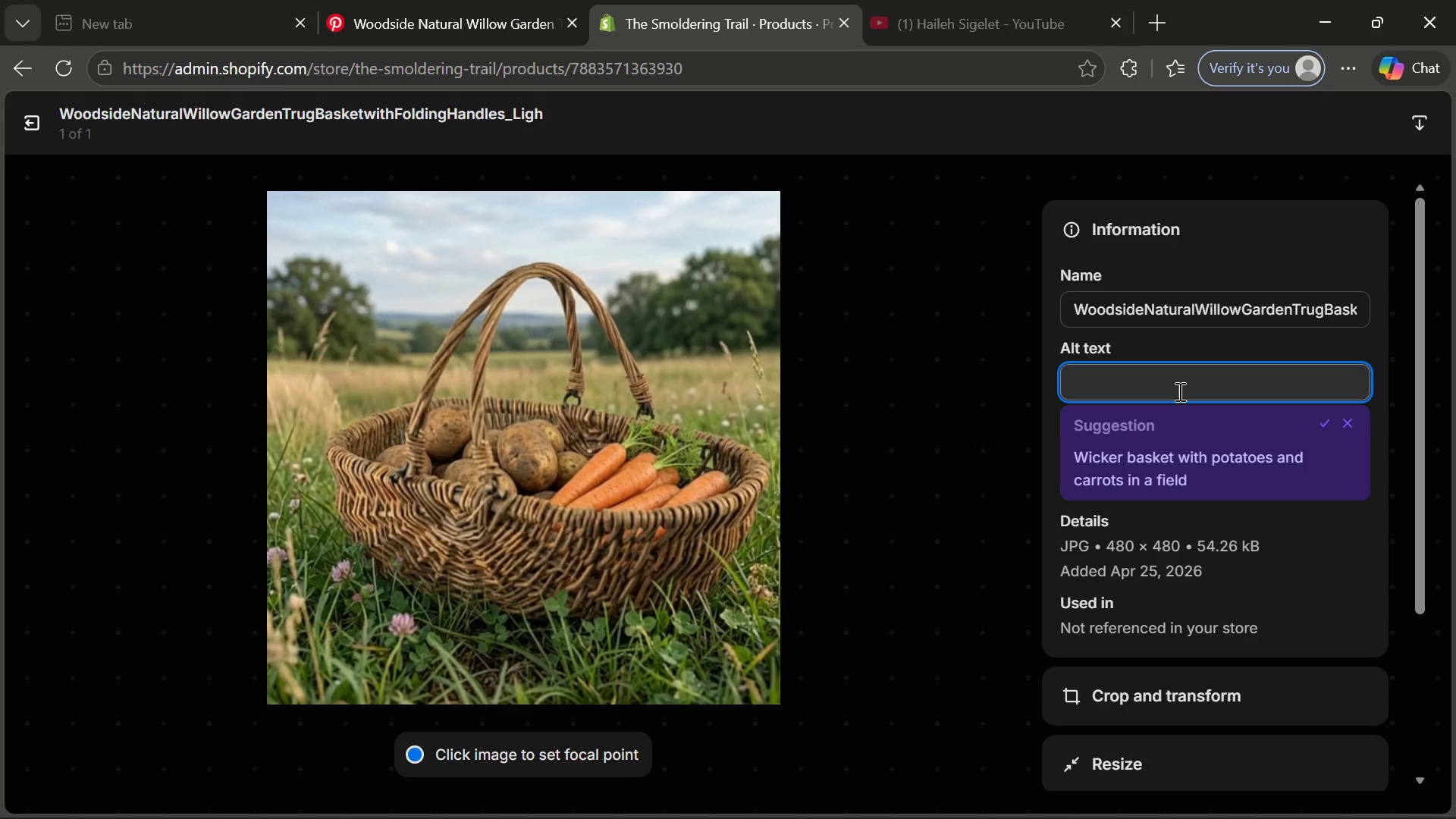 
type(Professional Woven )
 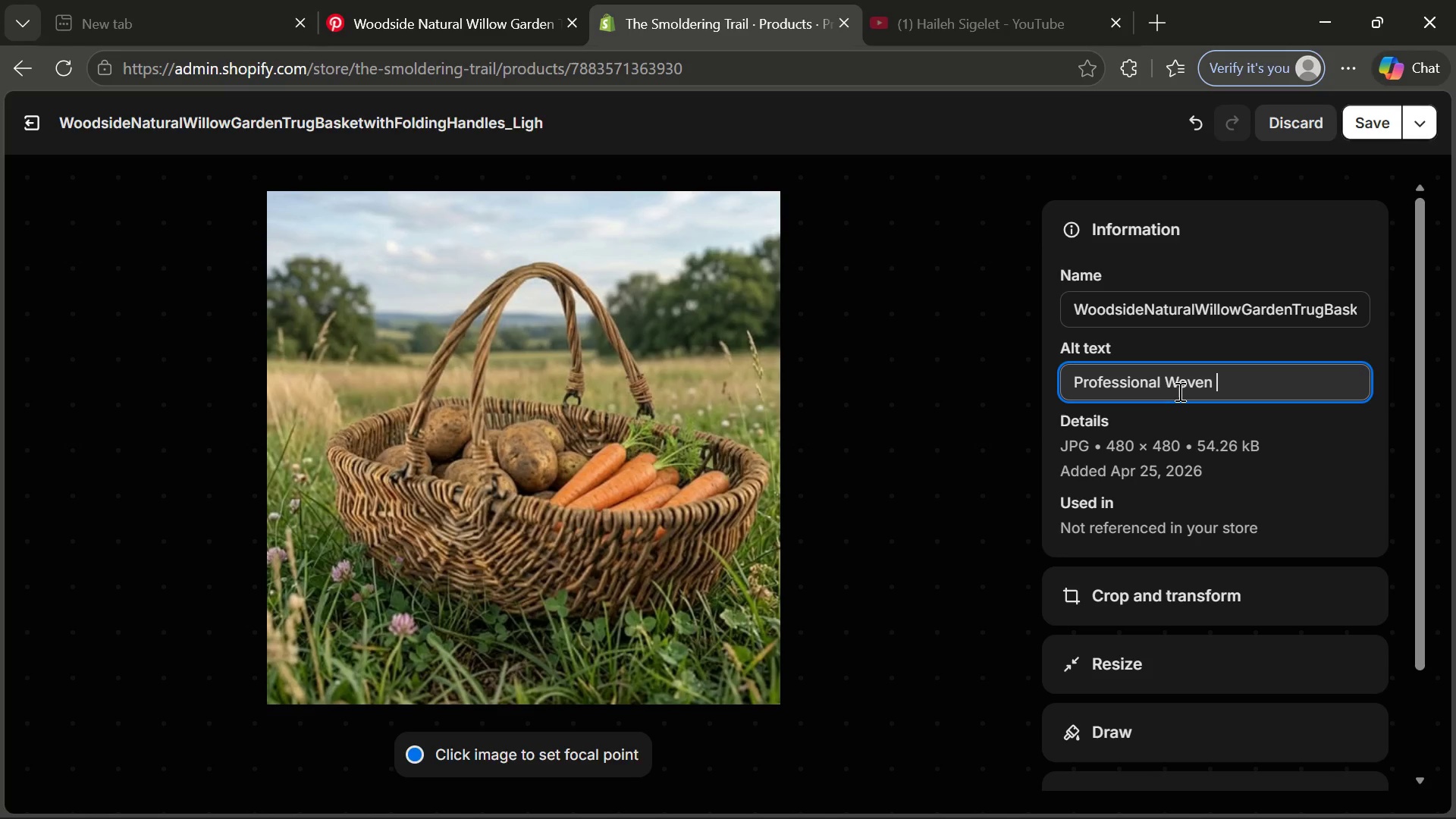 
type(Ba)
key(Backspace)
type(asket used fot)
key(Backspace)
type(r guided forest foraging and plant collection)
 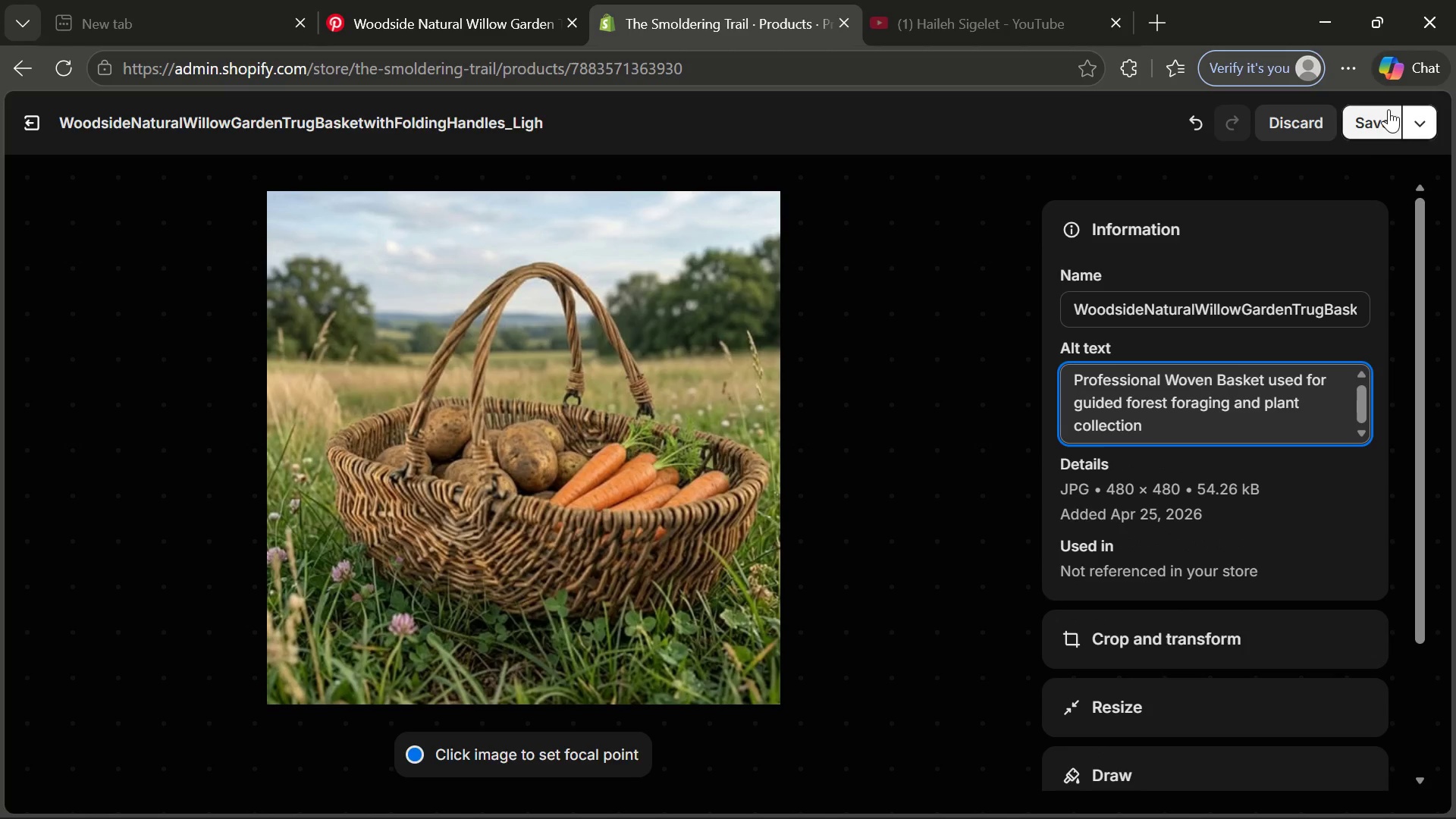 
left_click([1384, 130])
 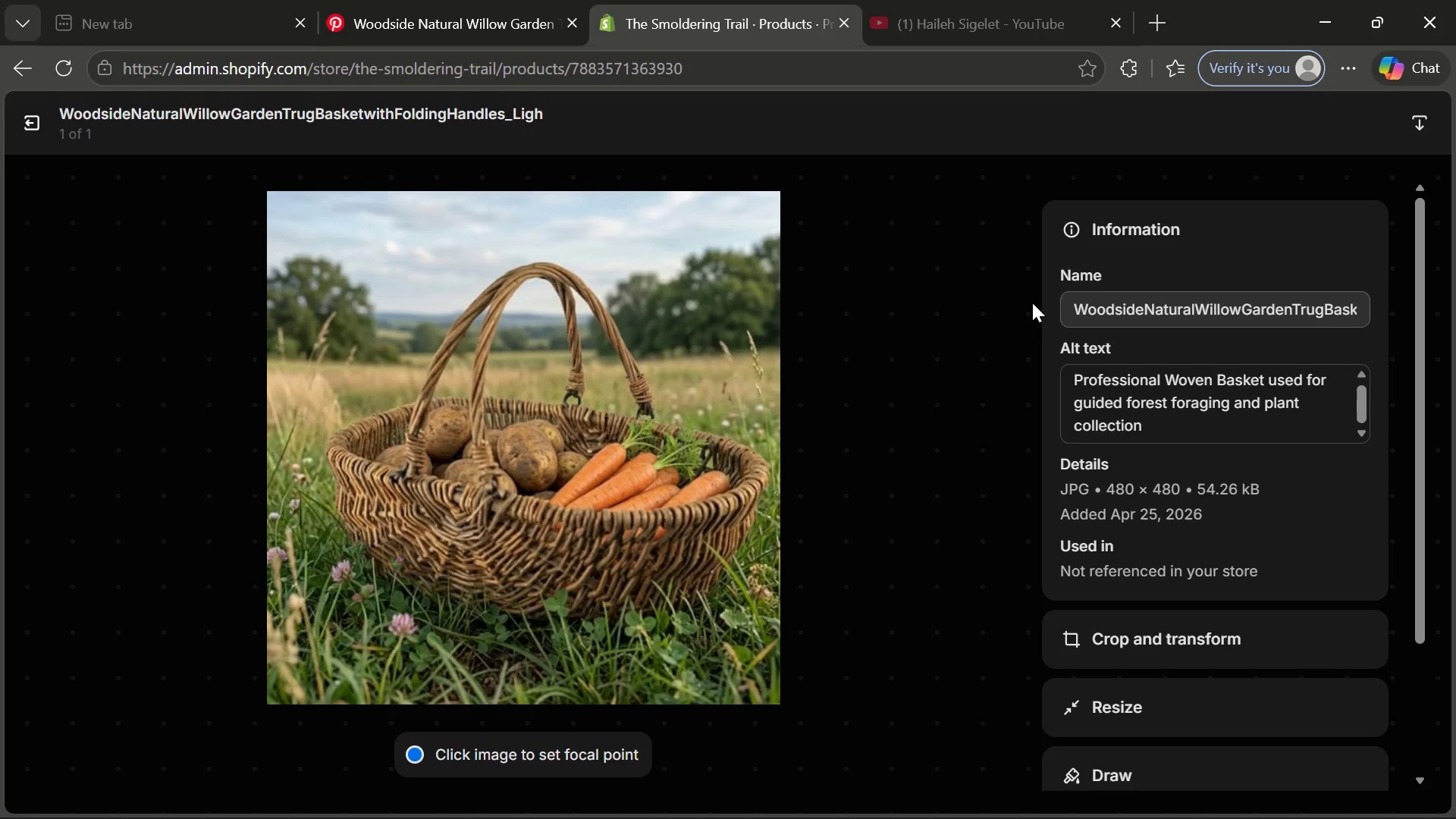 
wait(5.11)
 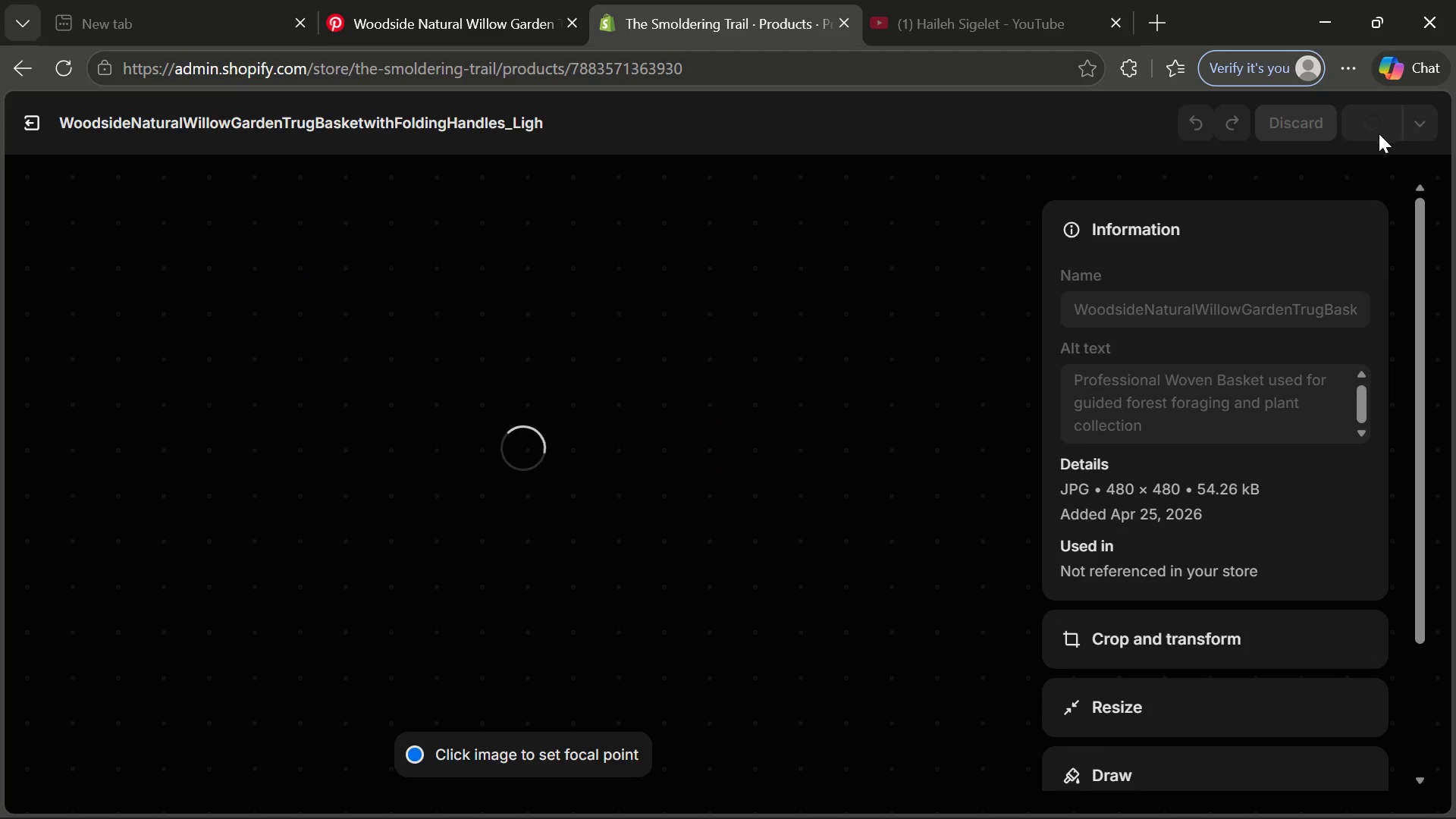 
left_click([39, 116])
 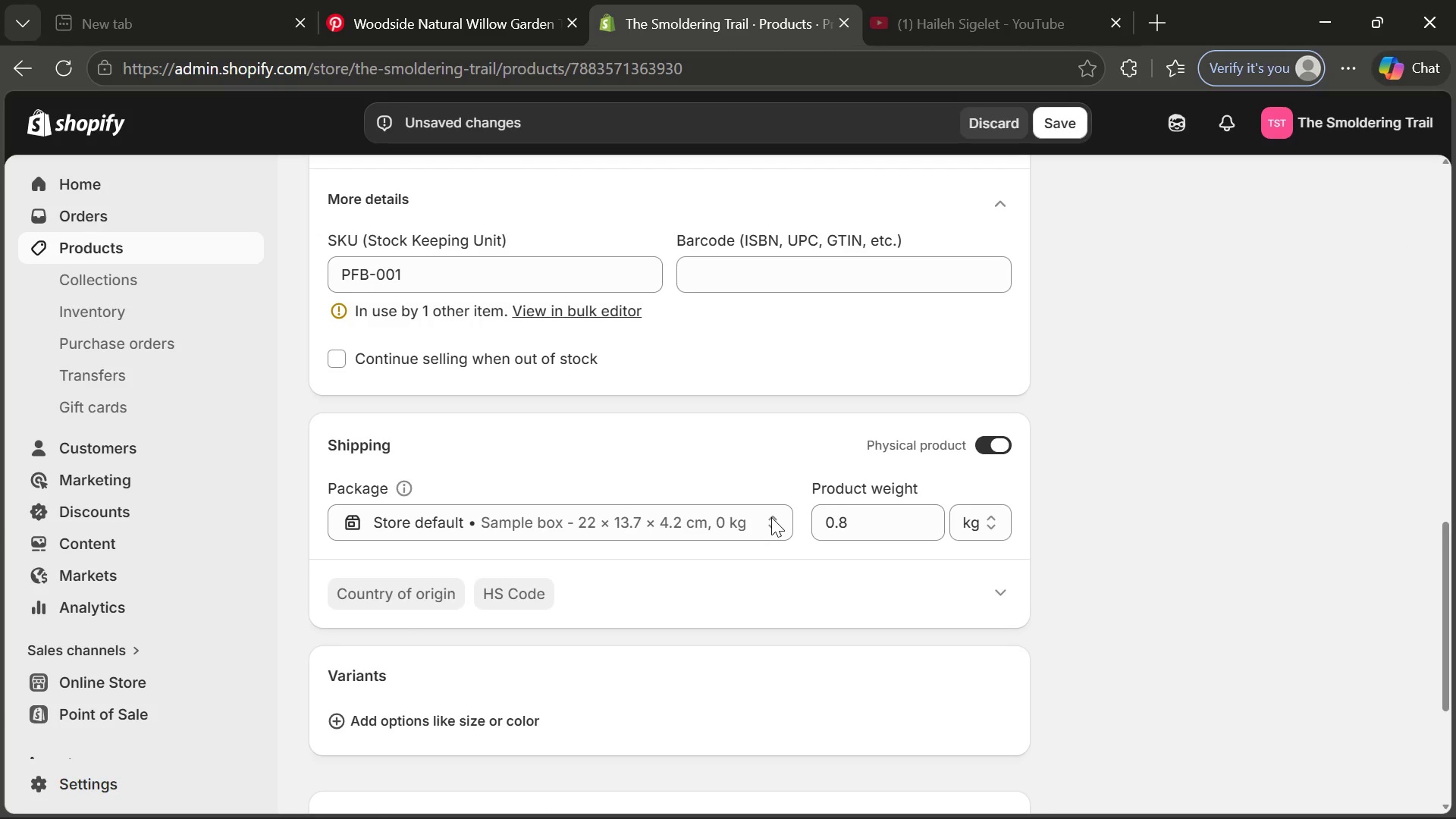 
wait(11.19)
 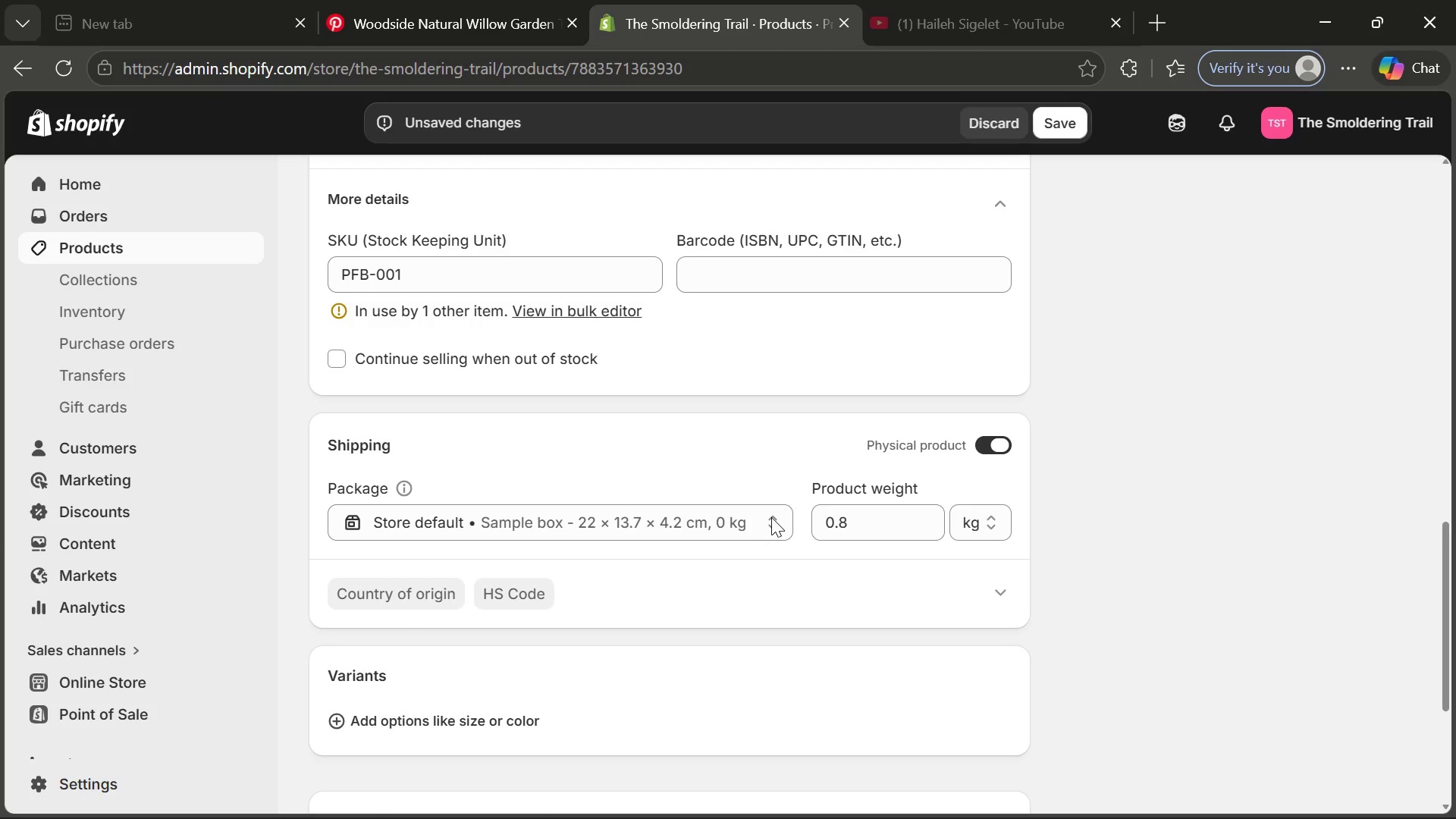 
left_click_drag(start_coordinate=[858, 531], to_coordinate=[821, 528])
 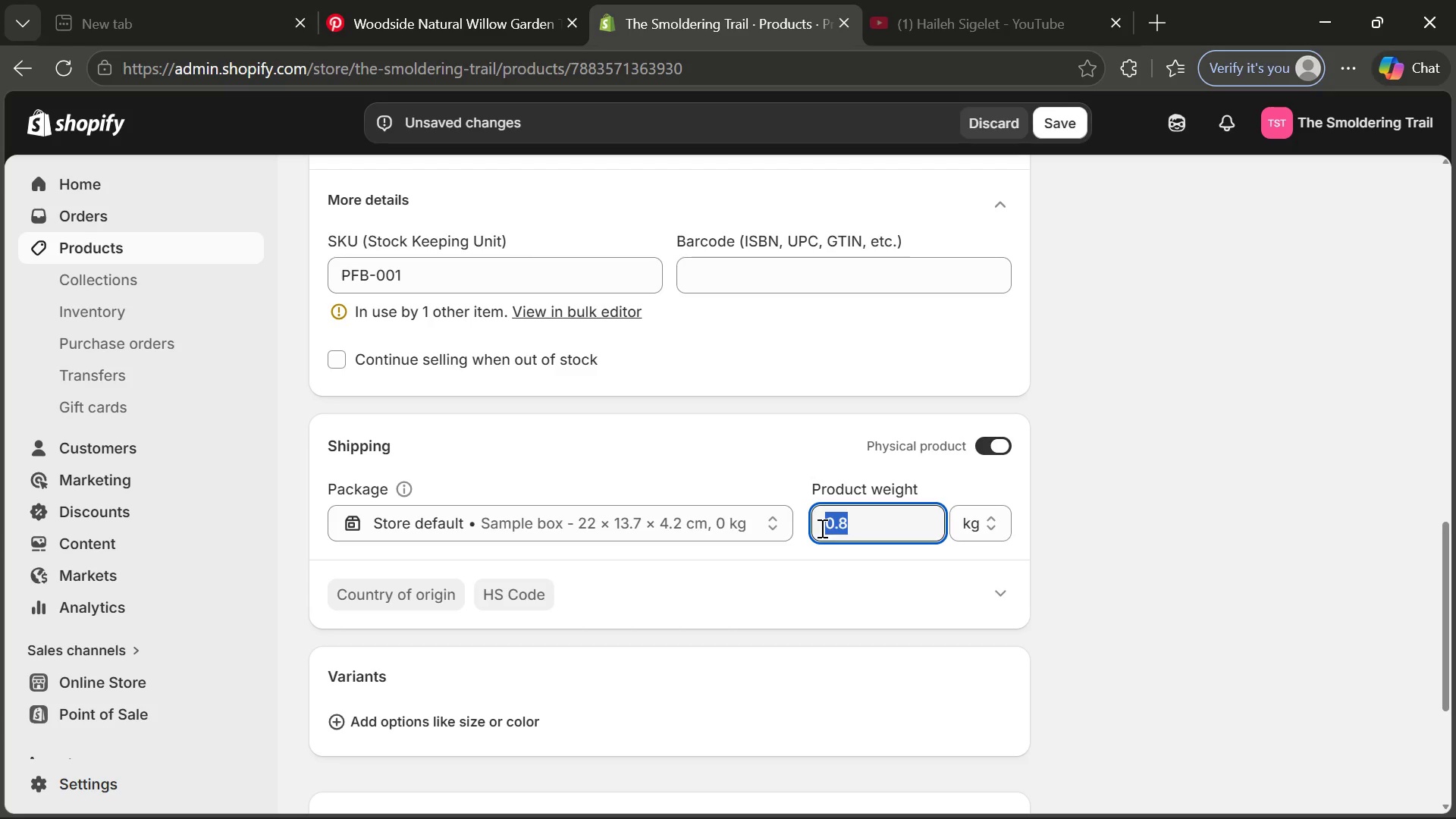 
key(1)
 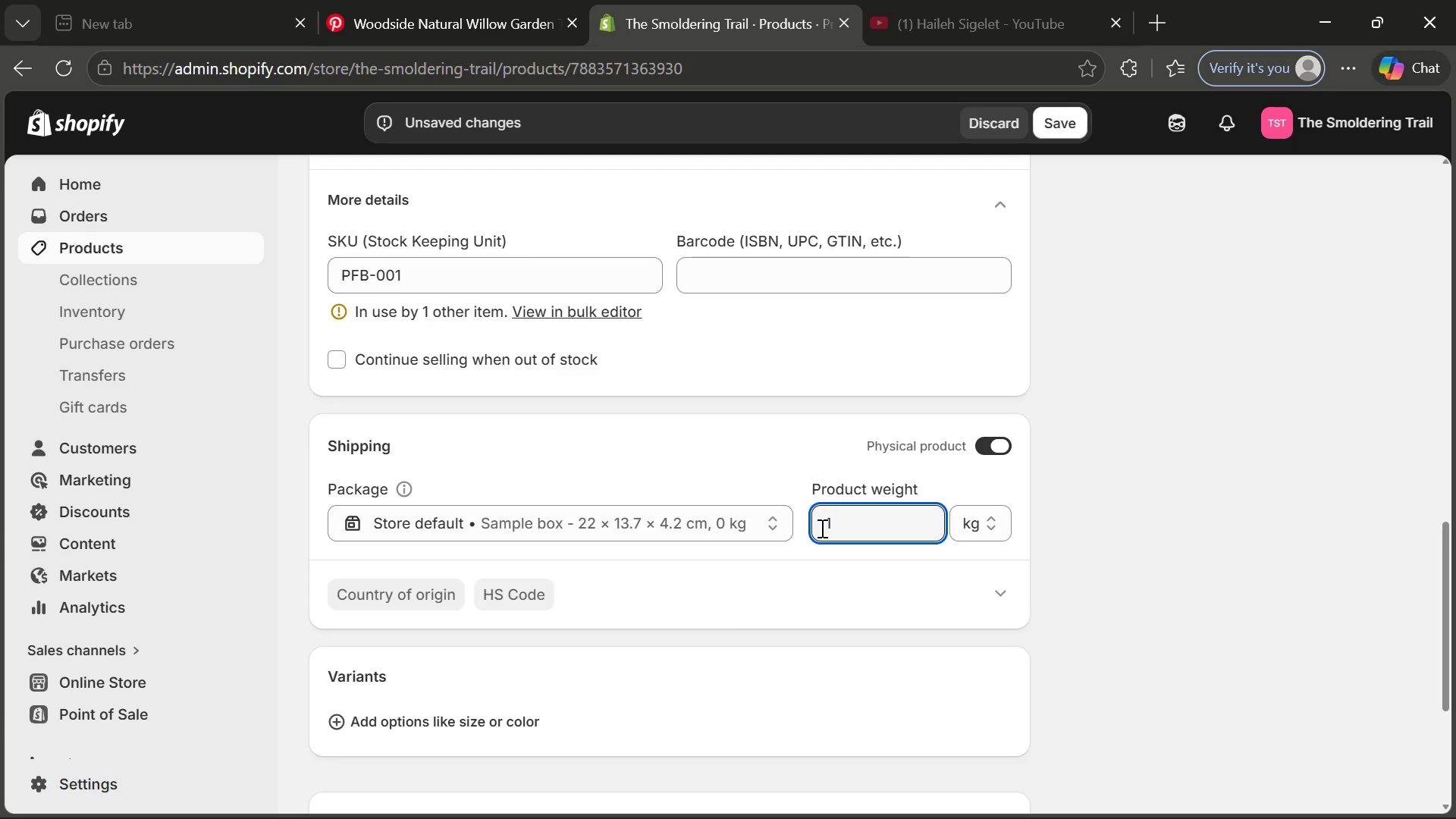 
key(Period)
 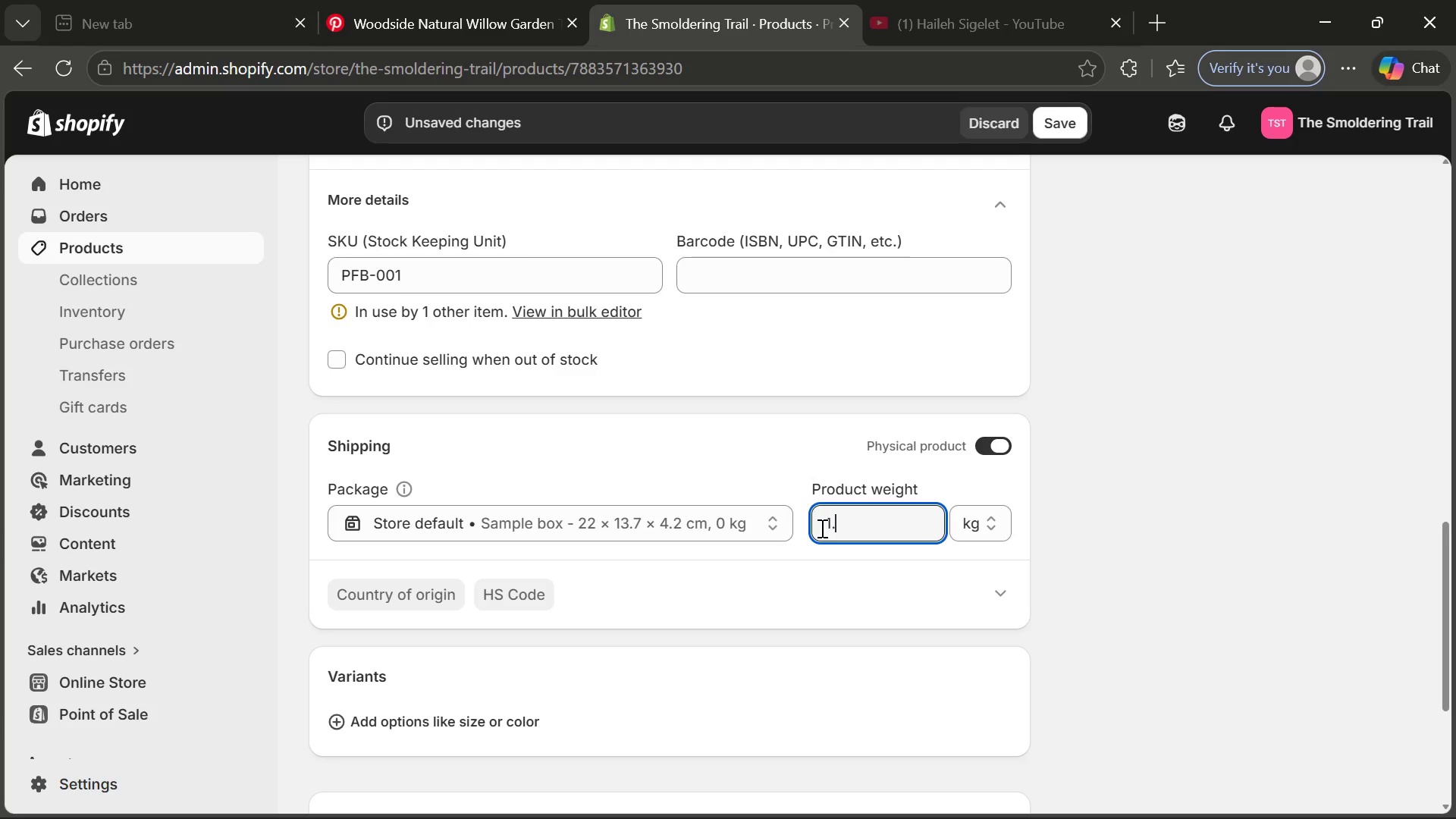 
key(2)
 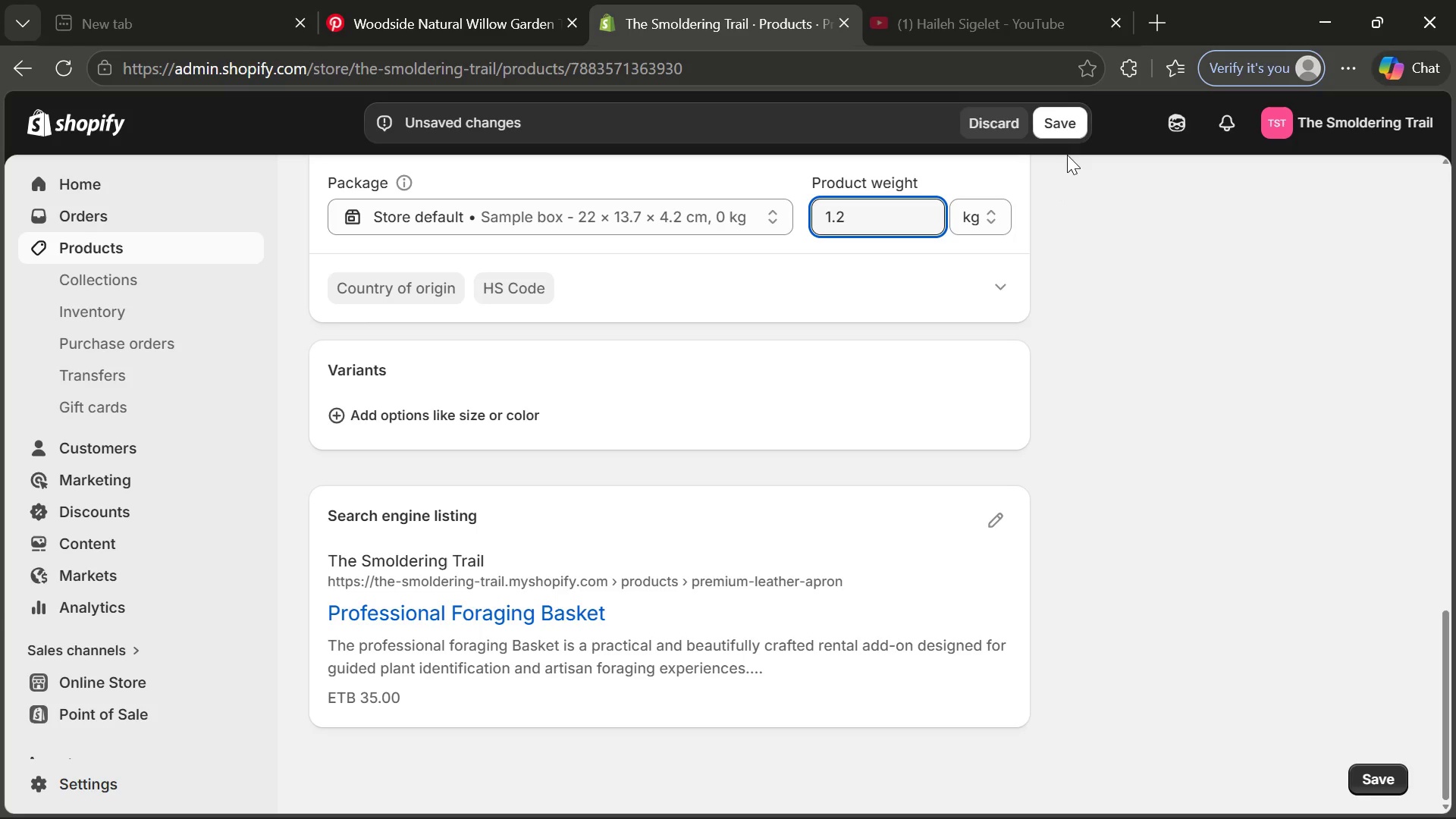 
left_click([1067, 131])
 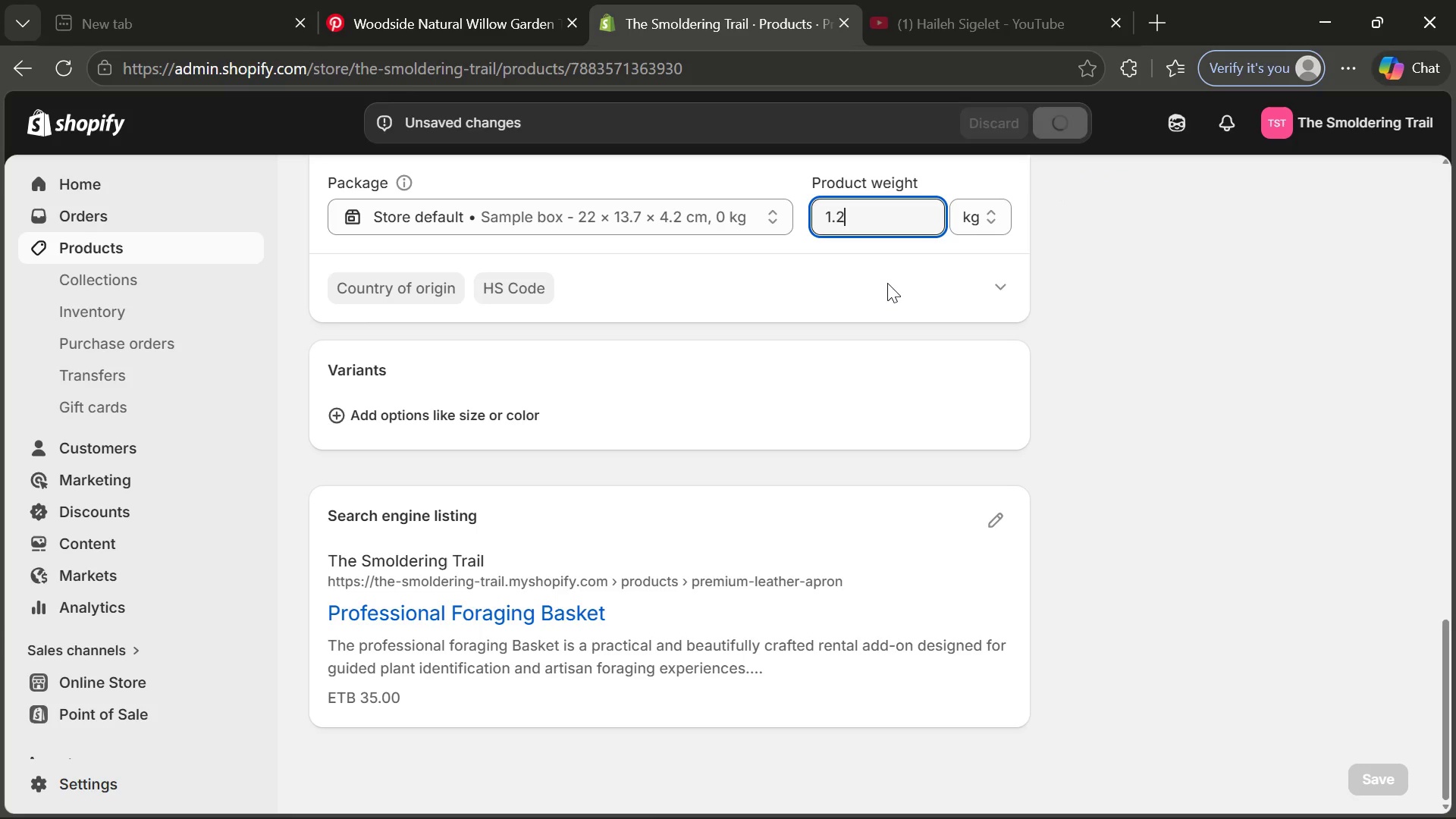 
wait(7.88)
 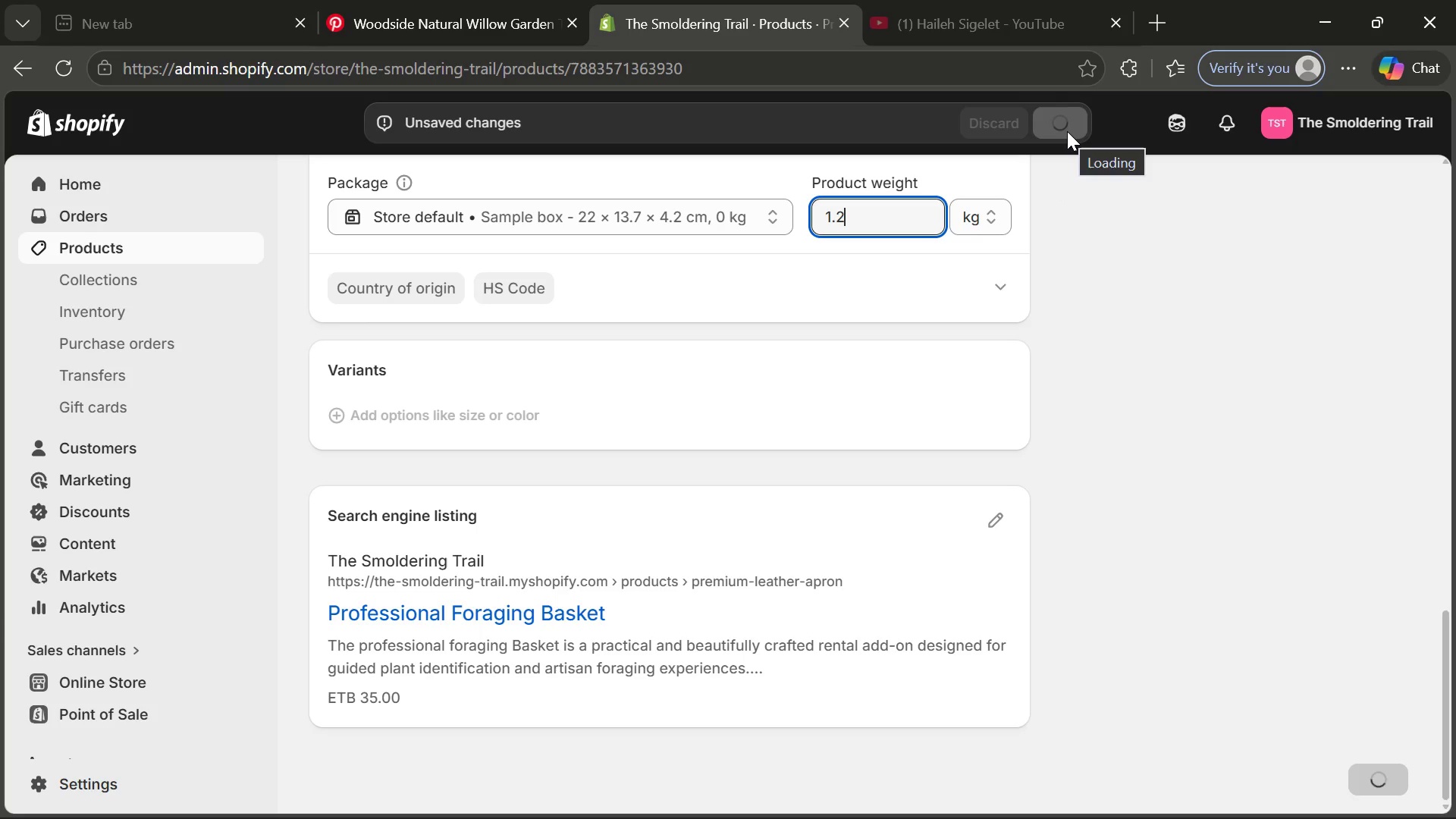 
left_click([189, 243])
 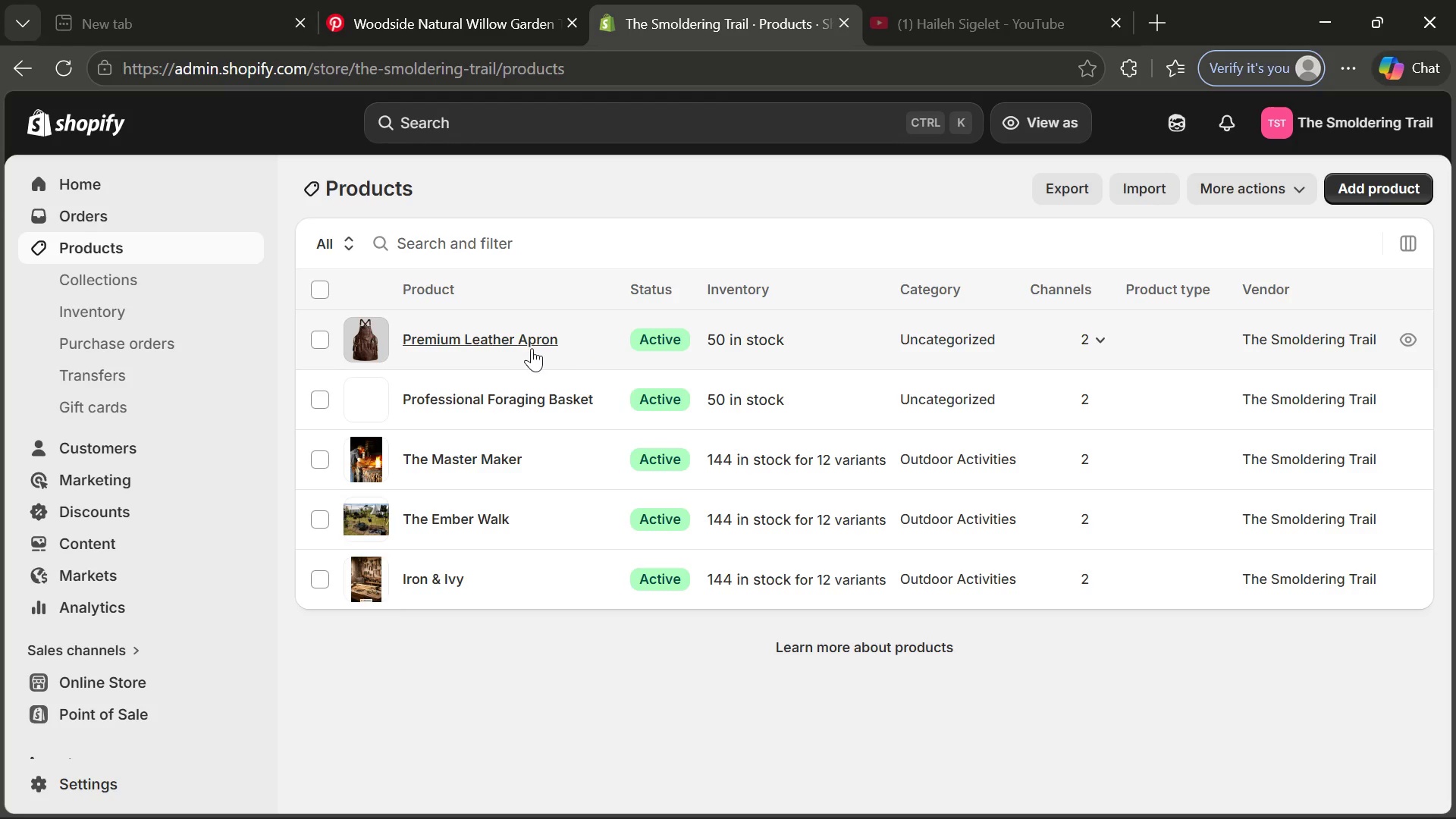 
wait(6.56)
 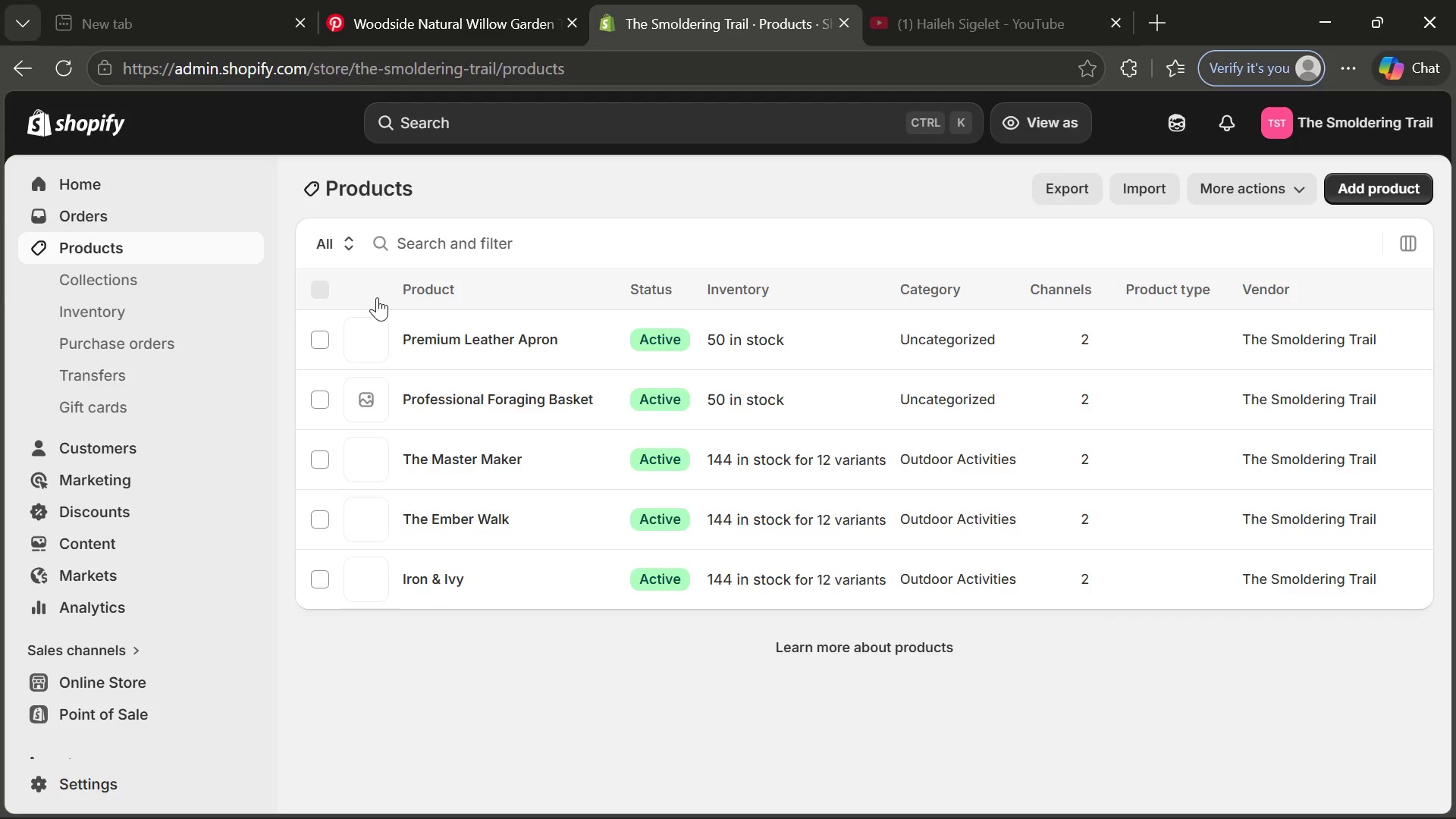 
left_click([513, 345])
 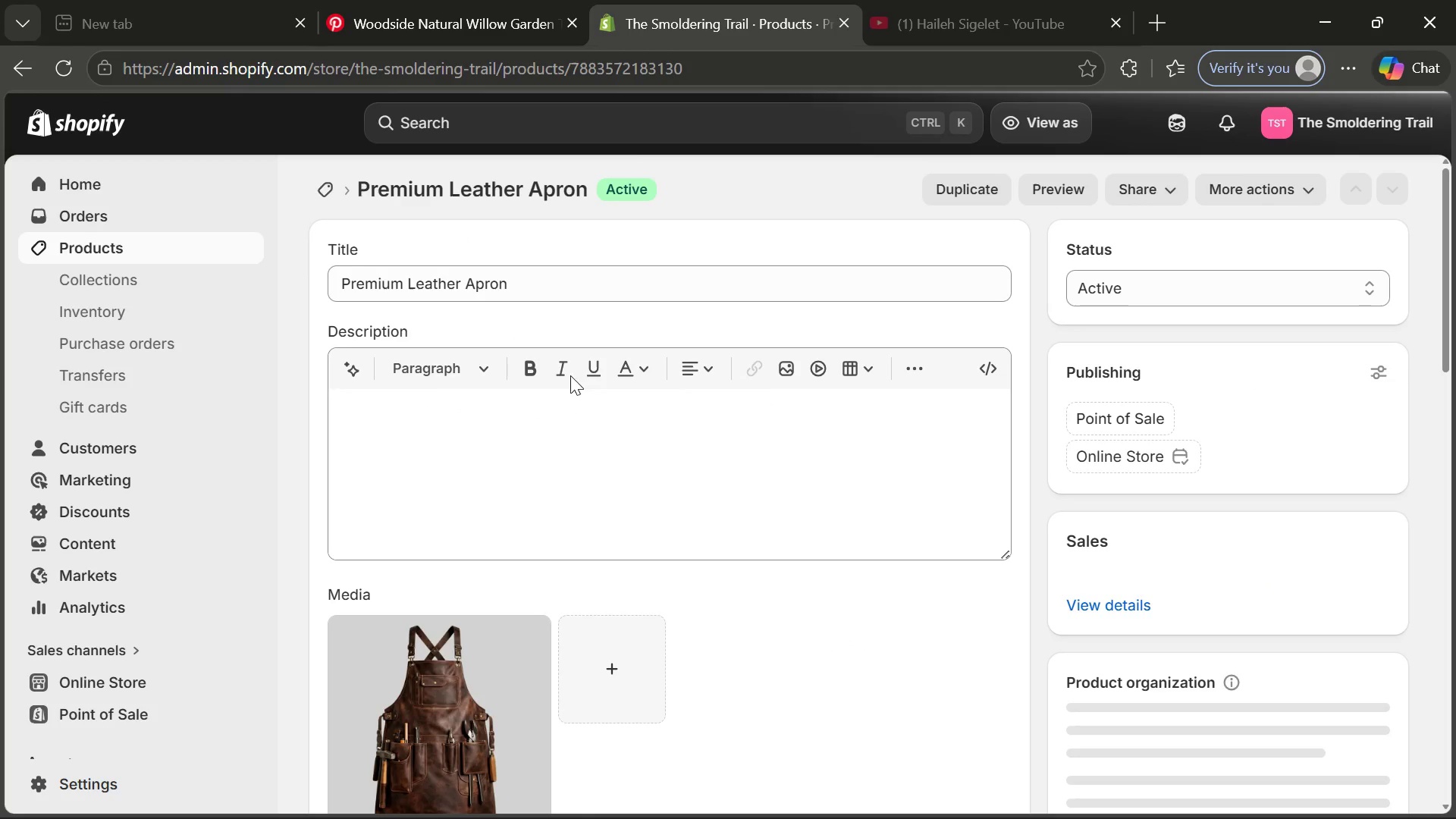 
mouse_move([860, 673])
 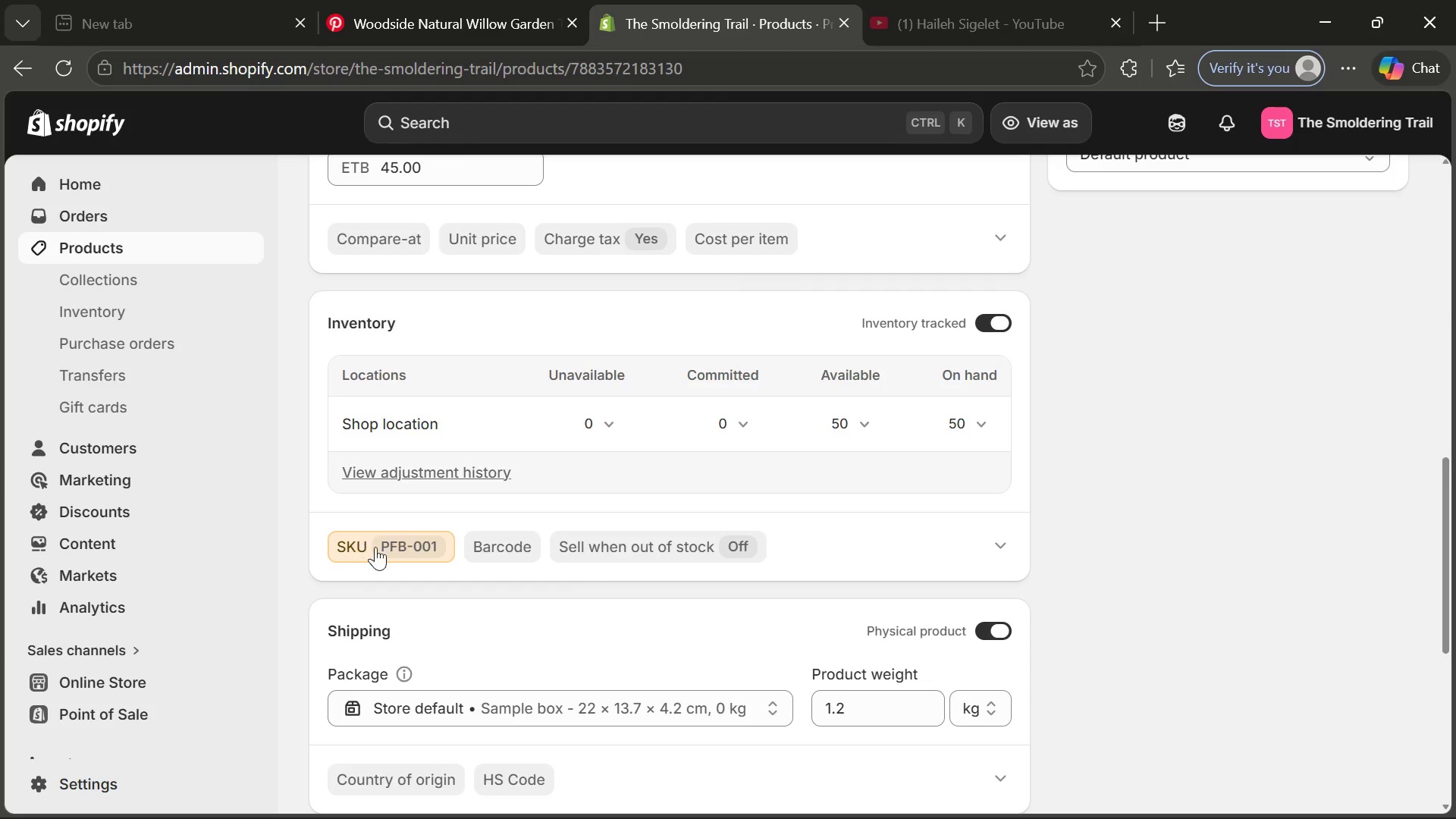 
left_click([380, 547])
 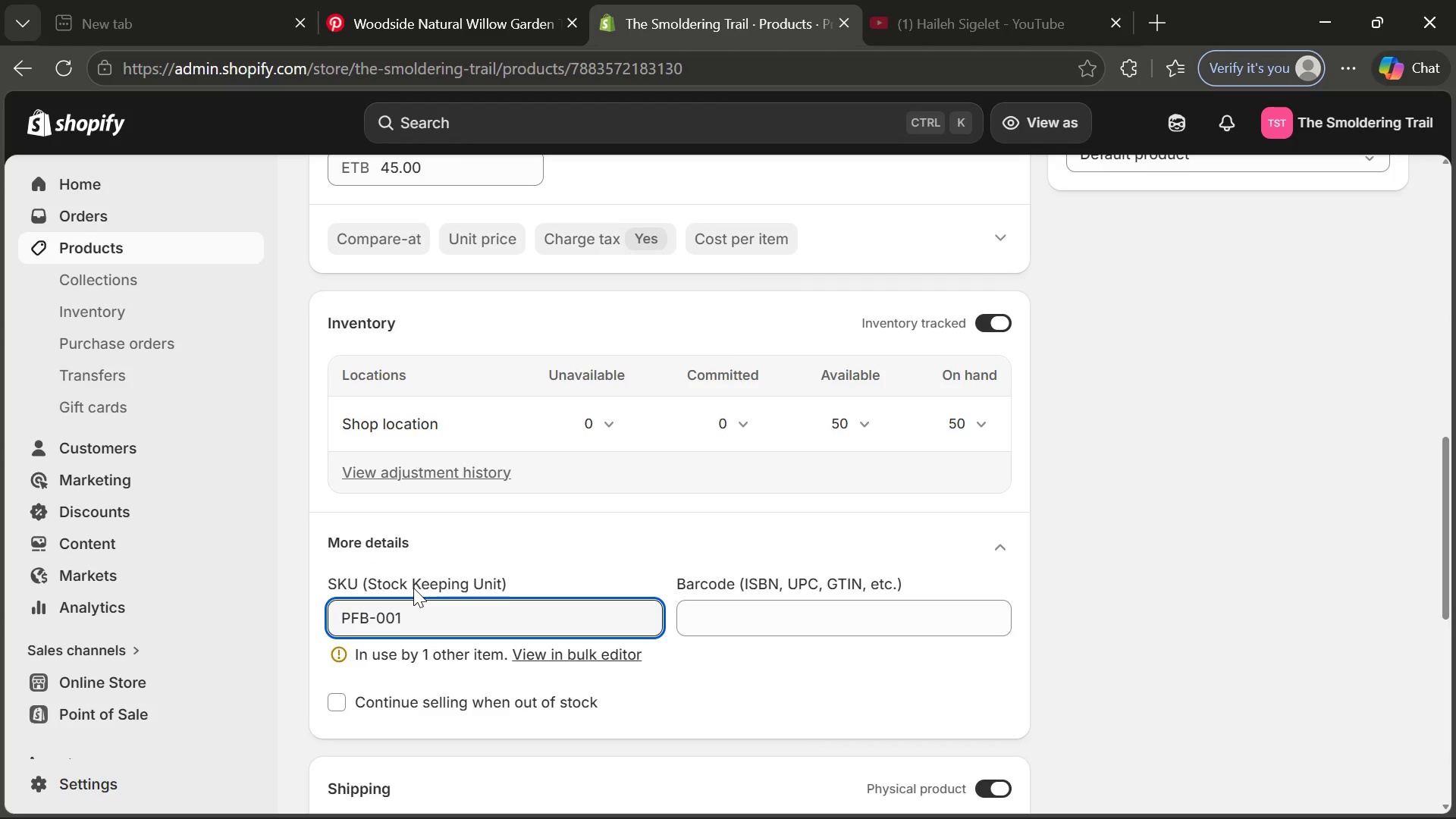 
key(ArrowLeft)
 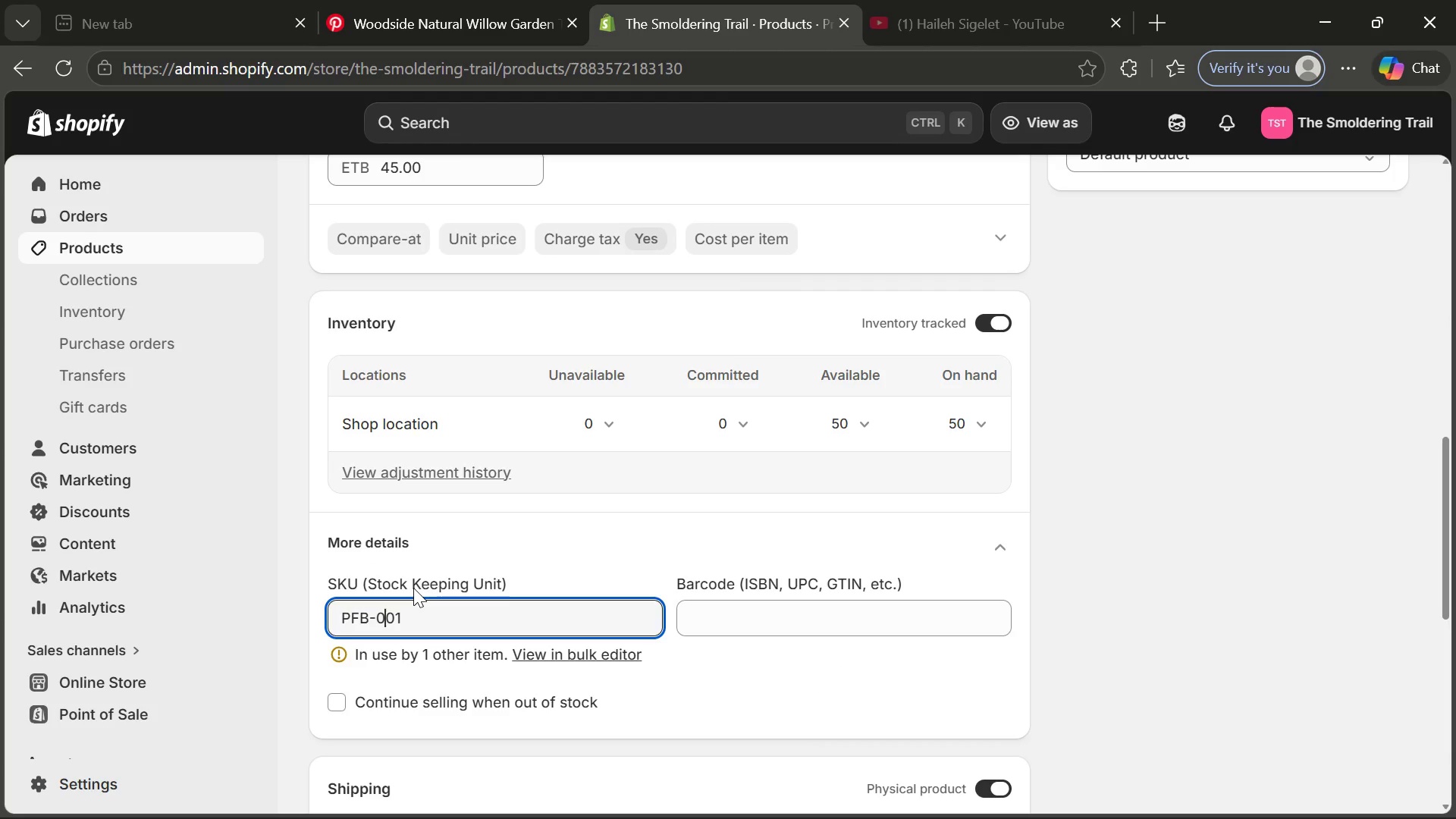 
key(ArrowLeft)
 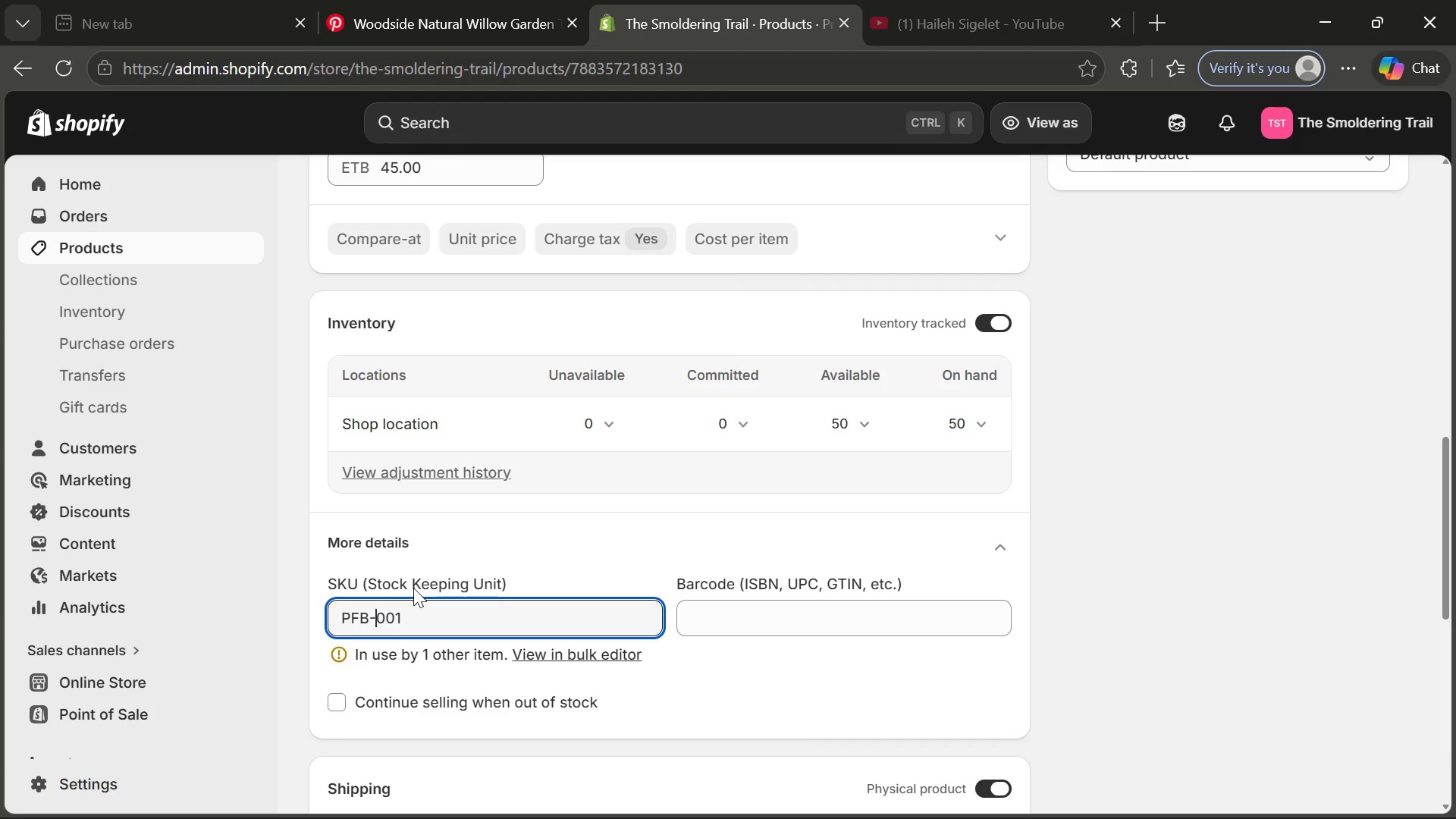 
key(ArrowLeft)
 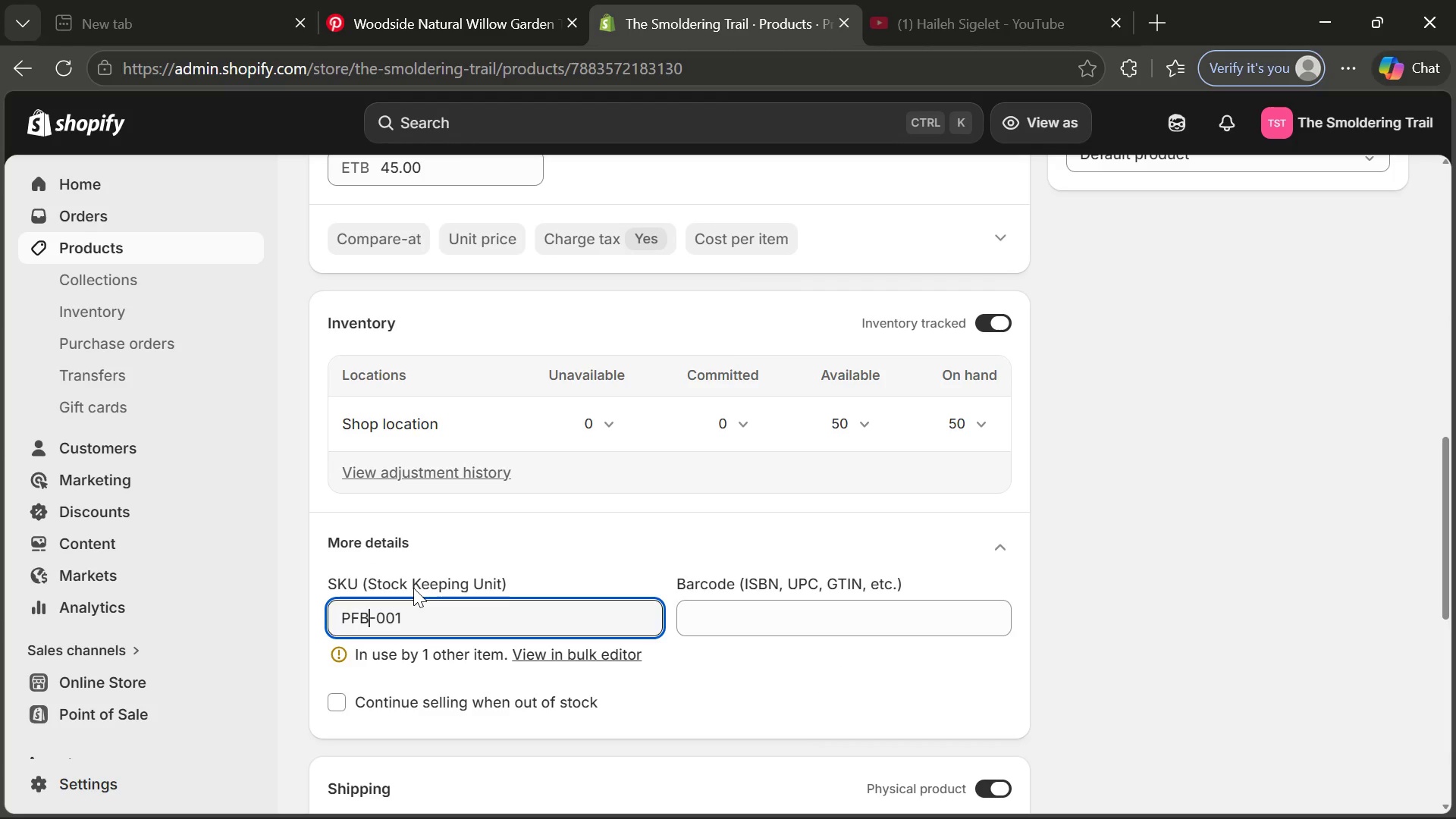 
key(ArrowLeft)
 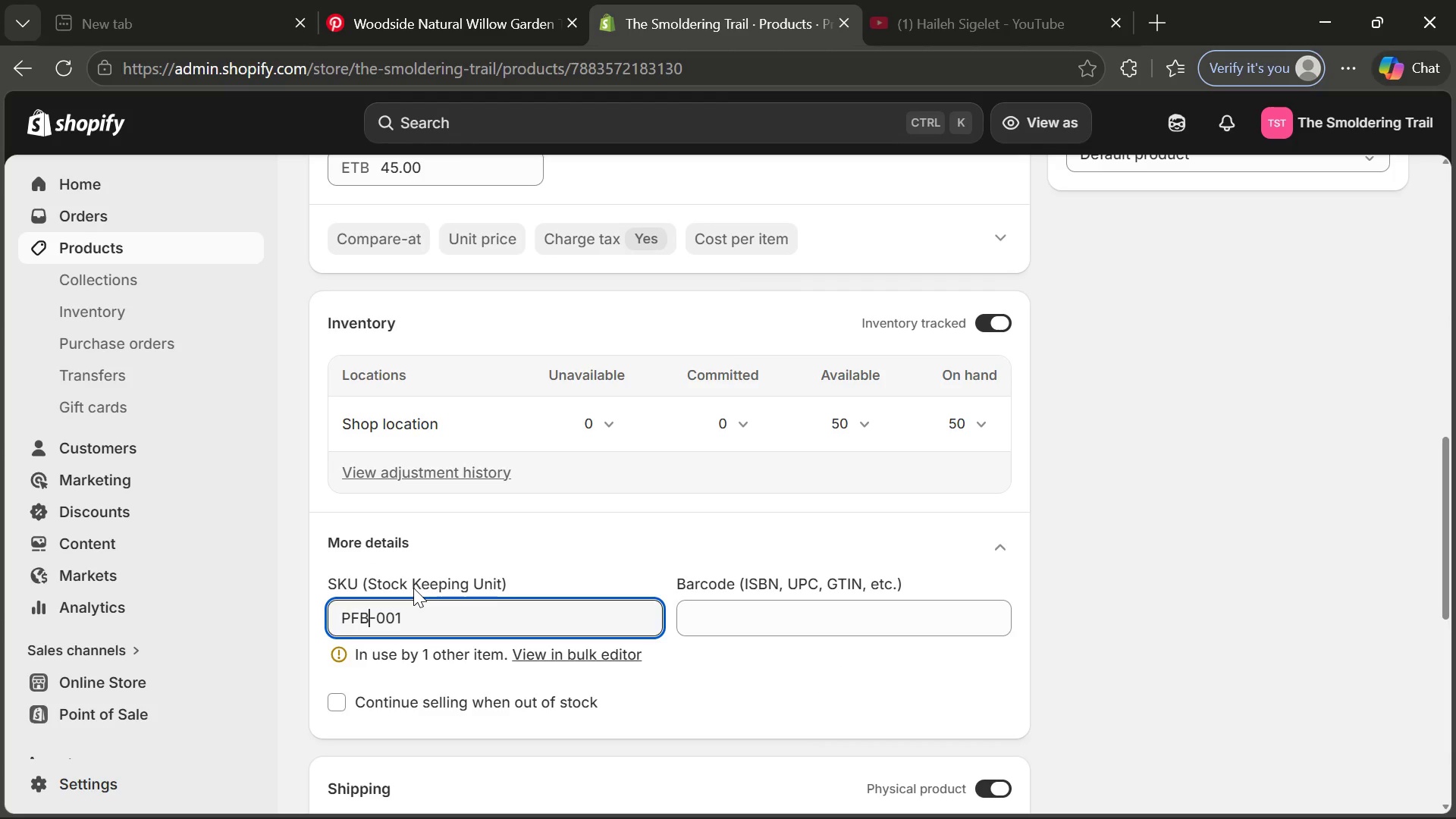 
key(Backspace)
key(Backspace)
type(l)
key(Backspace)
type(LA)
 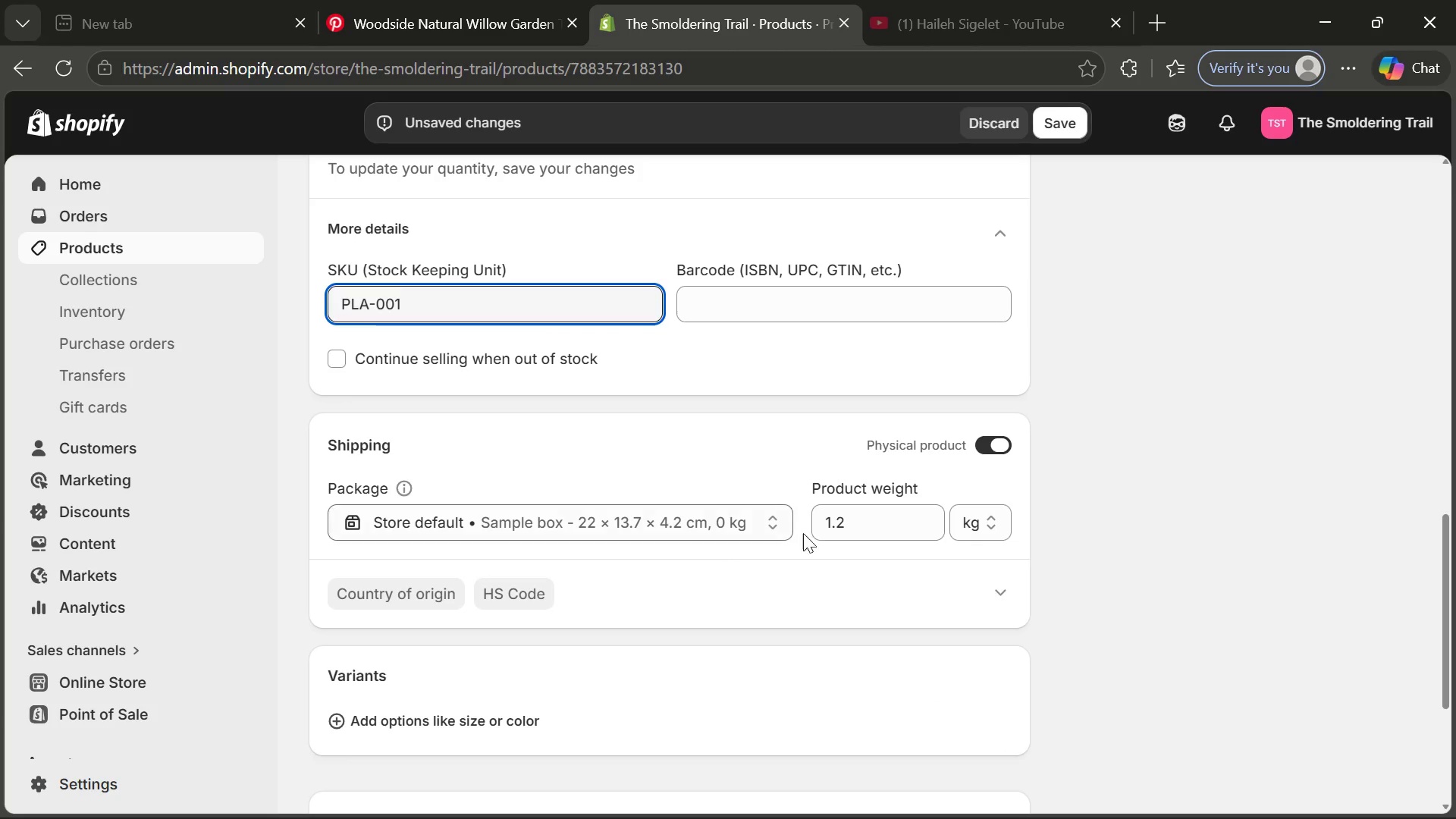 
left_click_drag(start_coordinate=[858, 524], to_coordinate=[818, 523])
 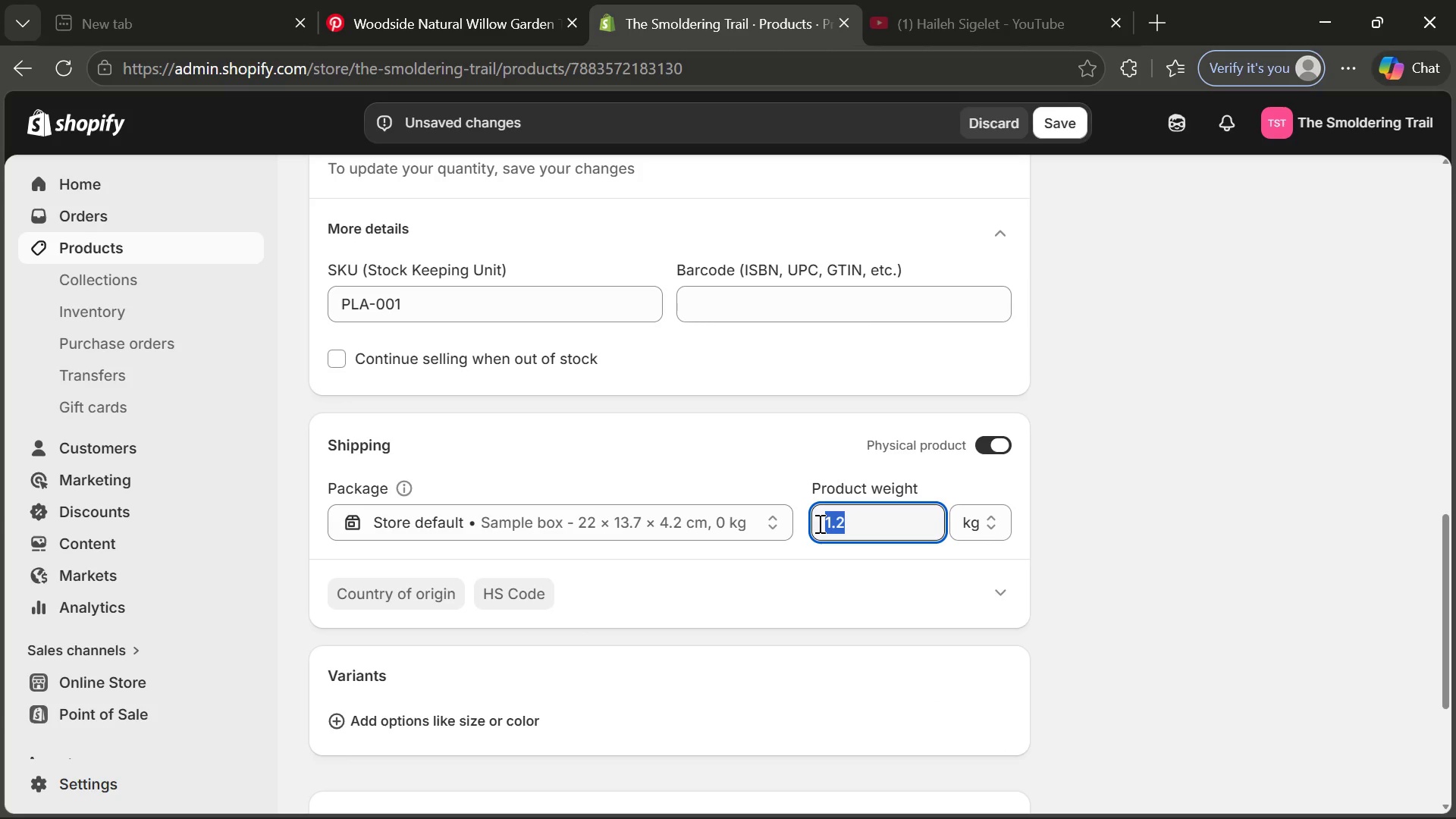 
key(0)
 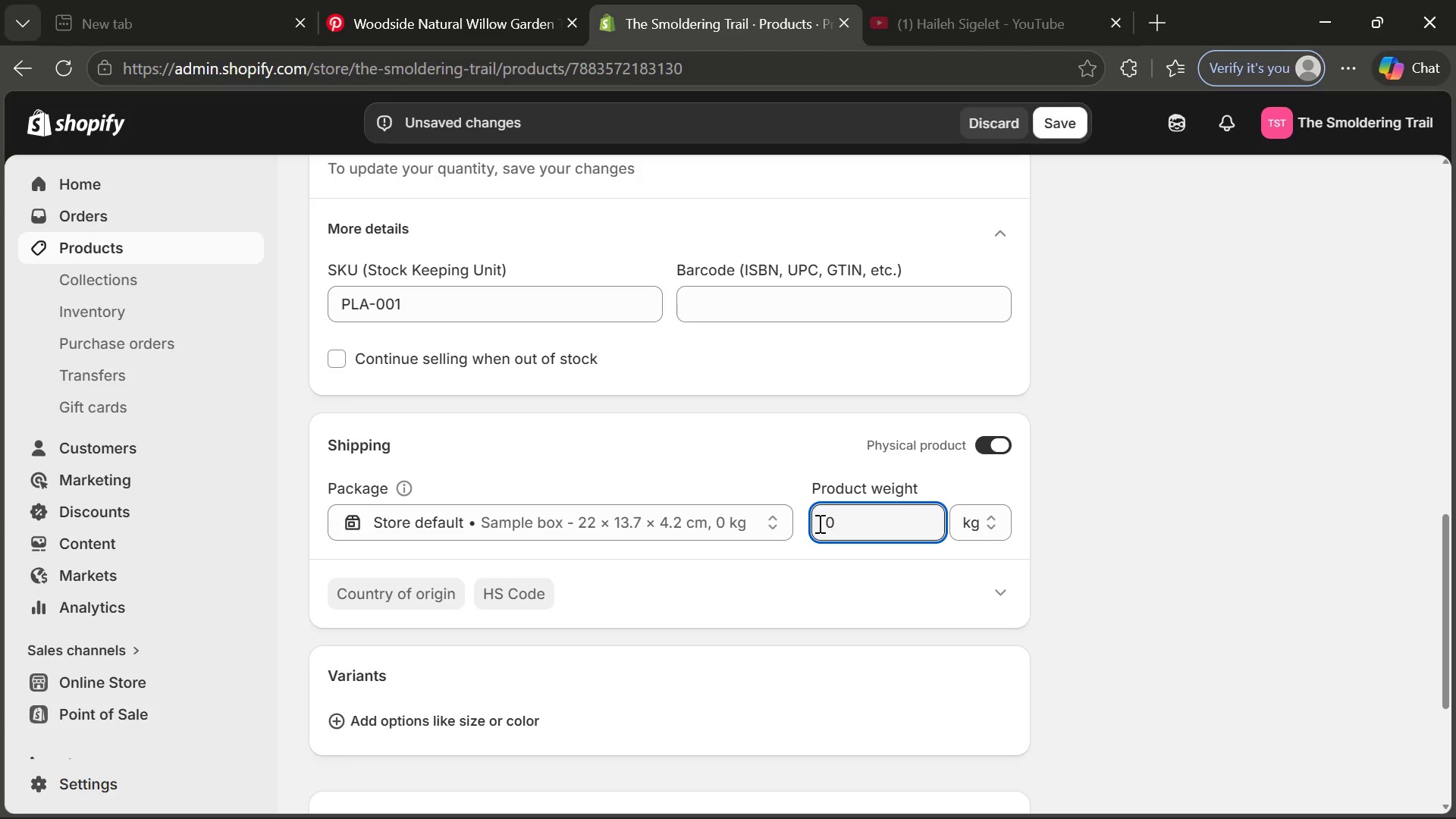 
key(Period)
 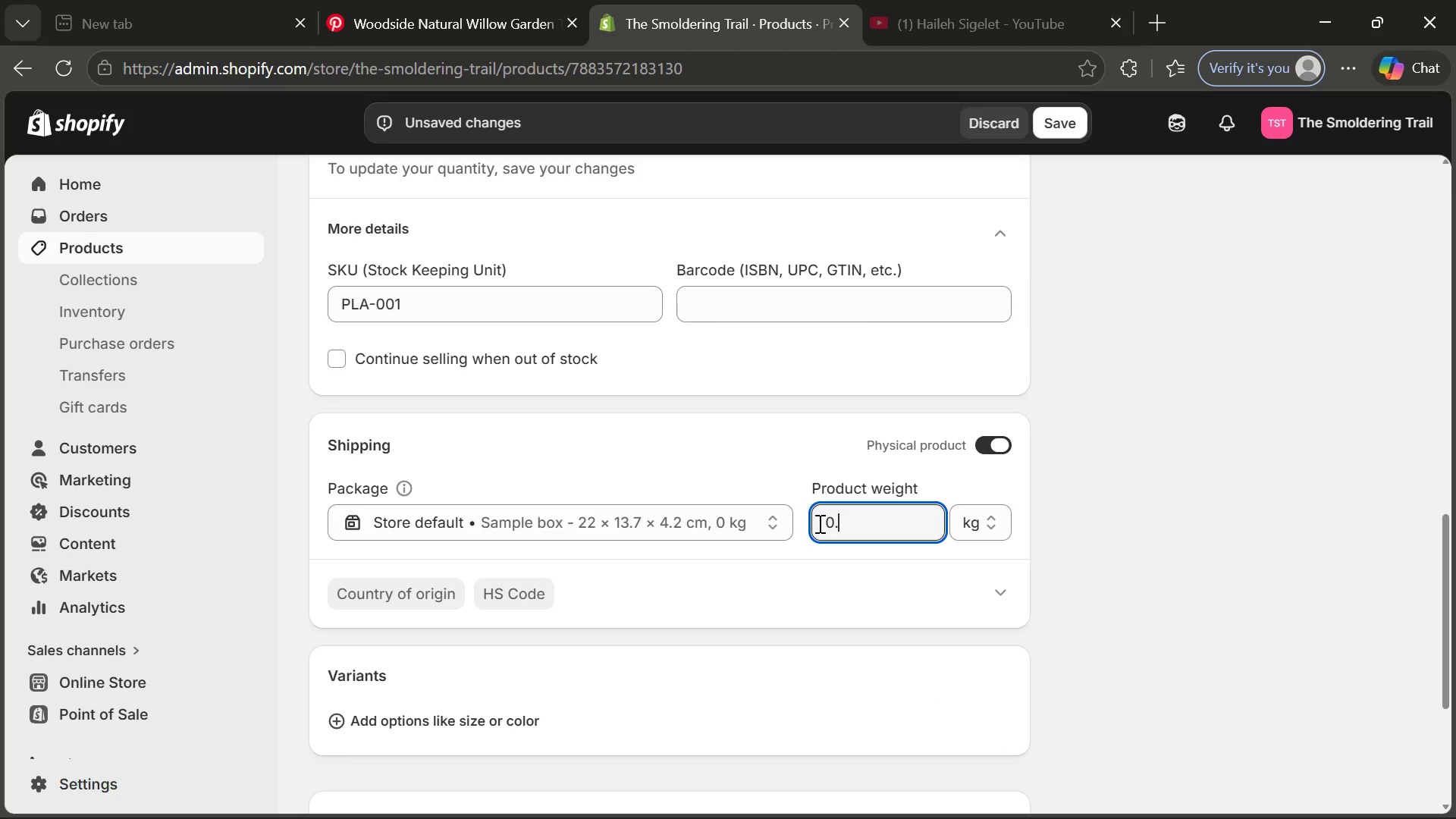 
key(6)
 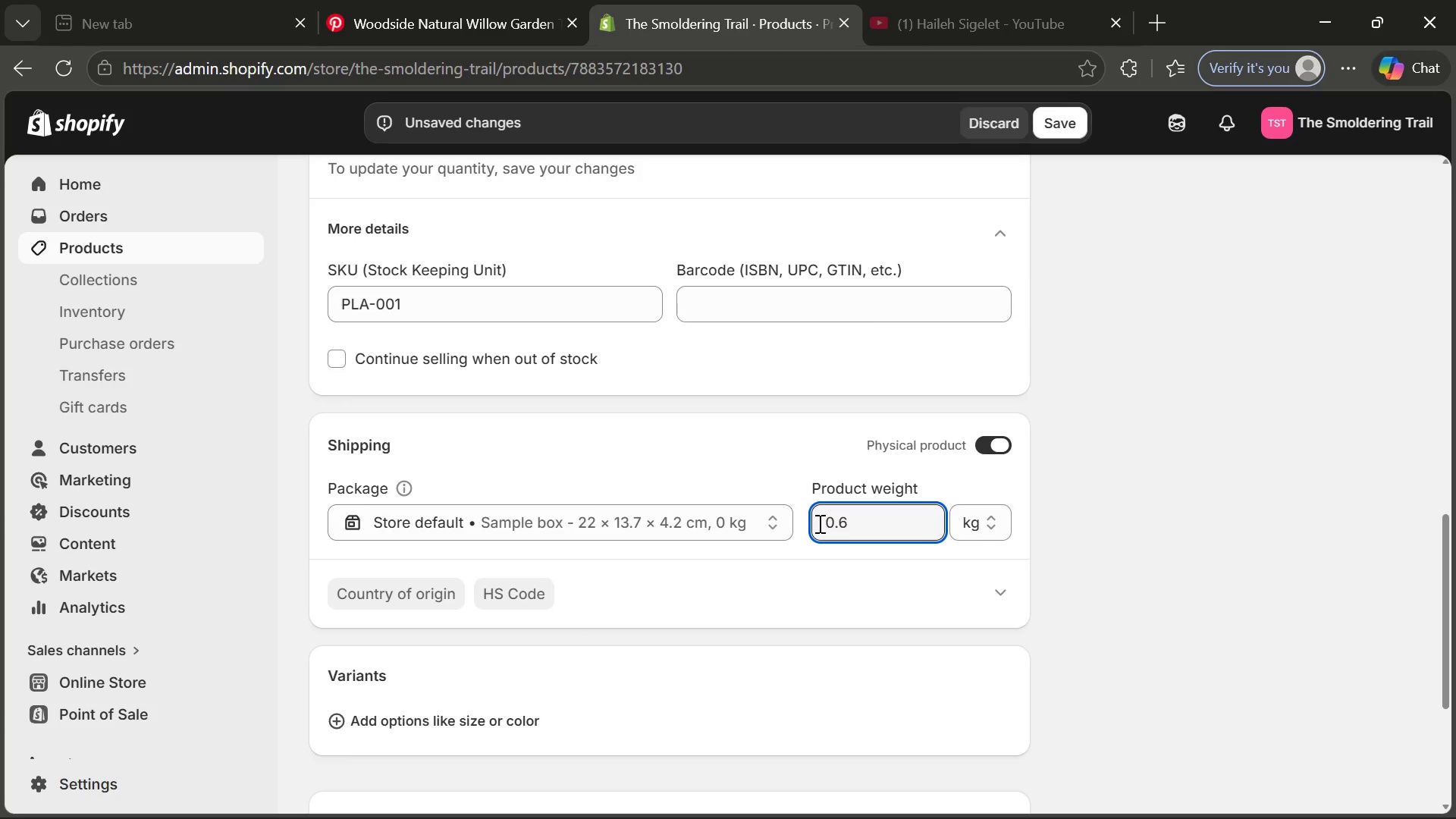 
key(Backspace)
 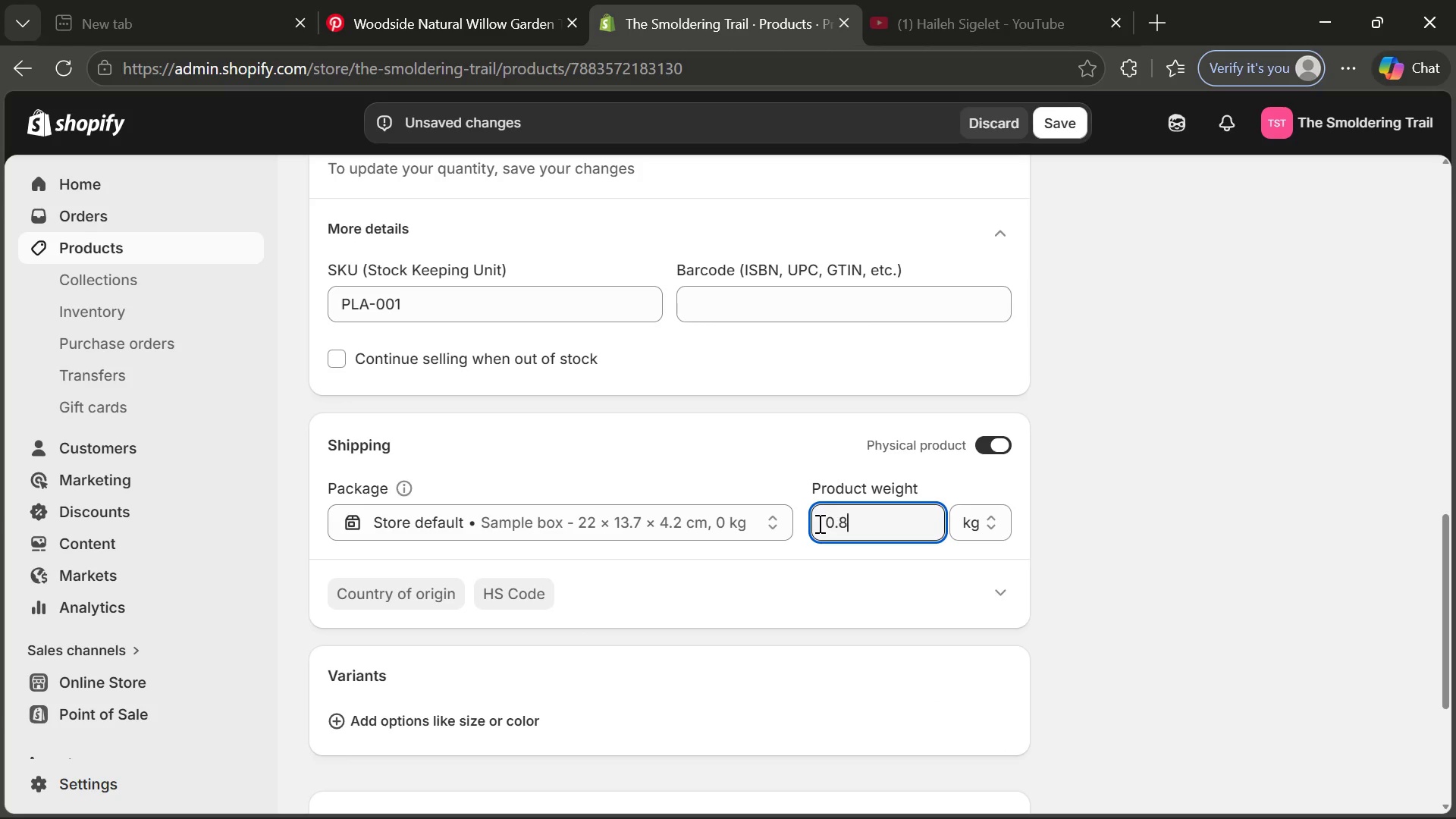 
key(8)
 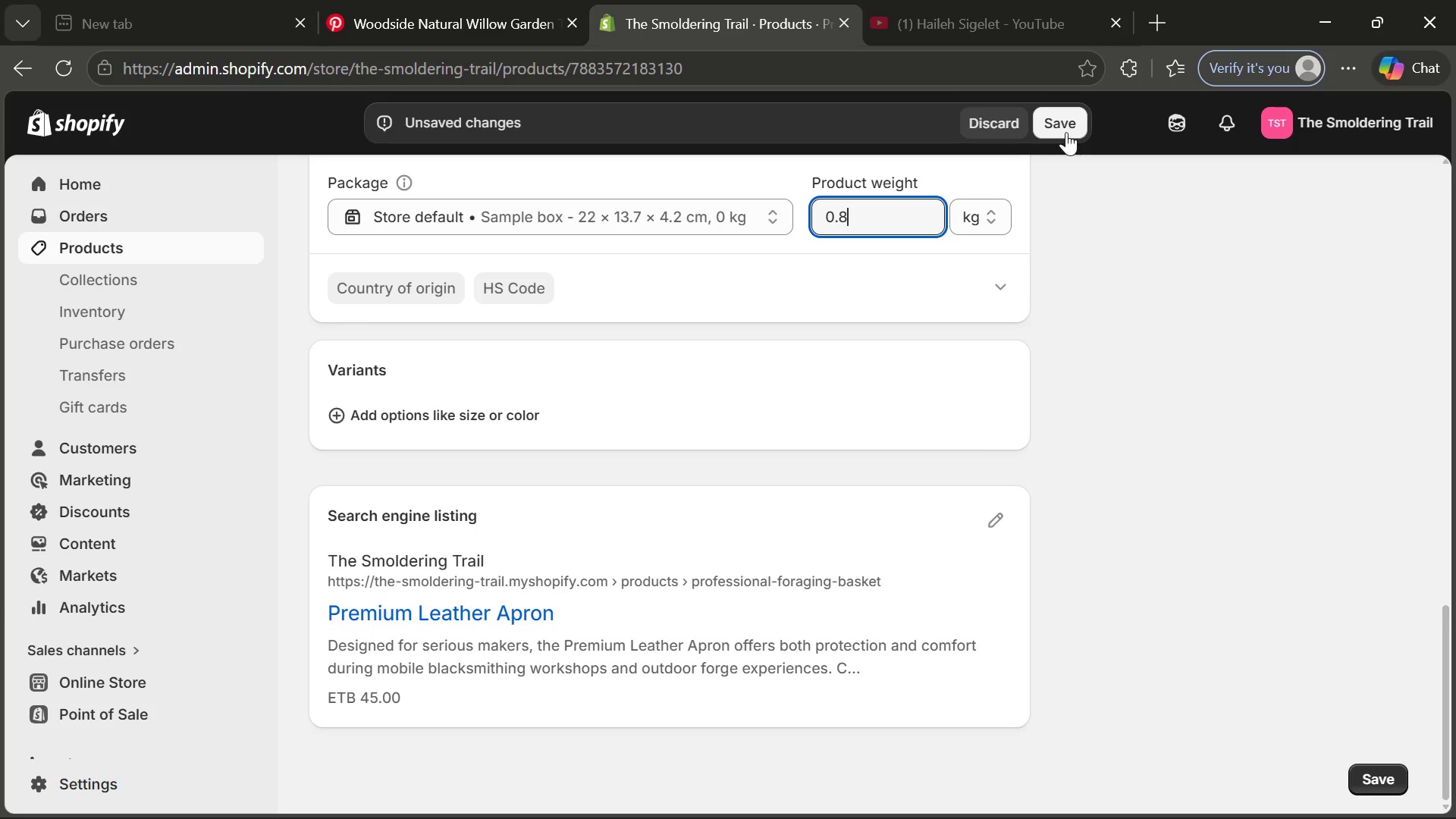 
left_click([1066, 131])
 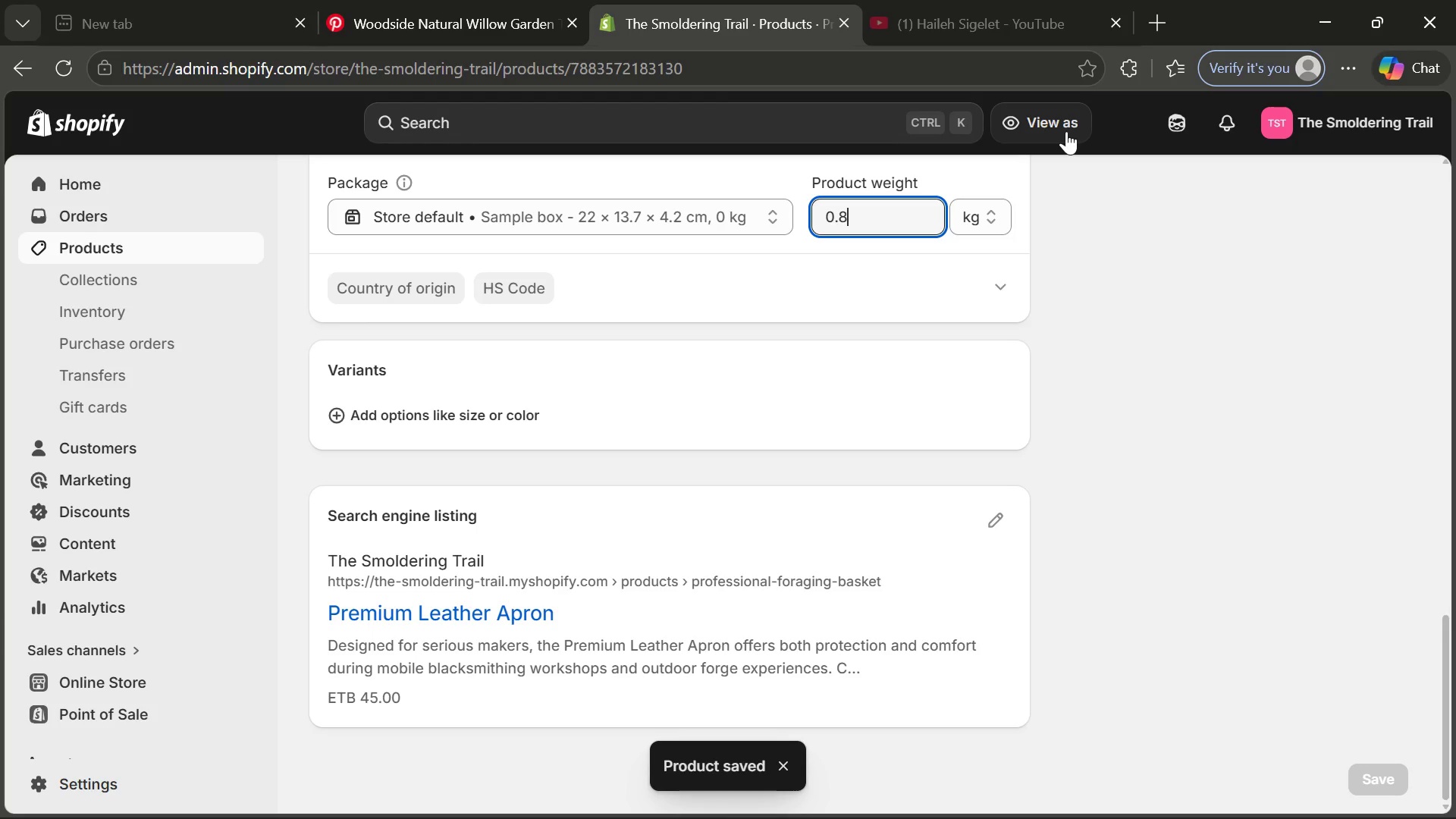 
wait(13.7)
 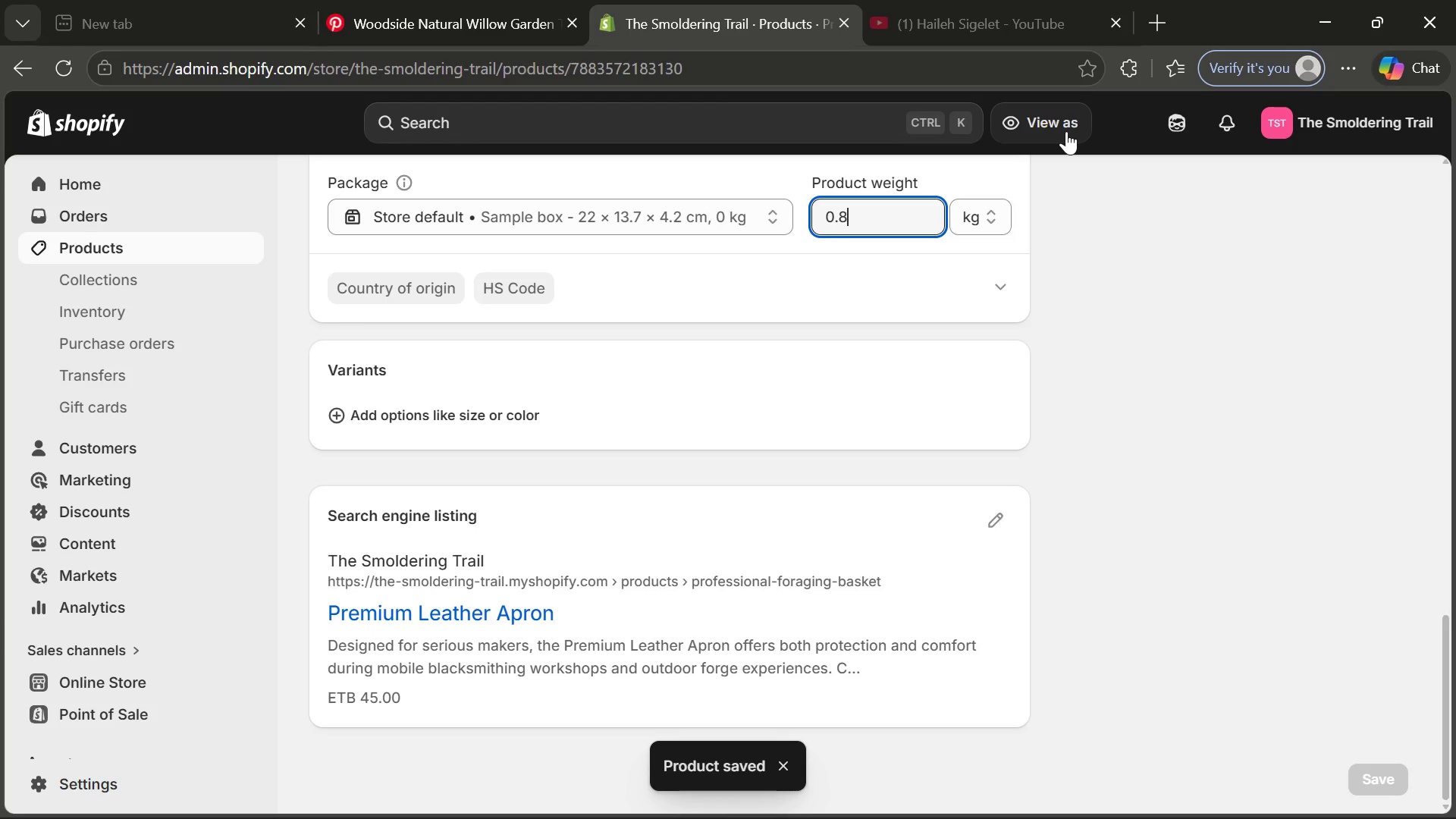 
left_click([128, 246])
 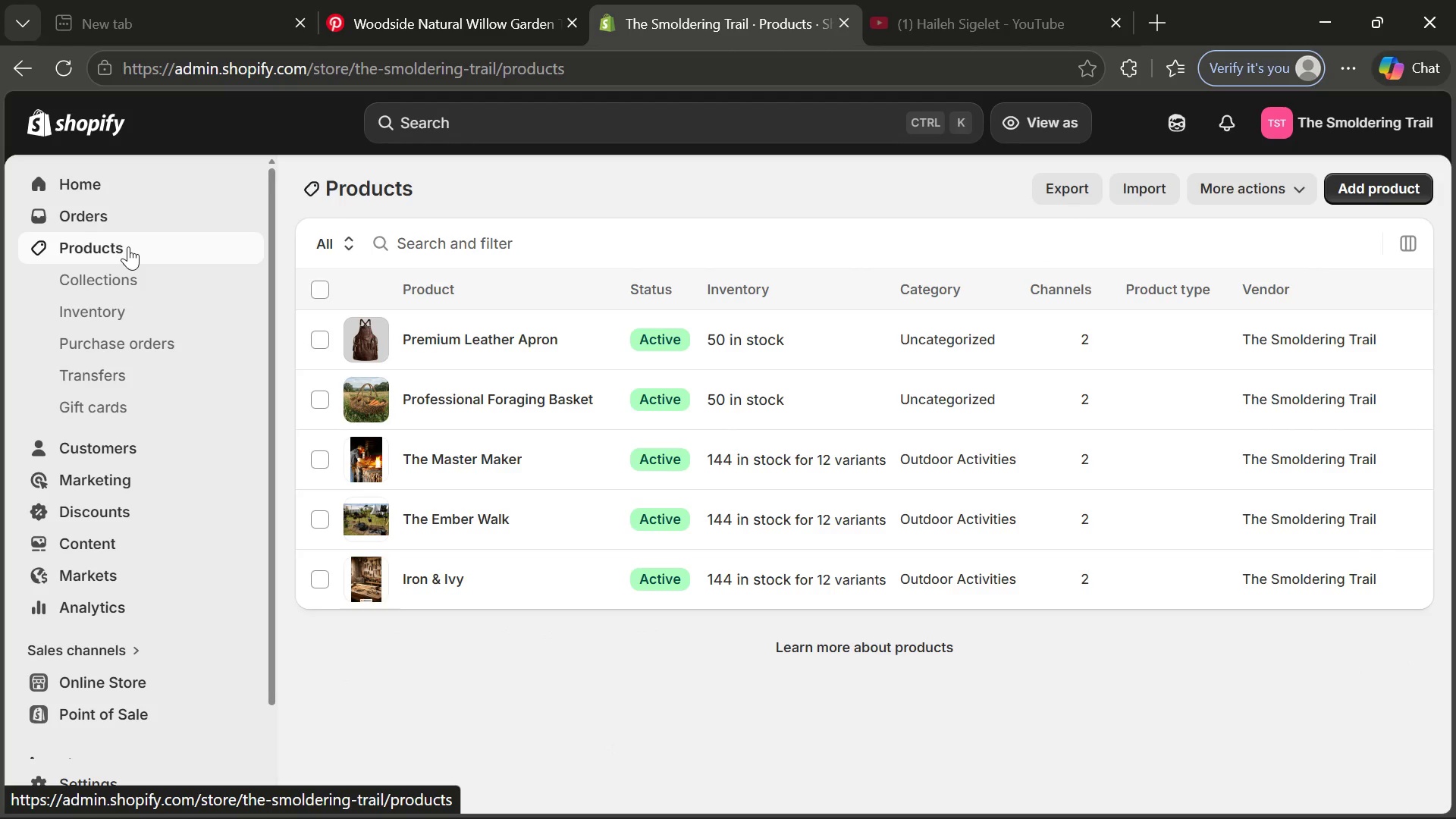 
wait(12.36)
 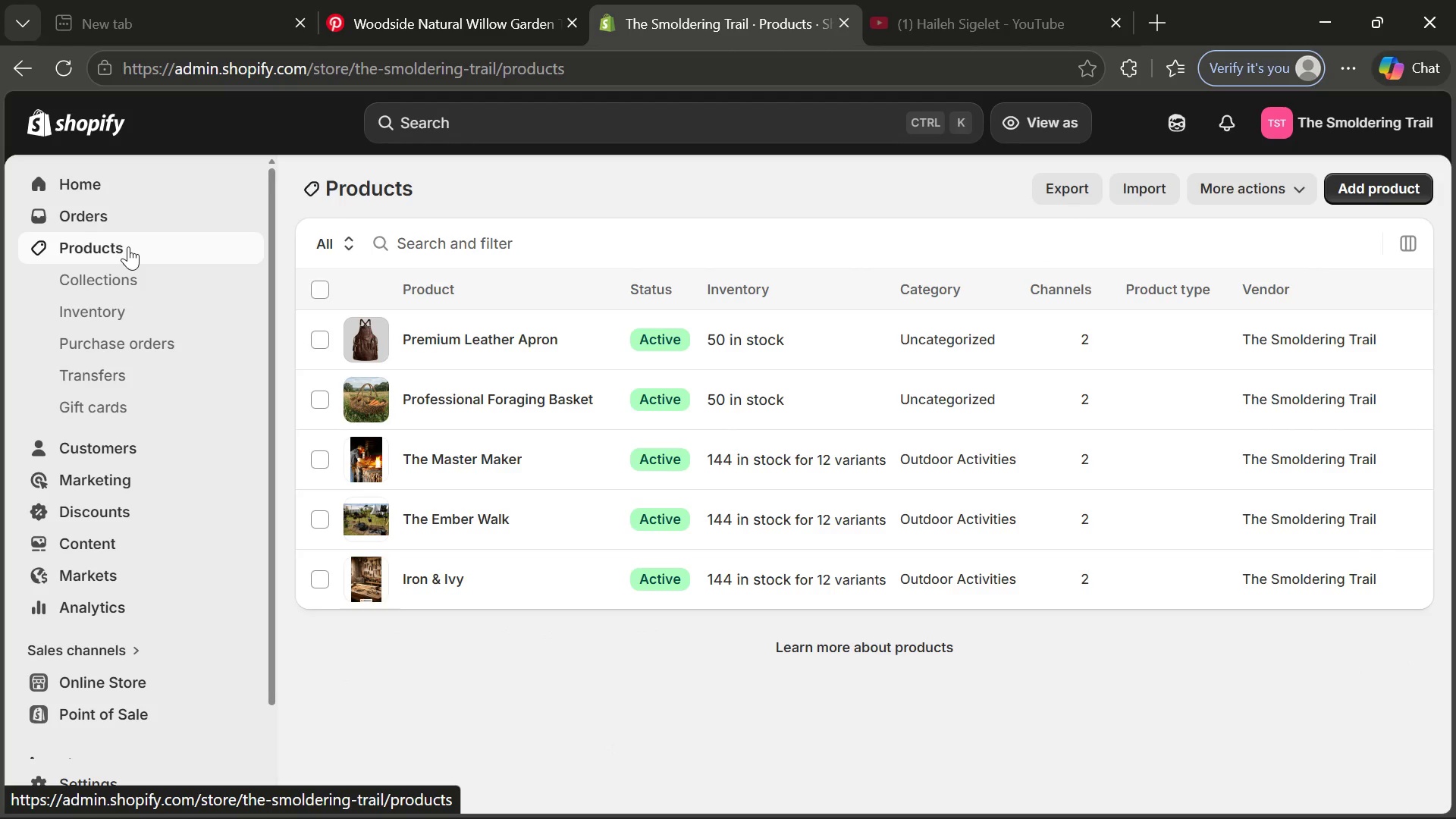 
left_click([83, 774])
 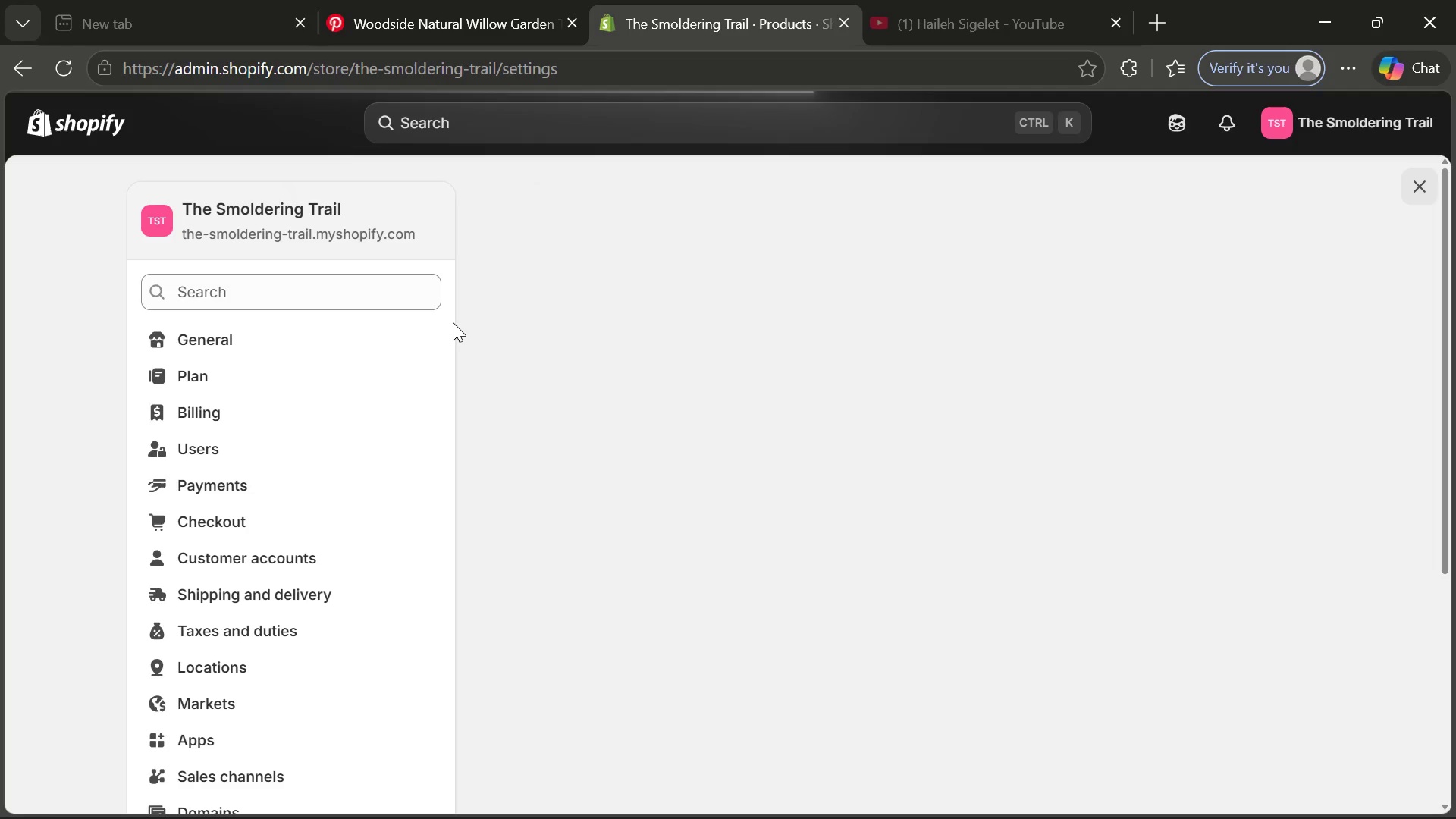 
left_click([221, 328])
 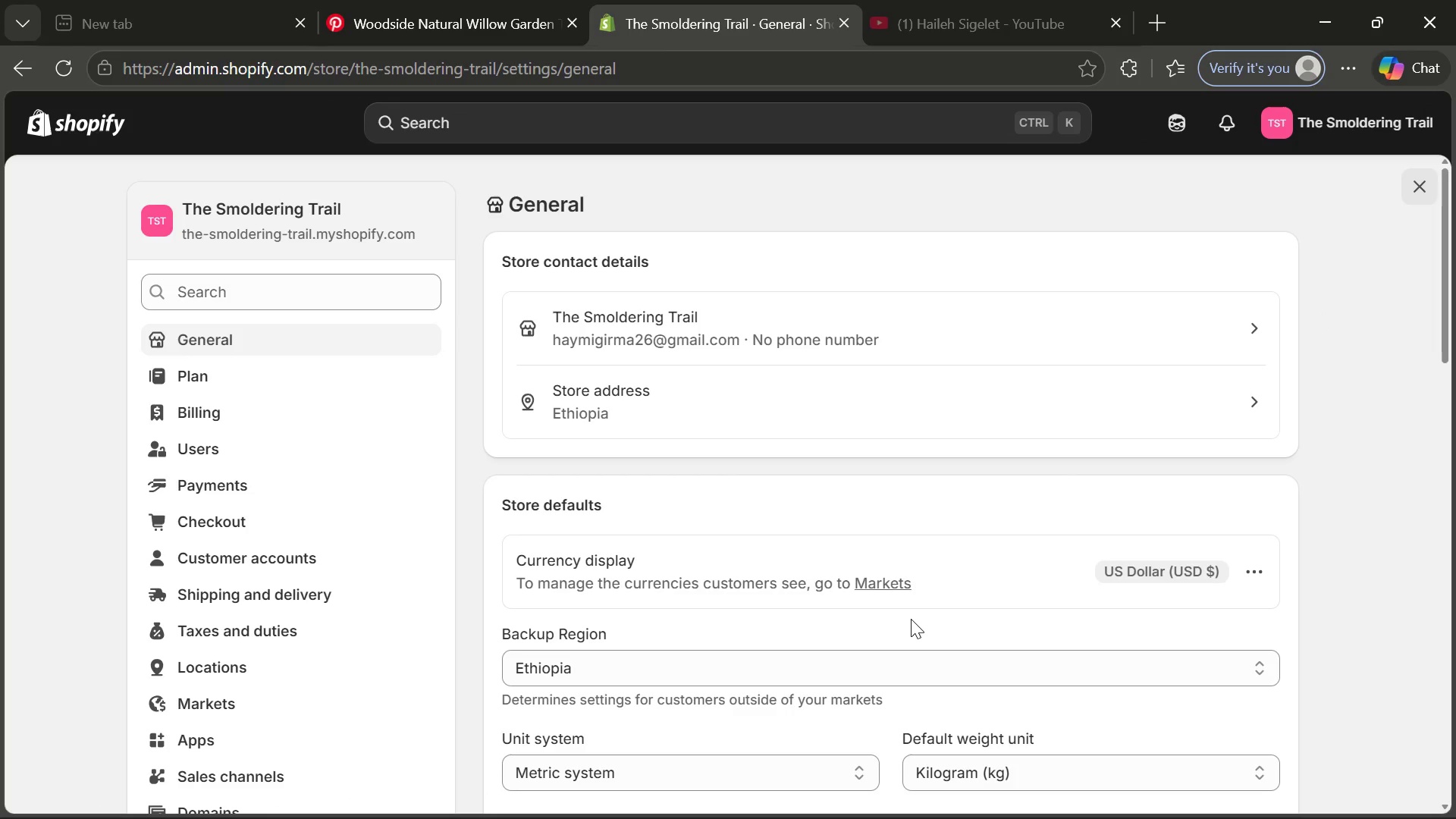 
wait(6.8)
 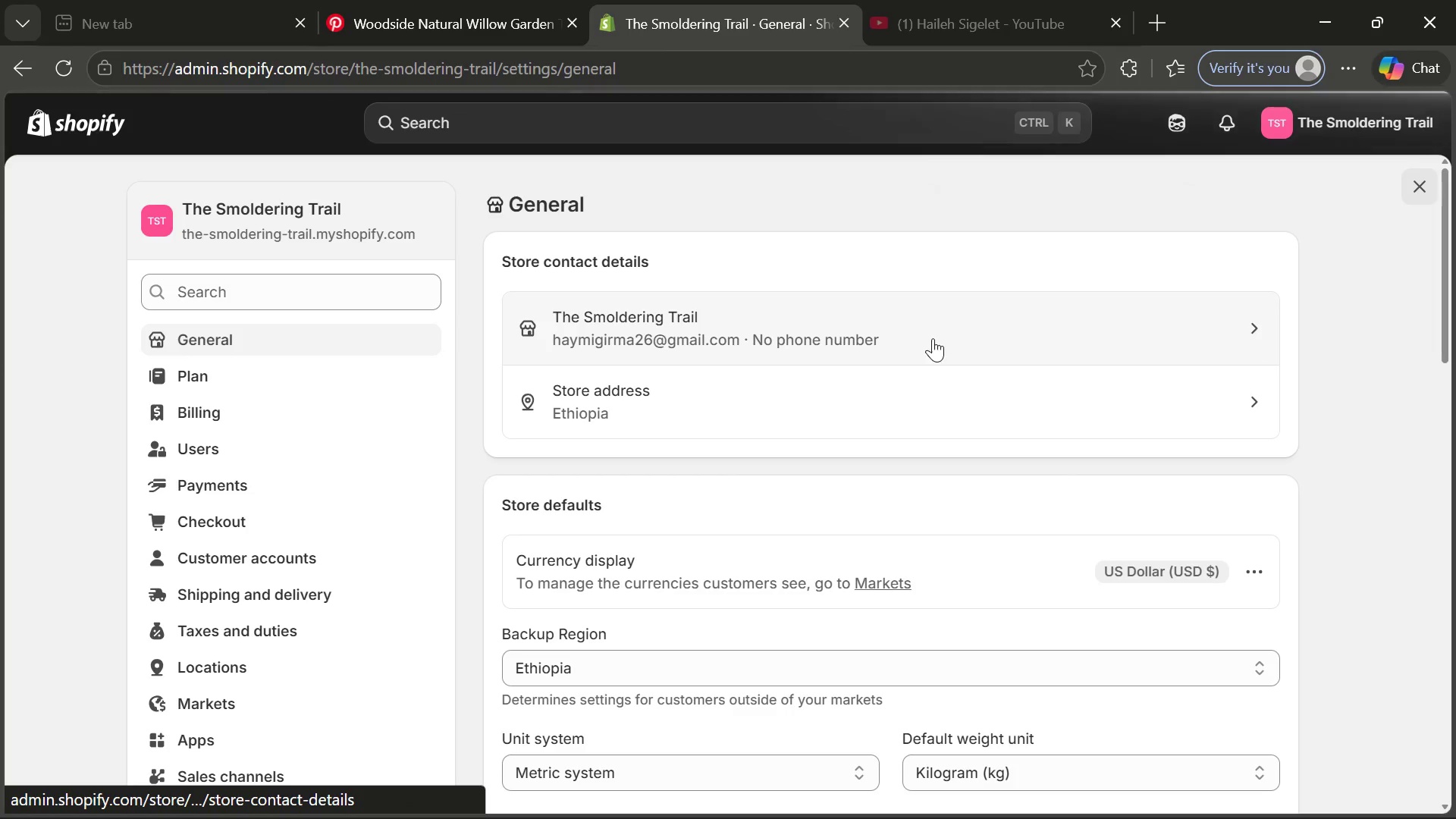 
left_click([1344, 132])
 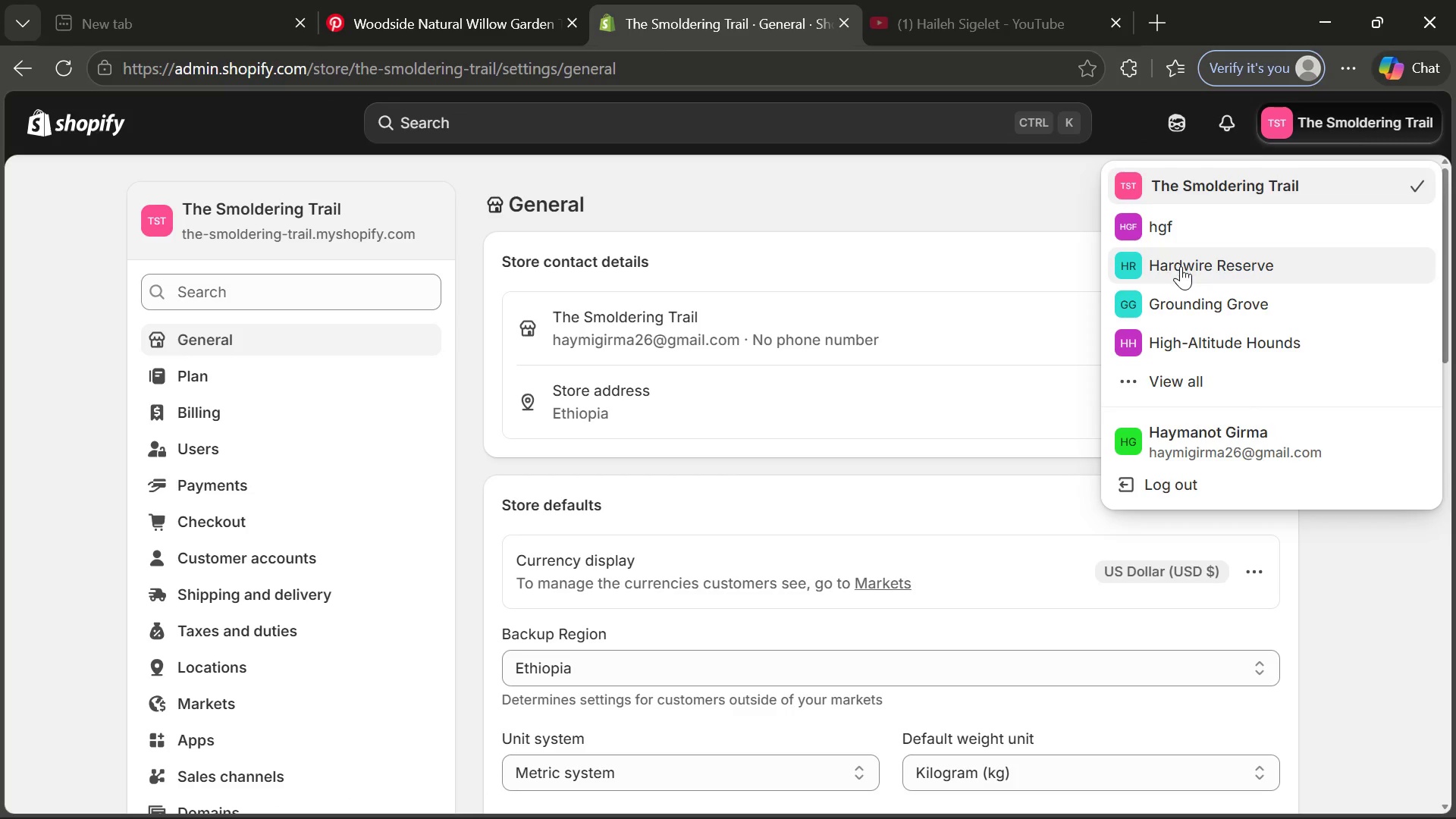 
left_click([1181, 268])
 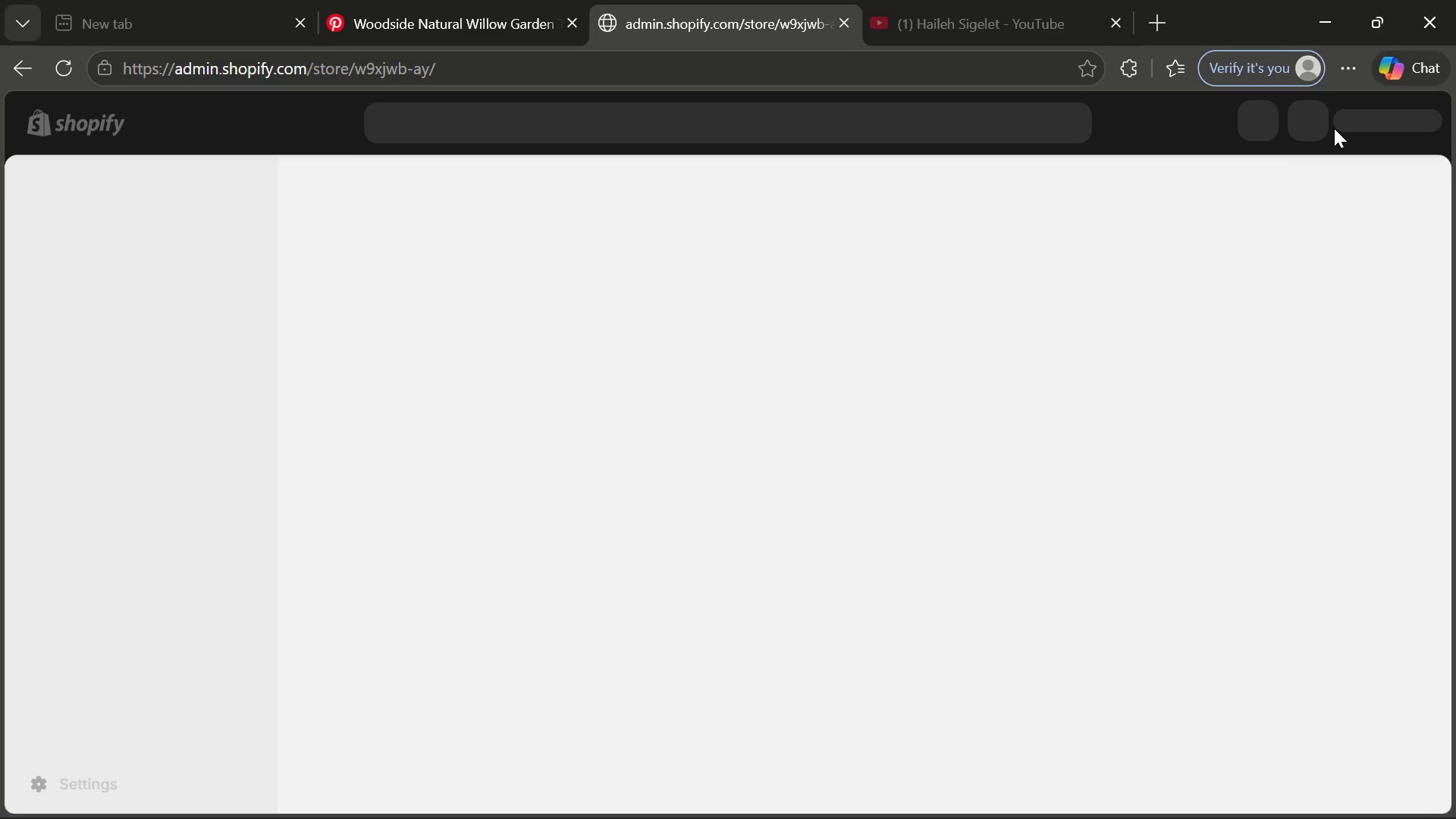 
wait(12.3)
 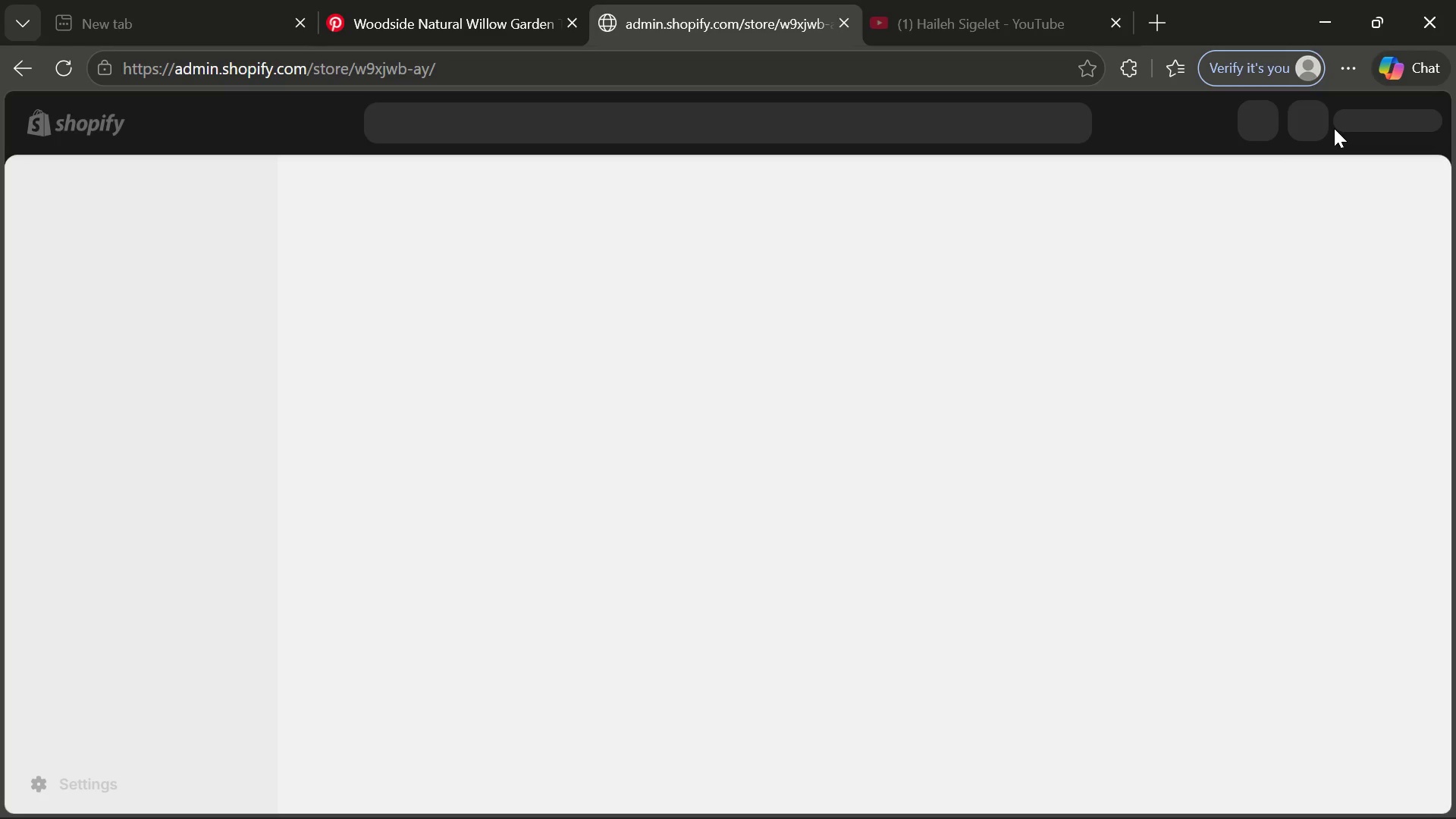 
left_click([1334, 128])
 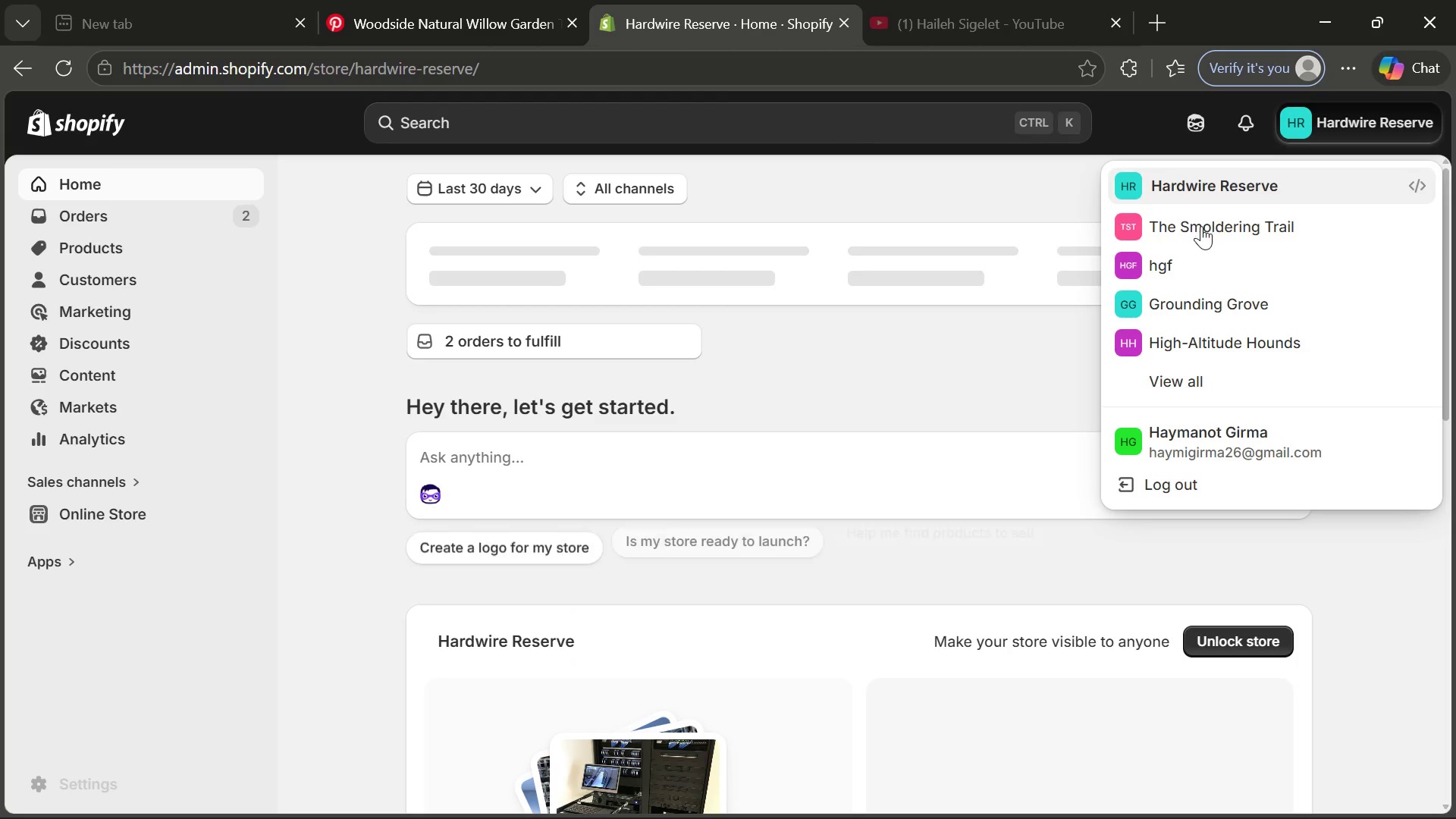 
left_click([1195, 231])
 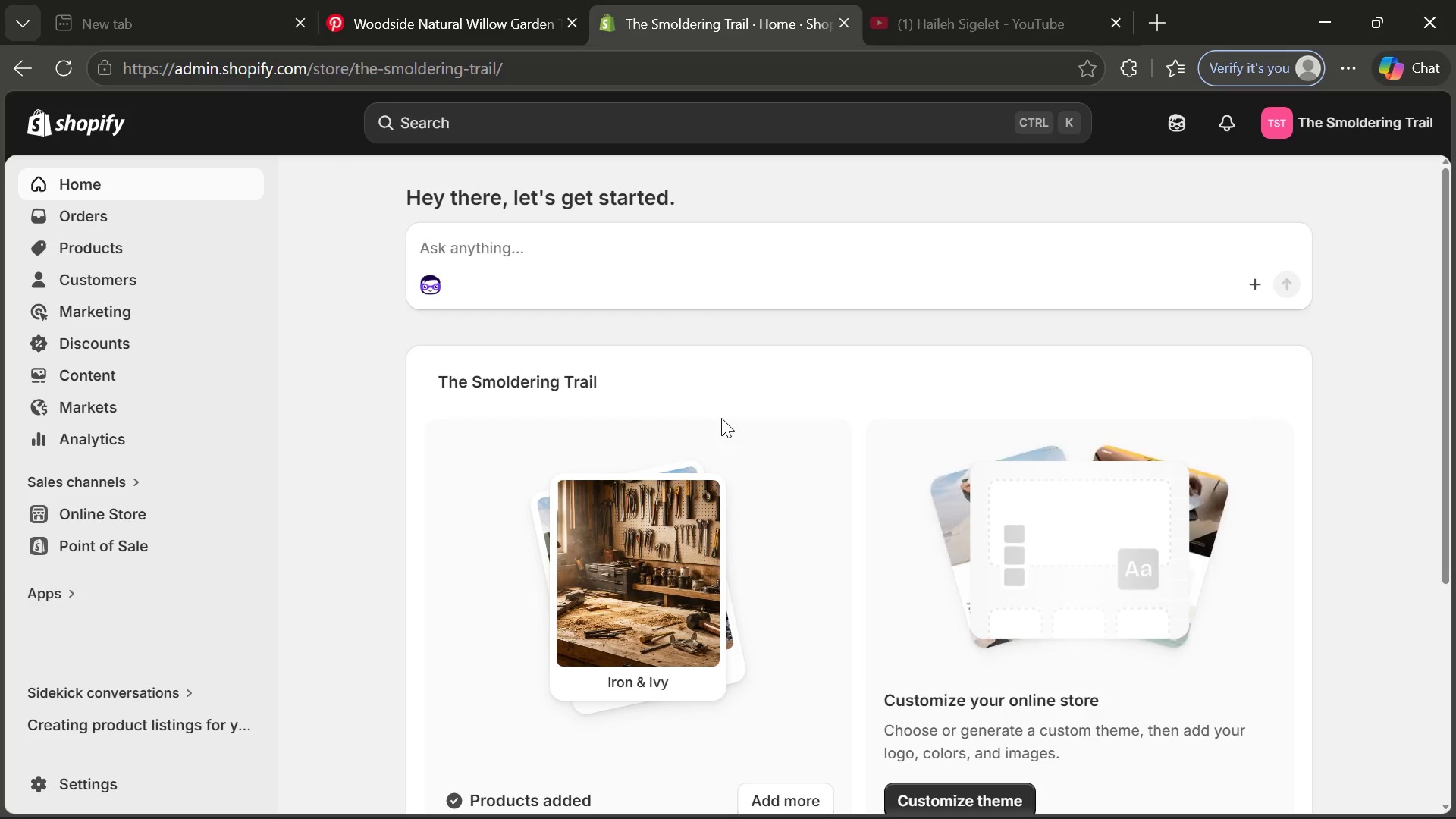 
wait(12.59)
 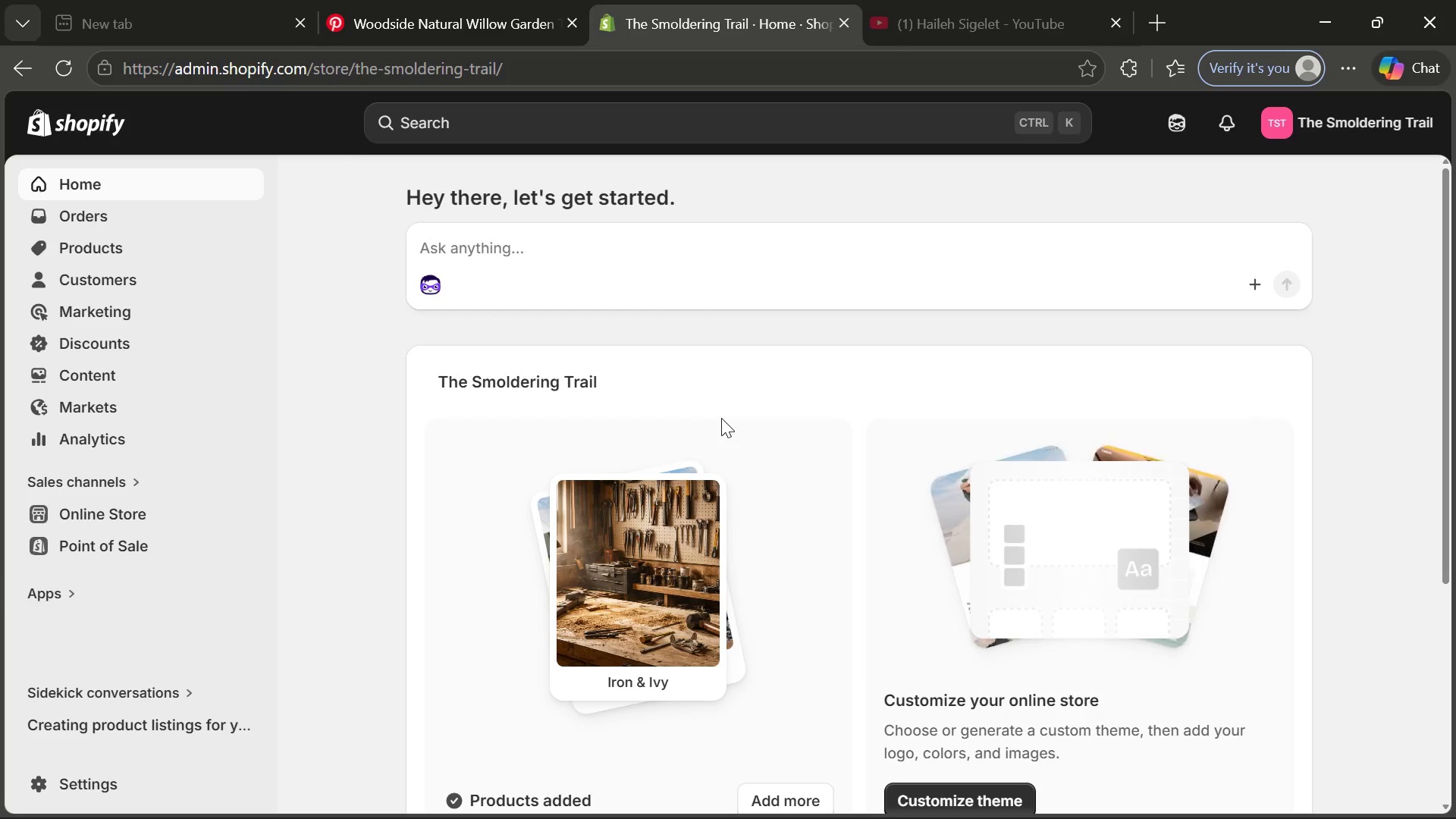 
left_click([106, 777])
 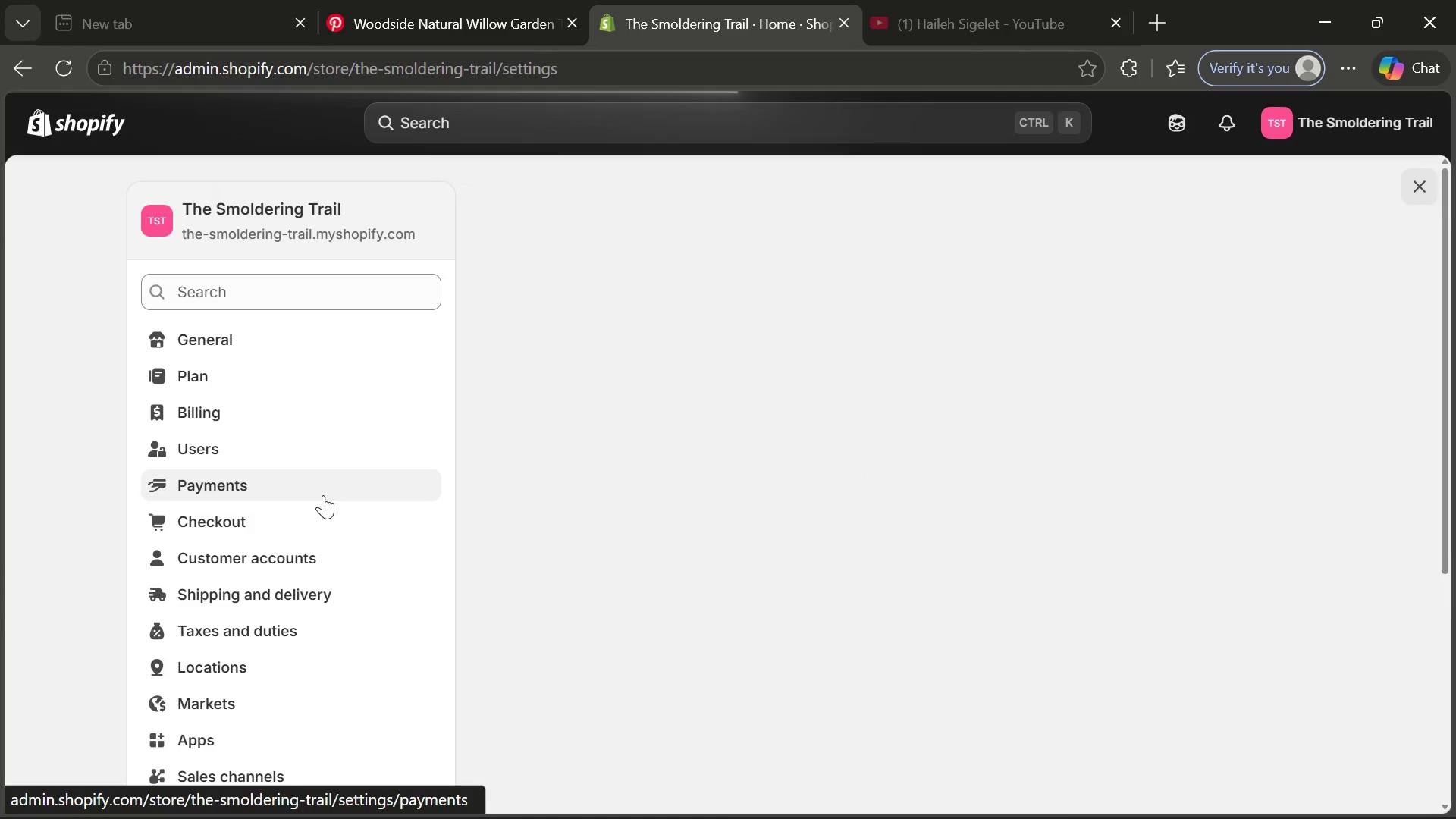 
wait(5.12)
 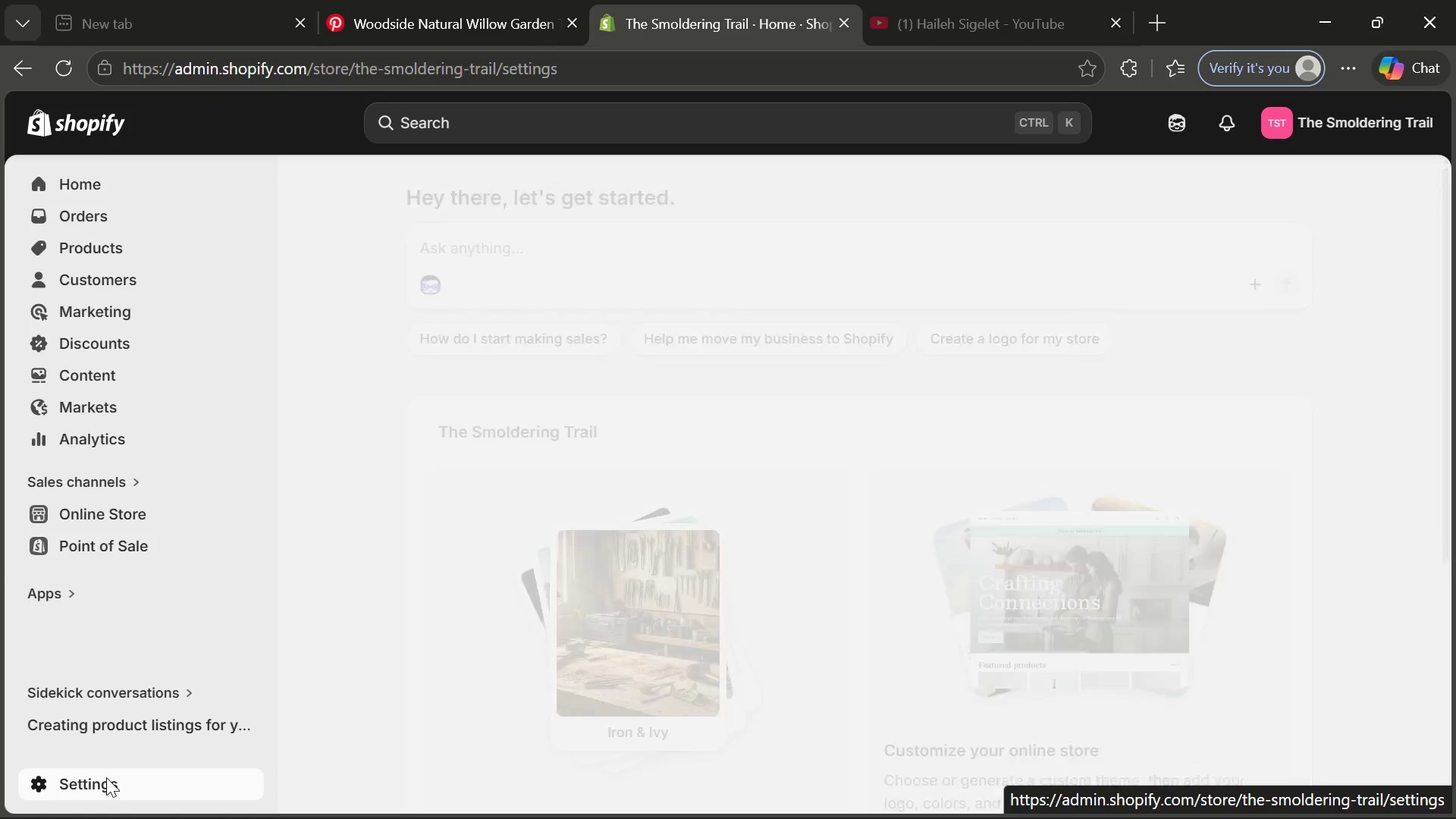 
left_click([263, 347])
 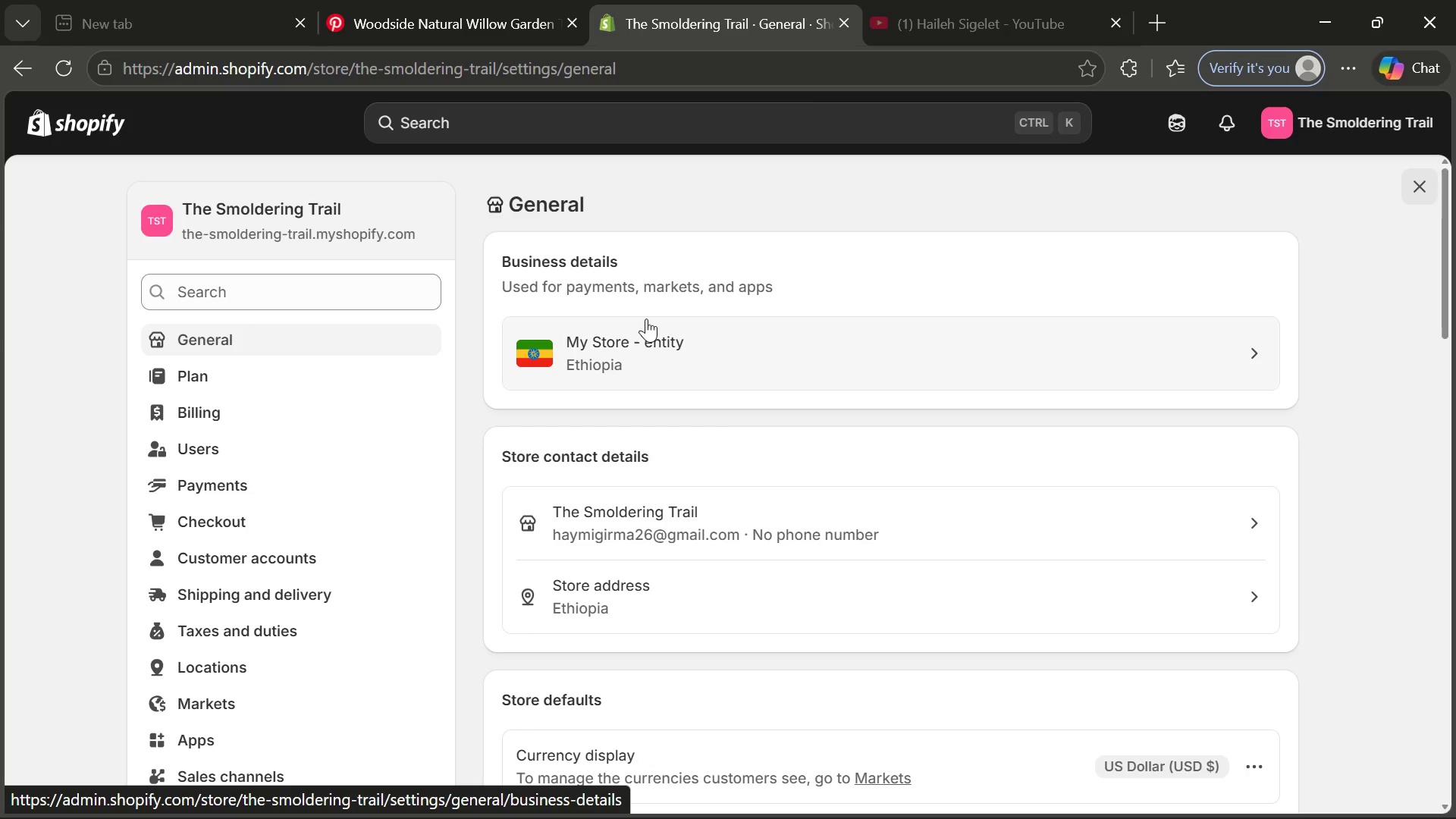 
left_click([676, 343])
 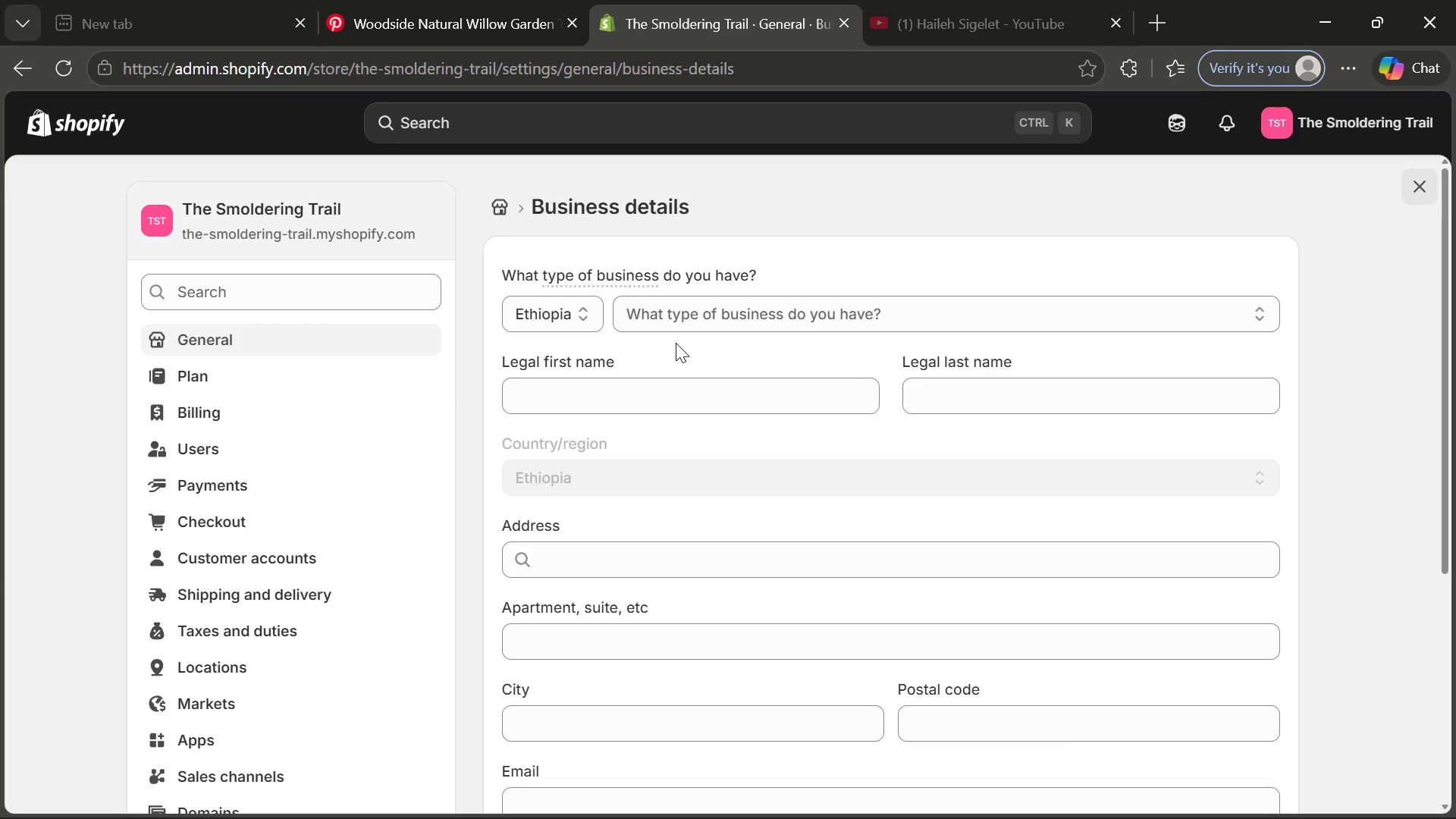 
wait(5.81)
 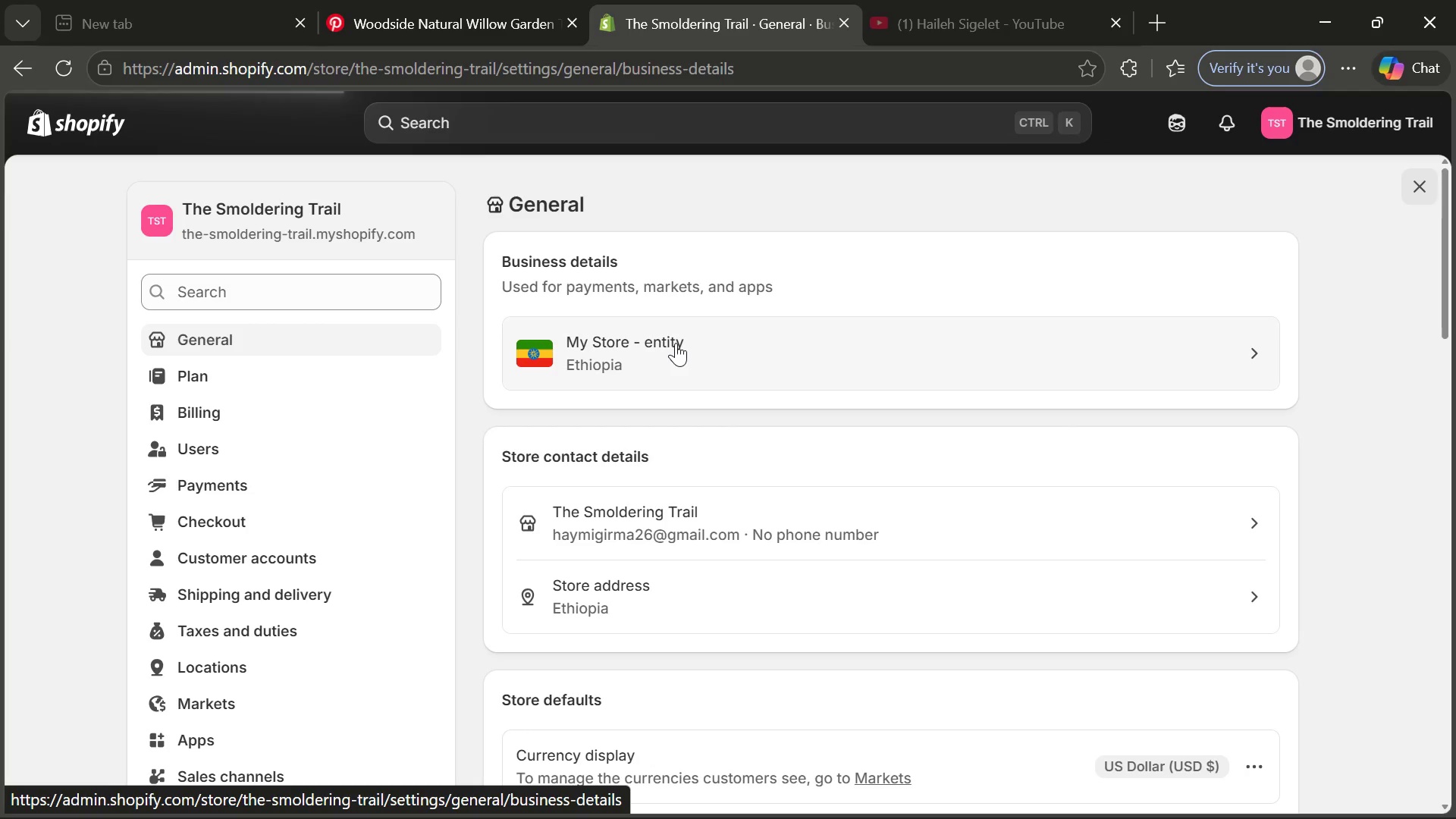 
left_click([583, 325])
 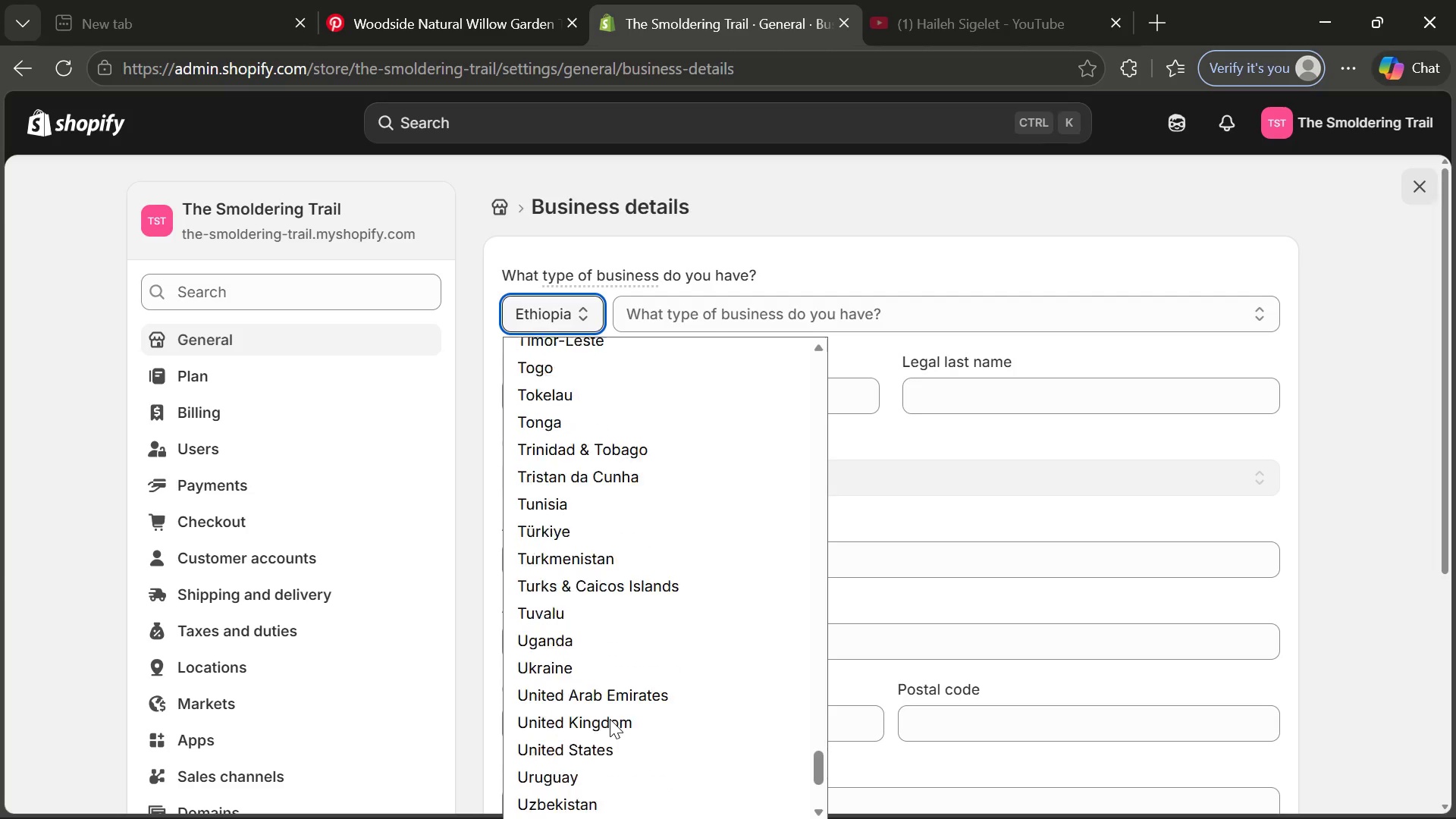 
wait(7.31)
 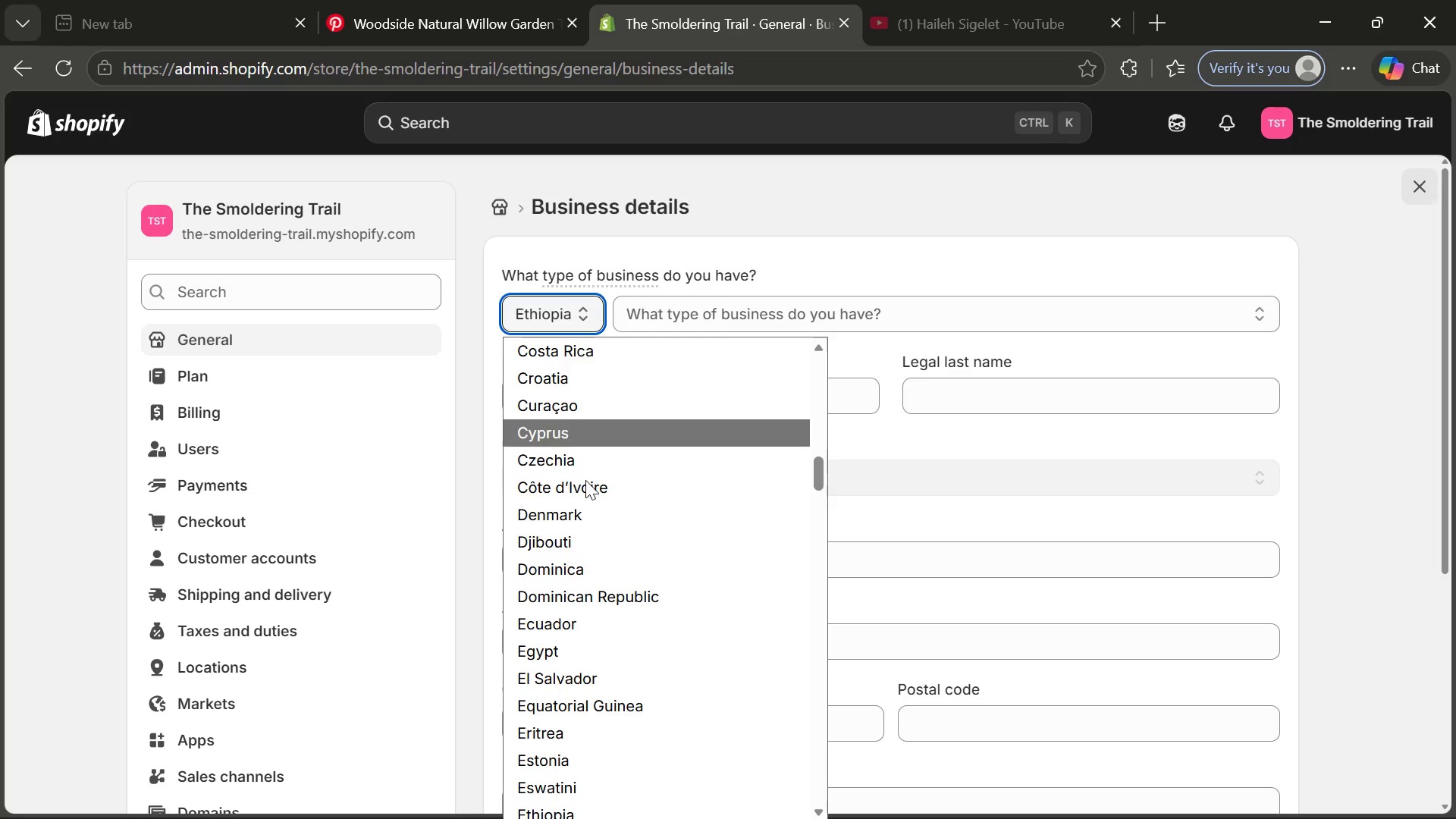 
left_click([594, 506])
 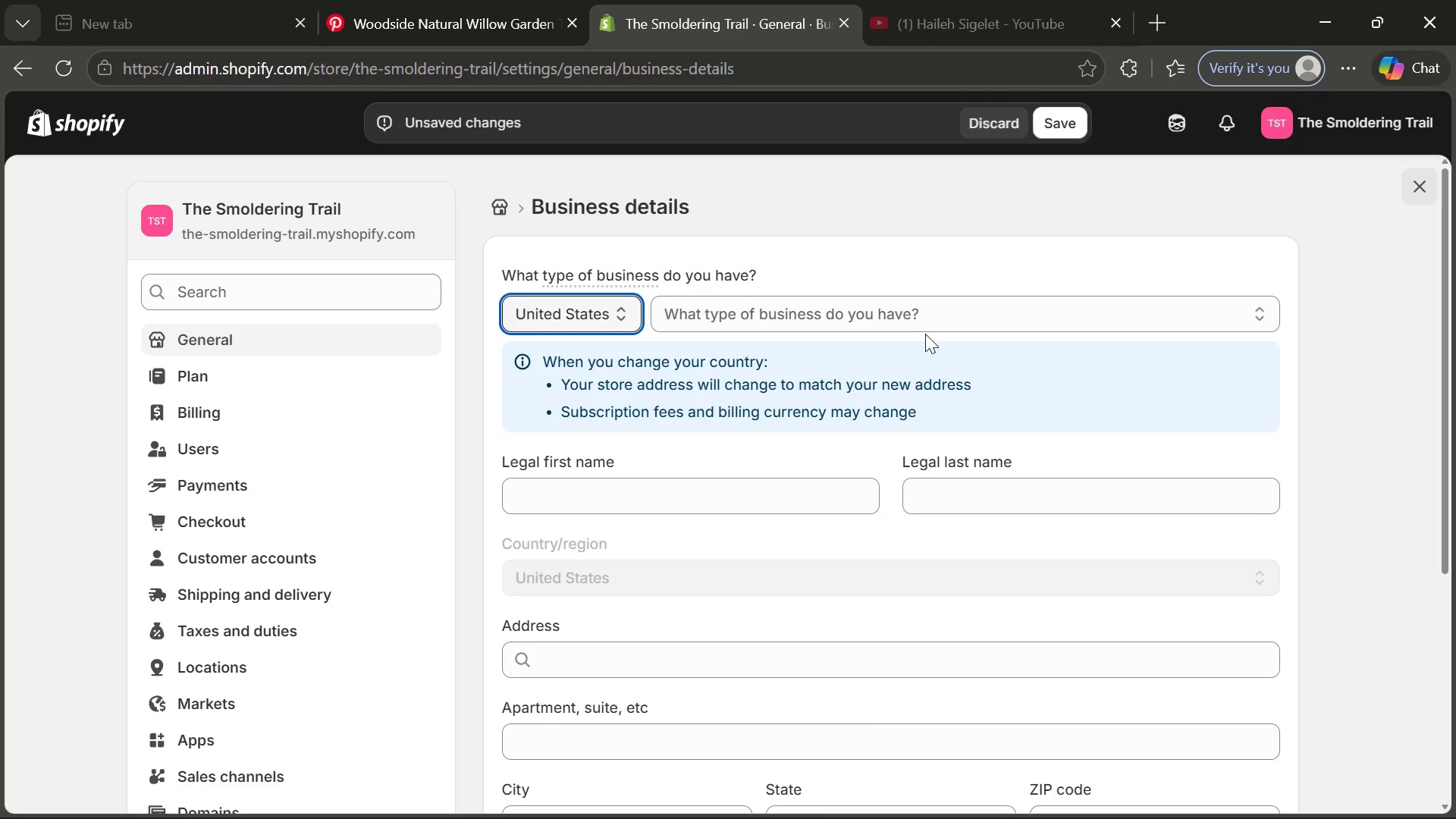 
left_click([934, 331])
 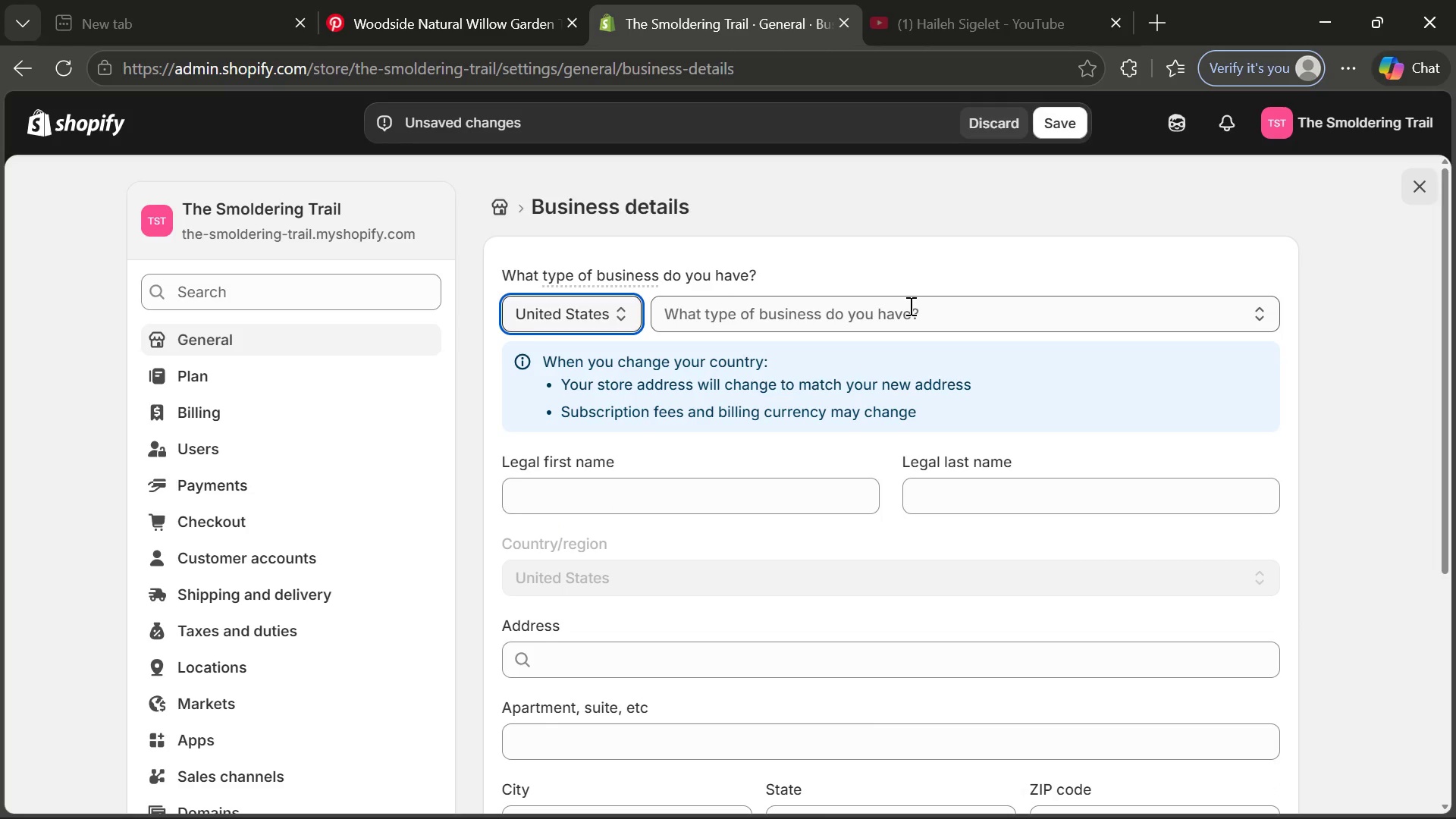 
left_click([909, 306])
 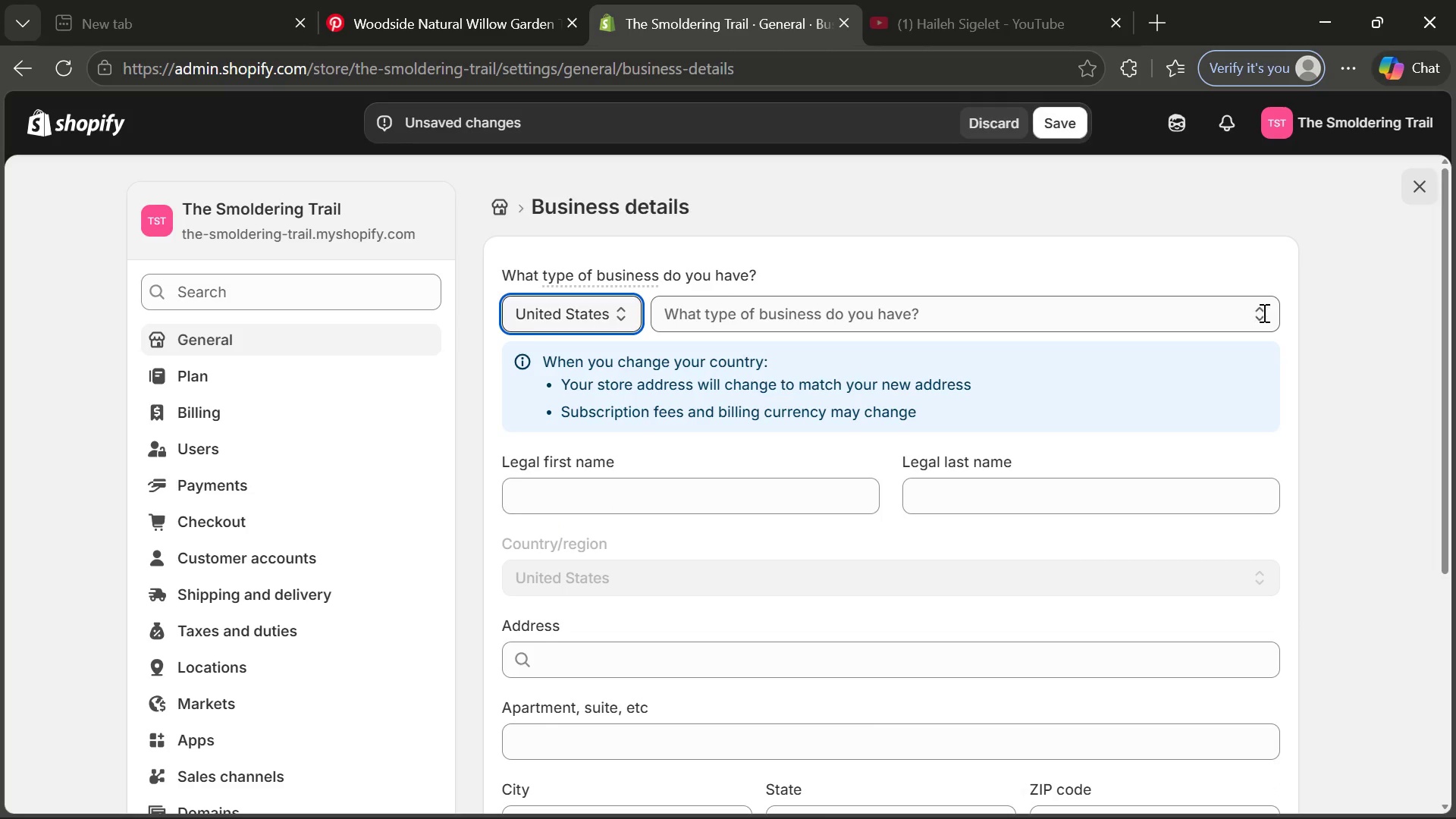 
left_click([1263, 312])
 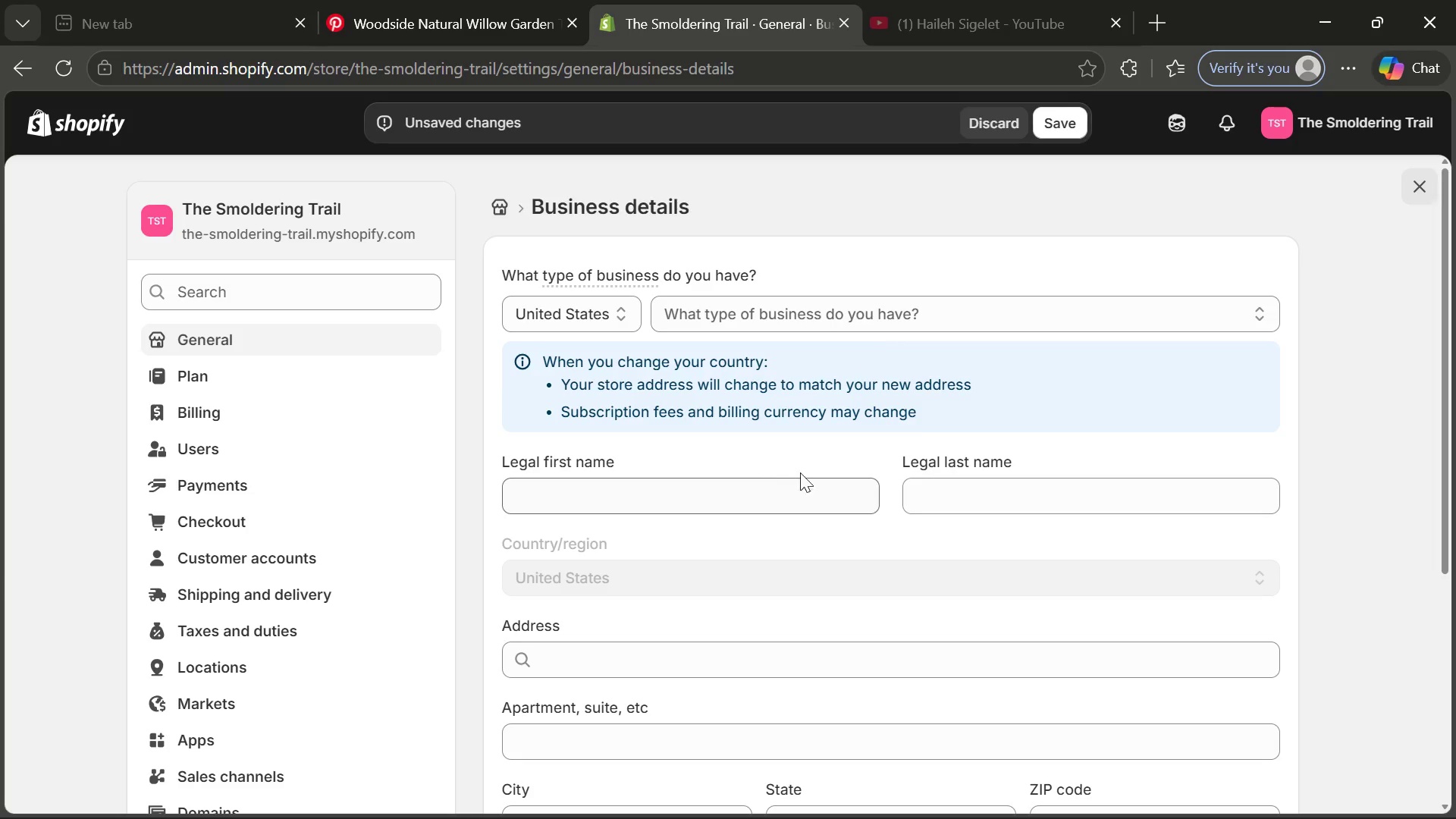 
wait(5.53)
 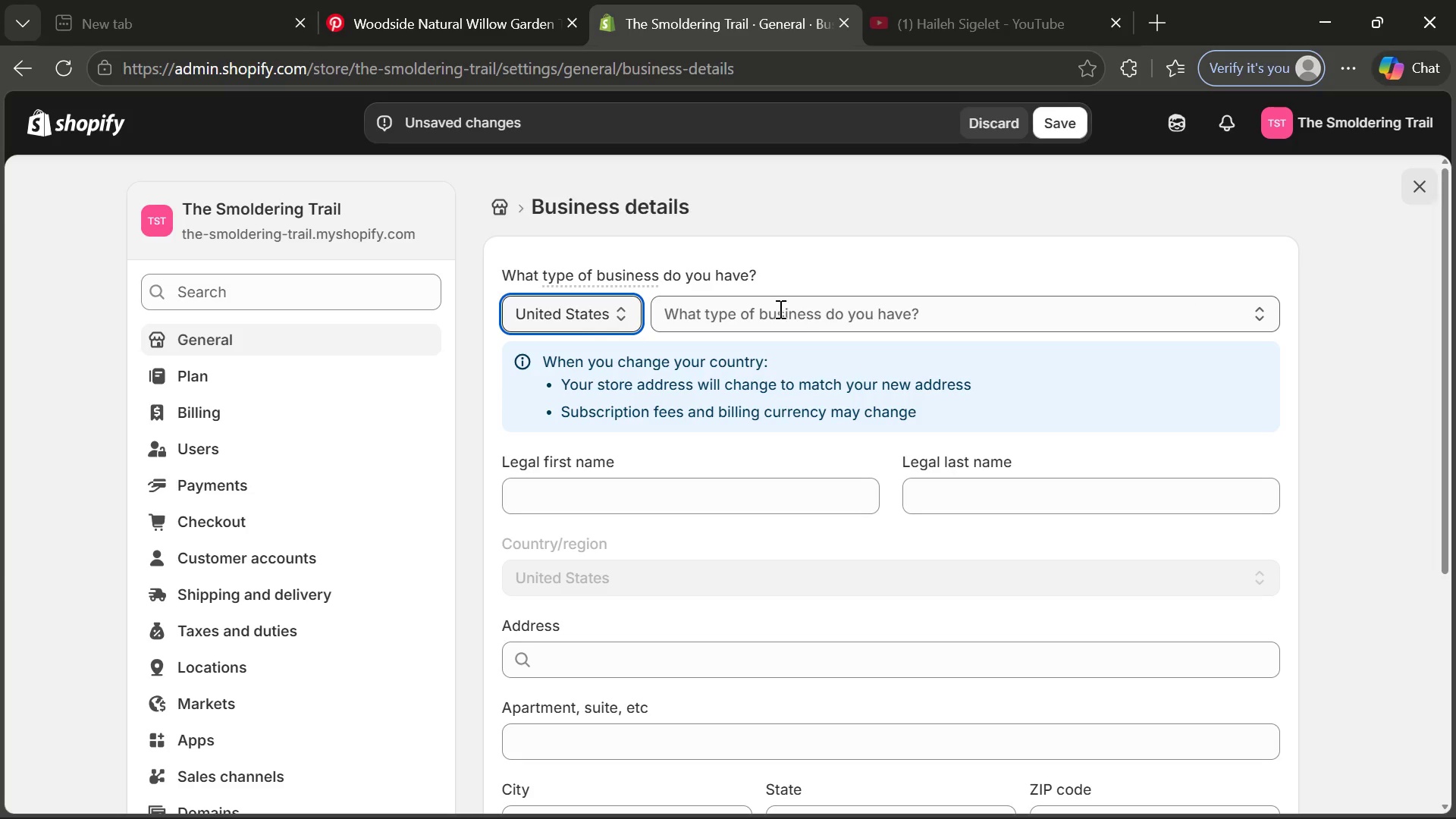 
left_click([958, 314])
 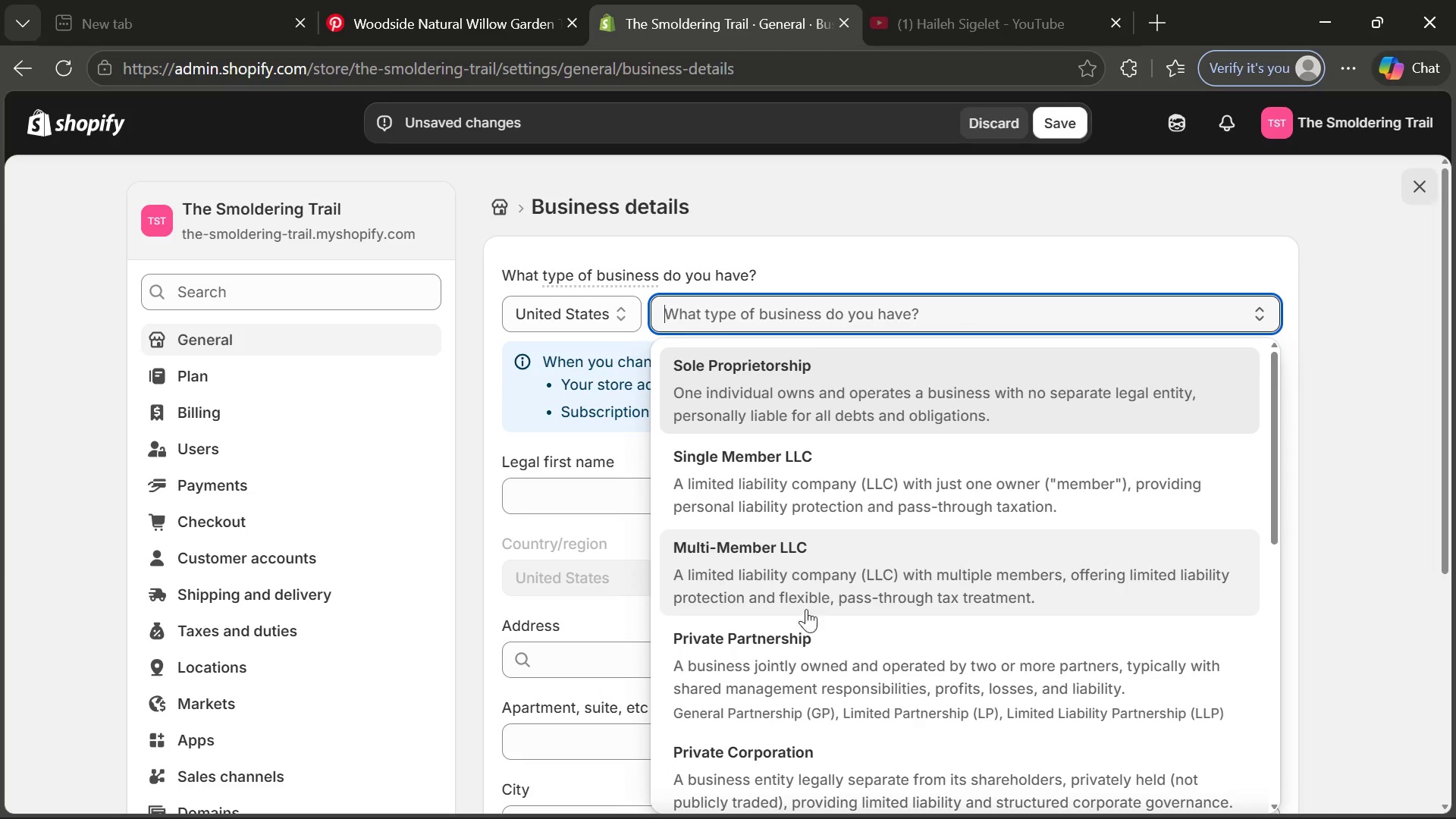 
left_click([795, 631])
 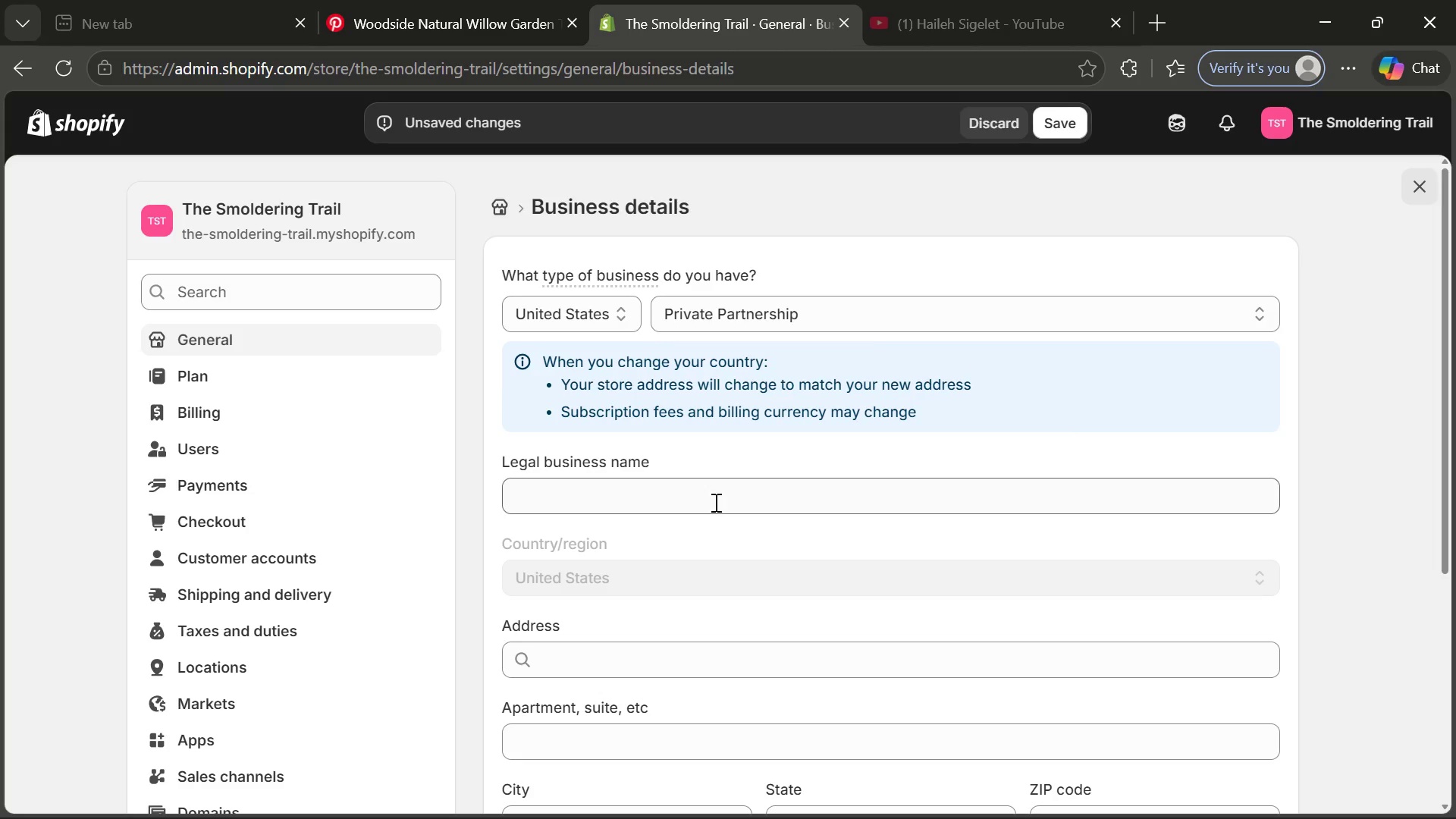 
left_click([714, 500])
 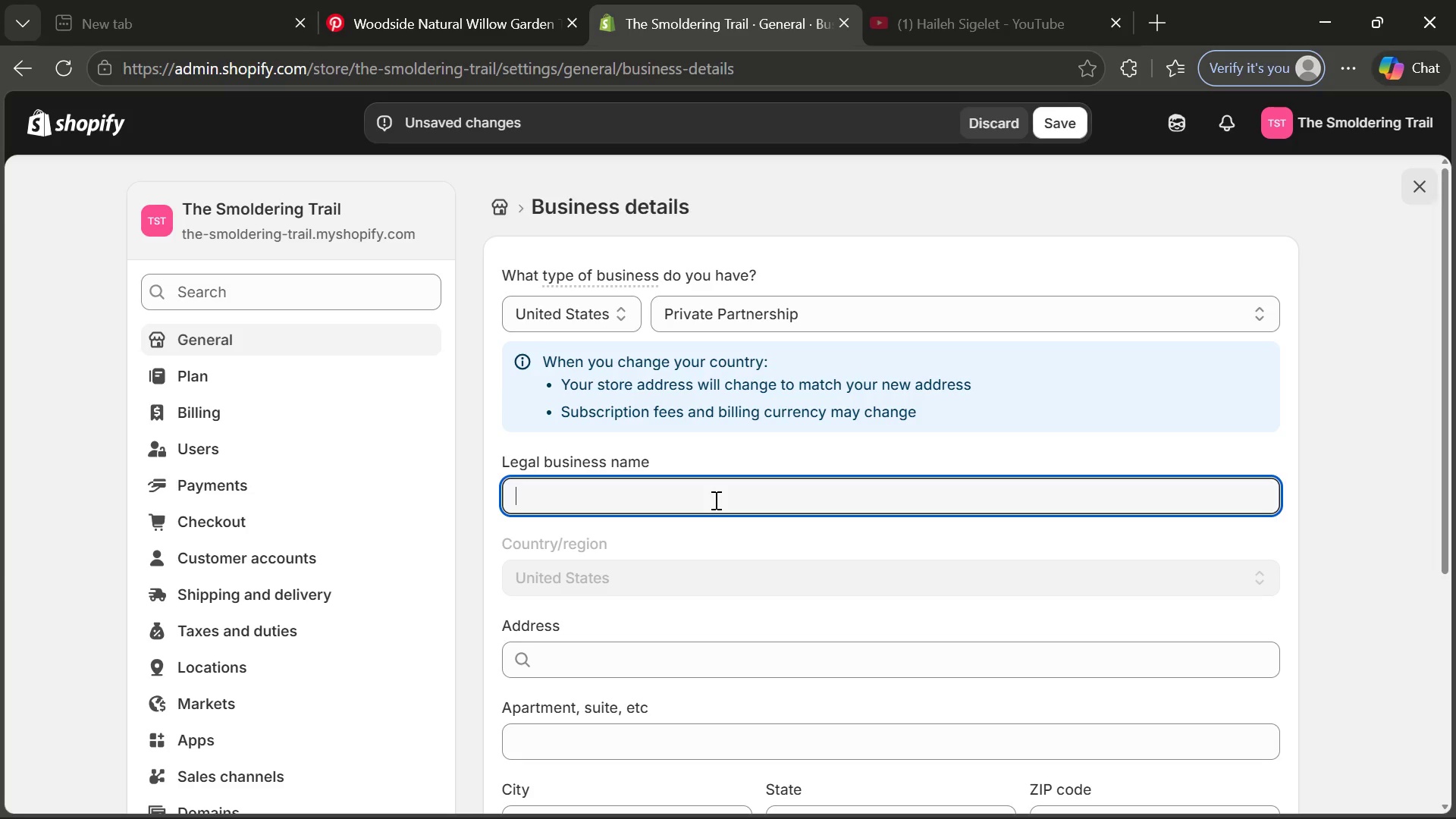 
type(Smolding Trail)
 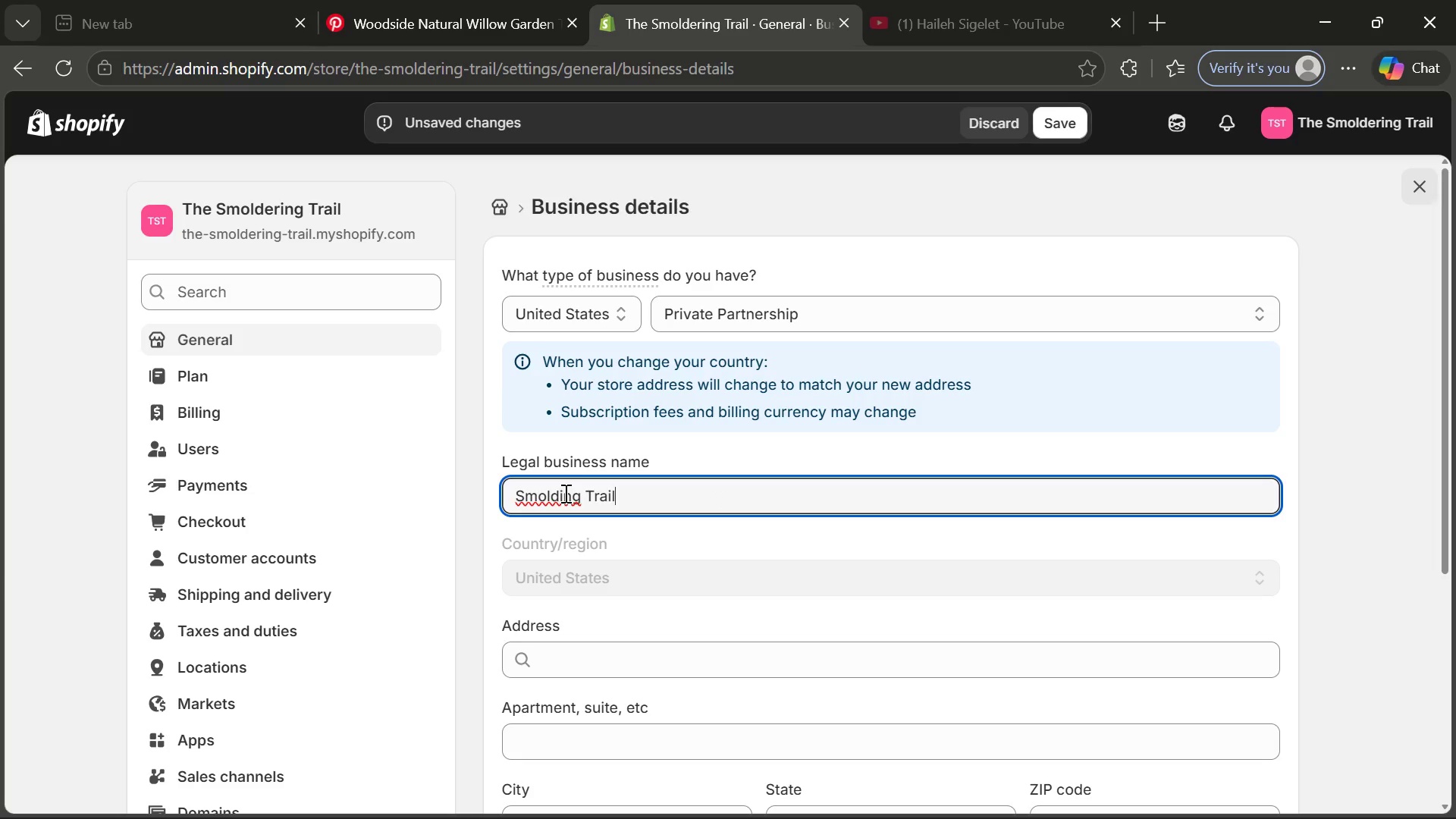 
wait(5.61)
 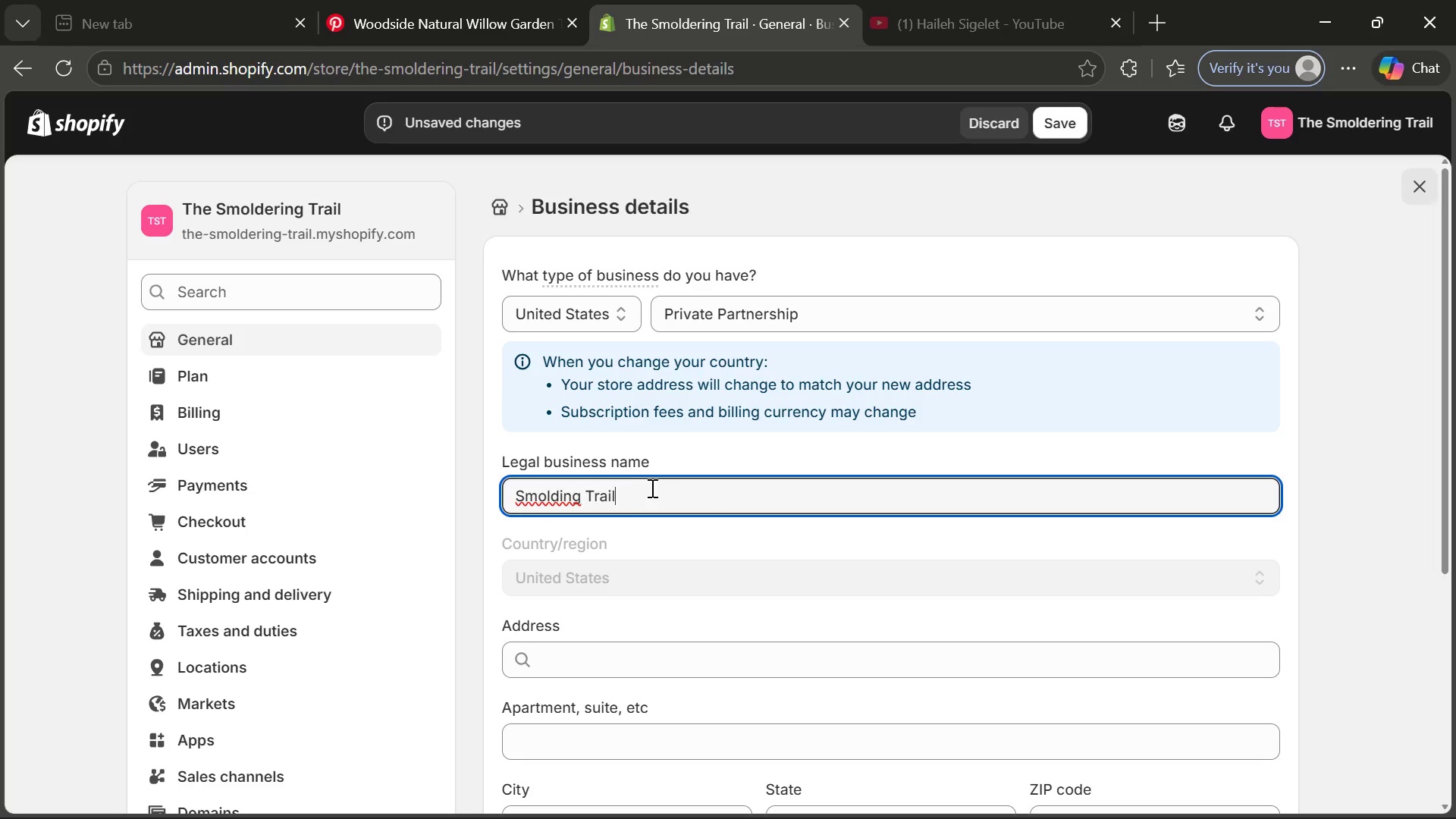 
left_click([560, 493])
 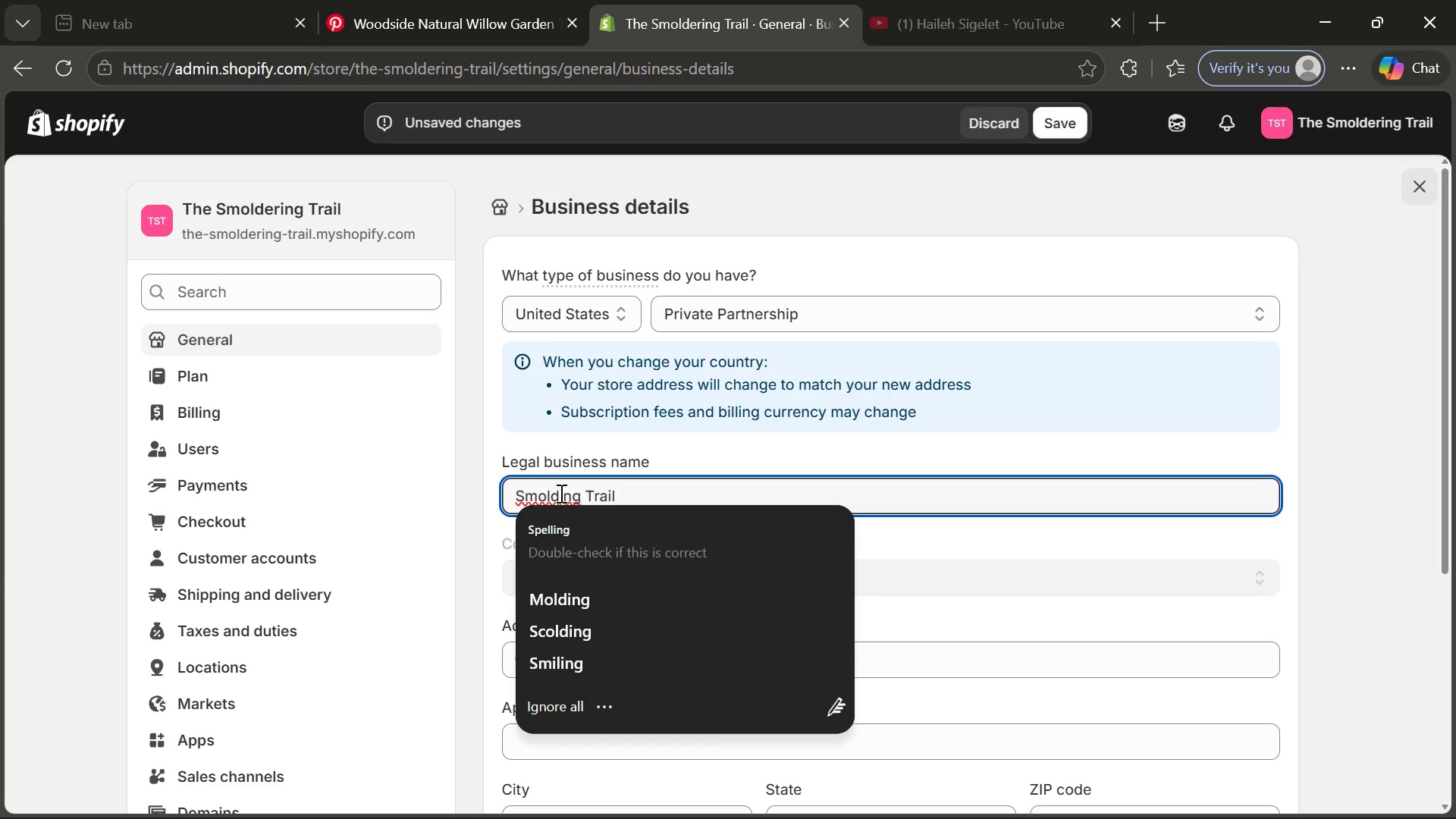 
type(er)
 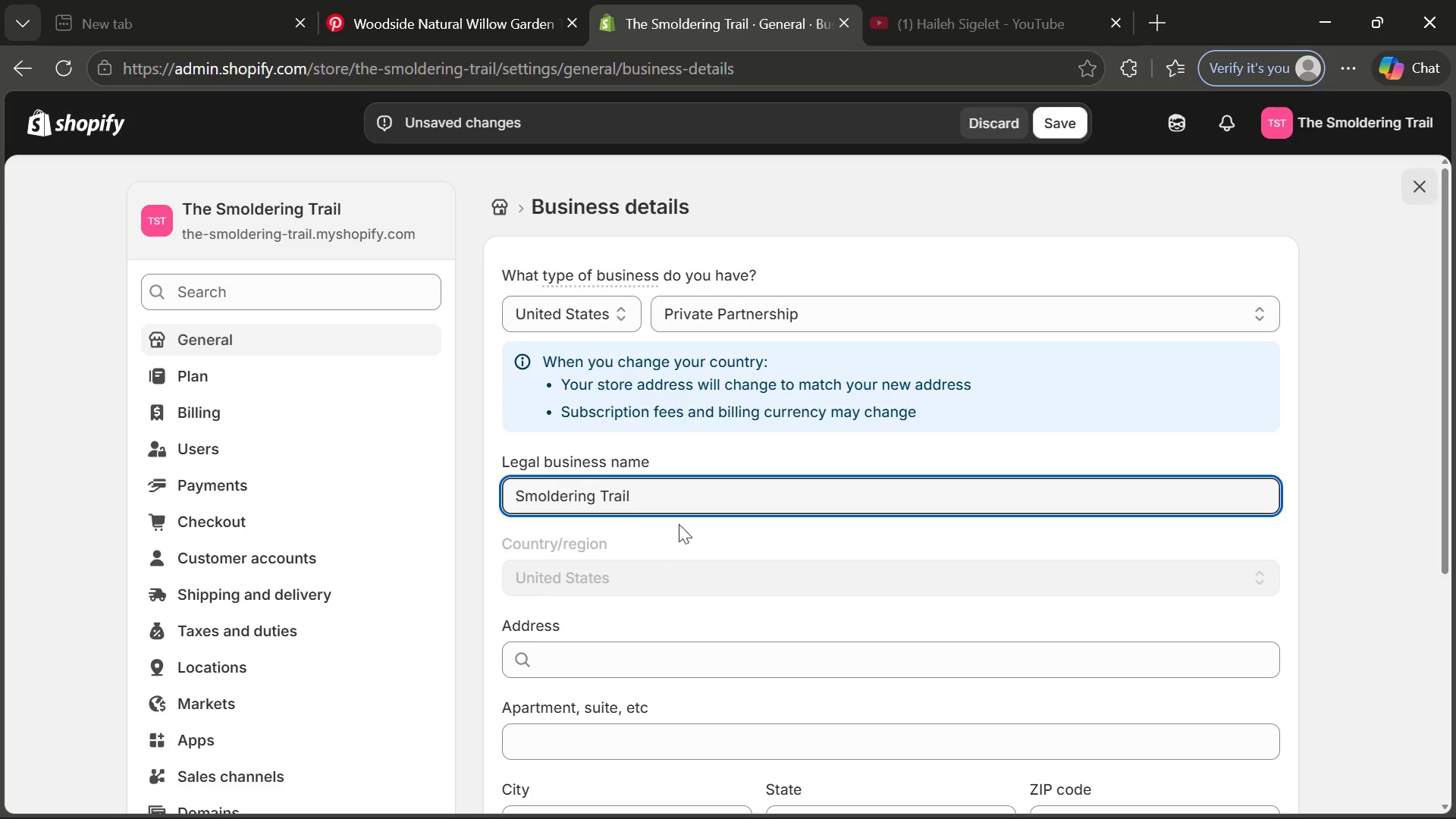 
mouse_move([730, 579])
 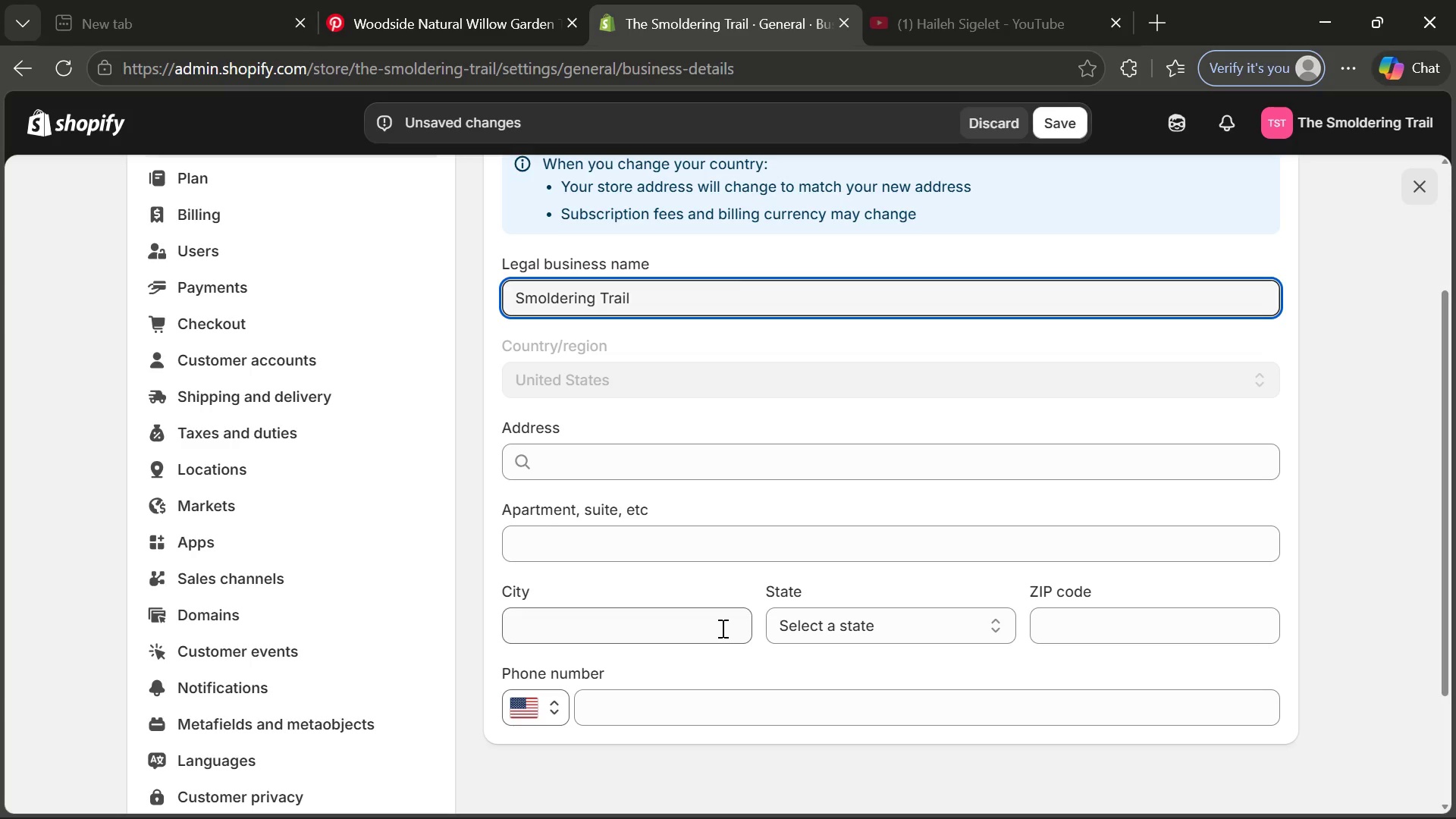 
left_click([721, 628])
 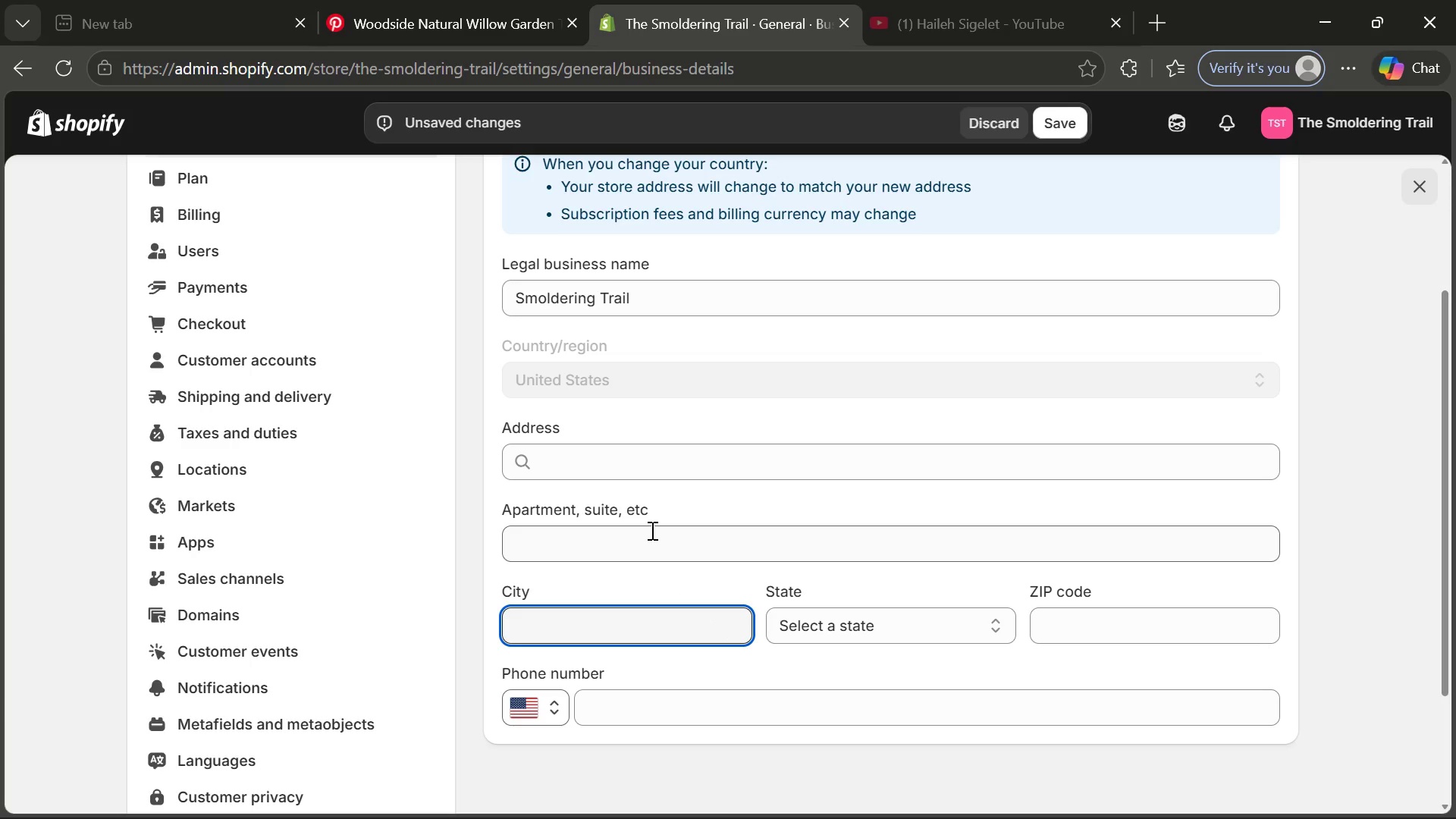 
left_click([651, 530])
 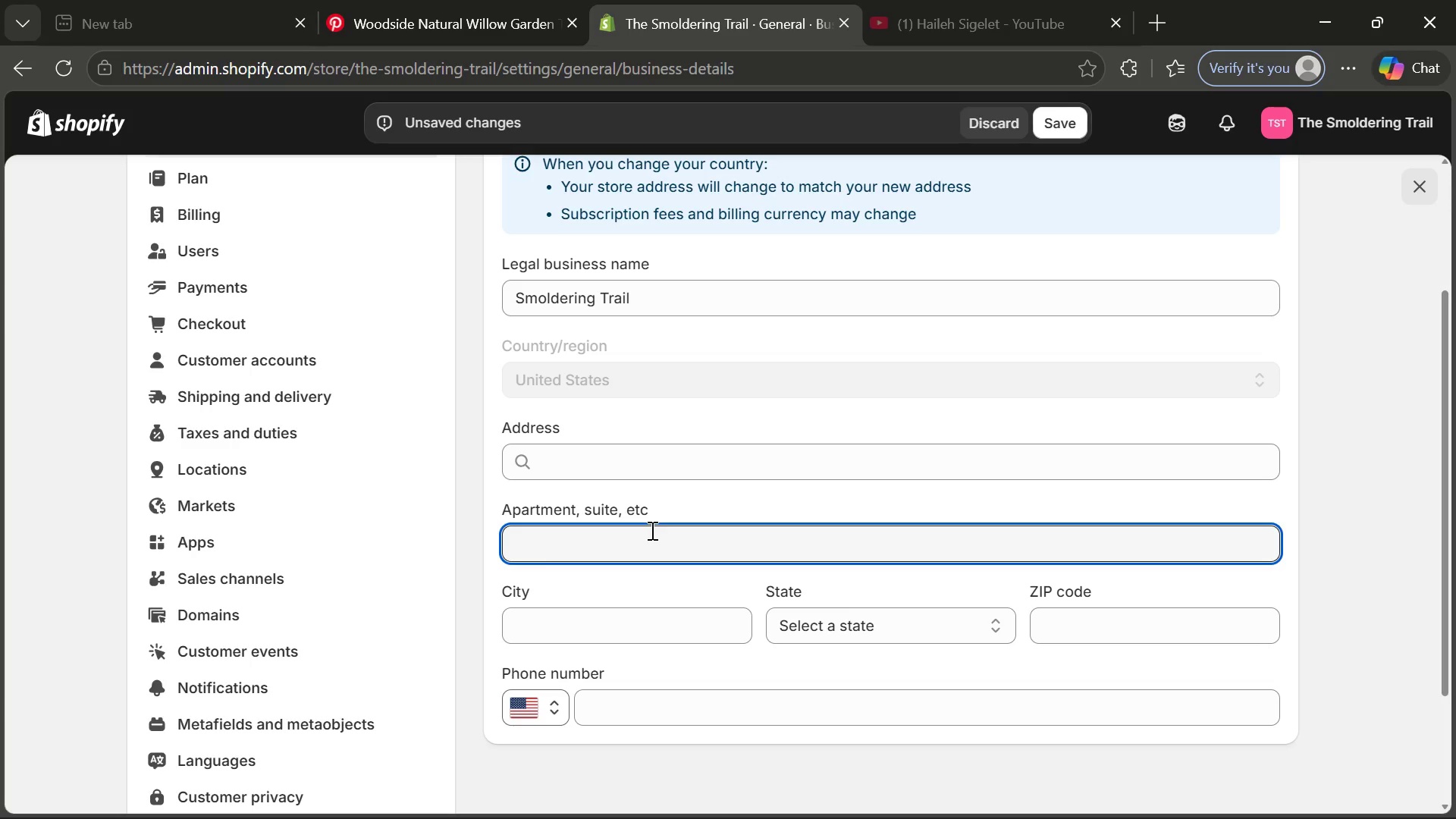 
wait(43.78)
 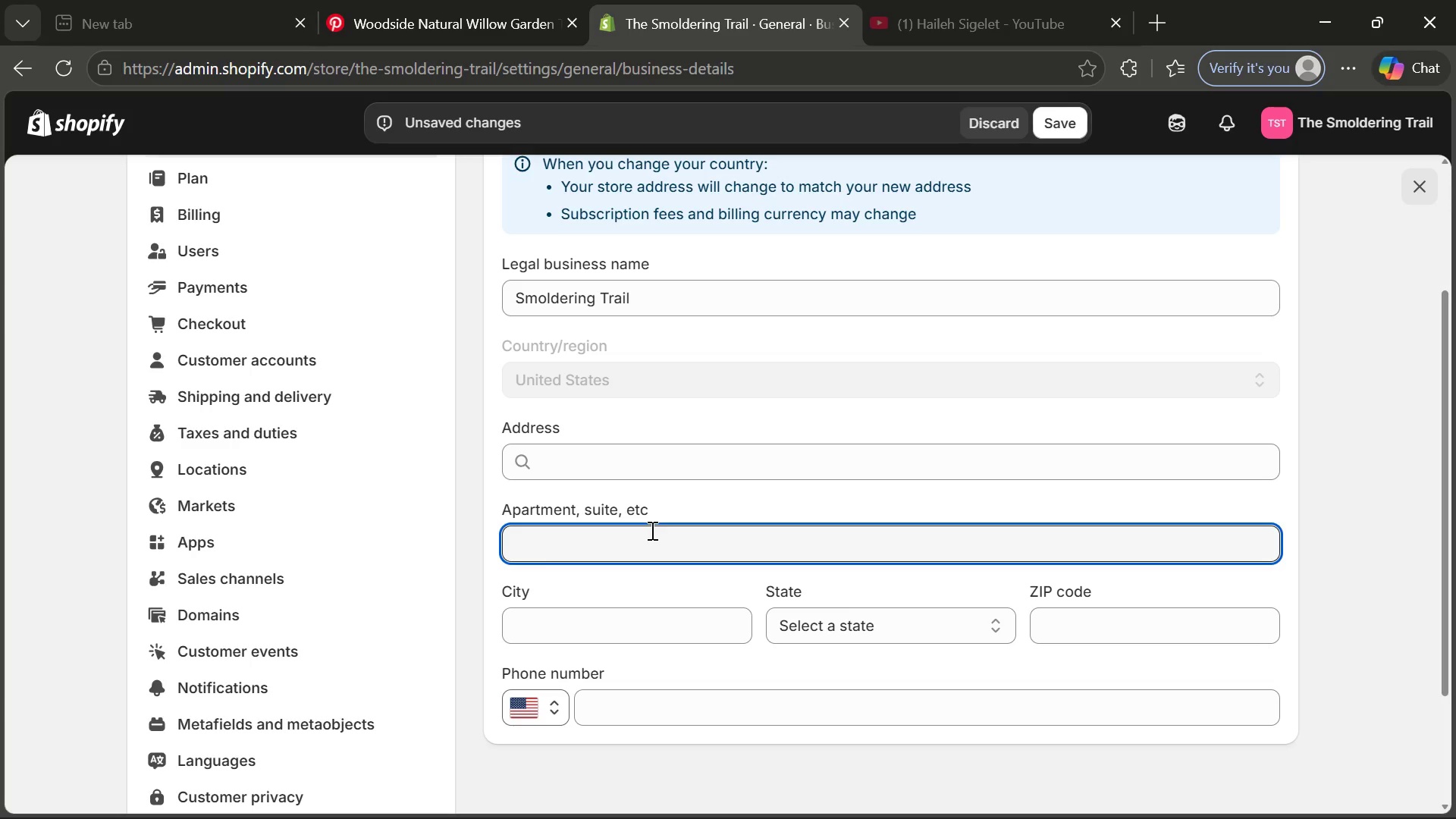 
left_click([989, 125])
 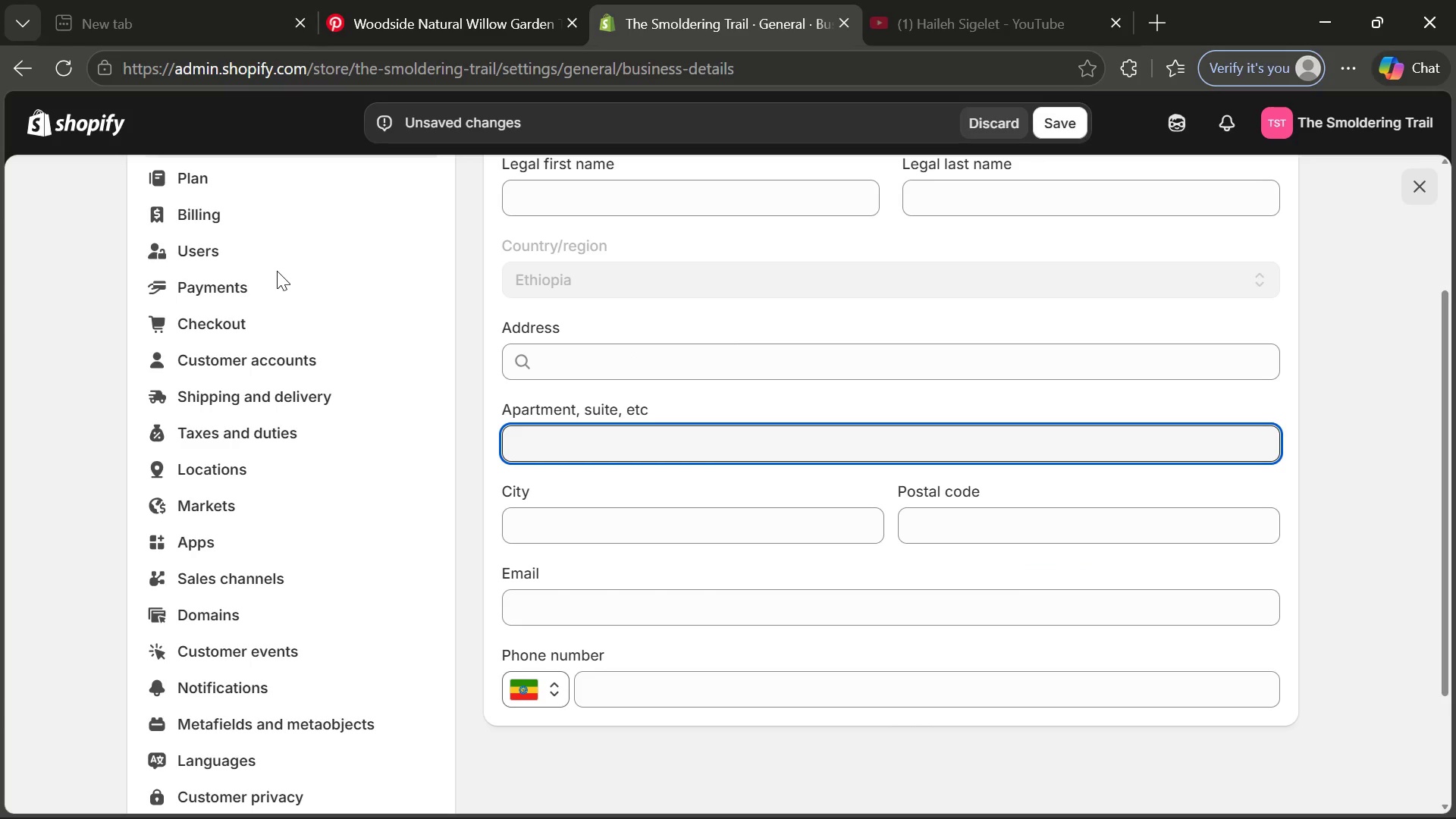 
left_click([262, 289])
 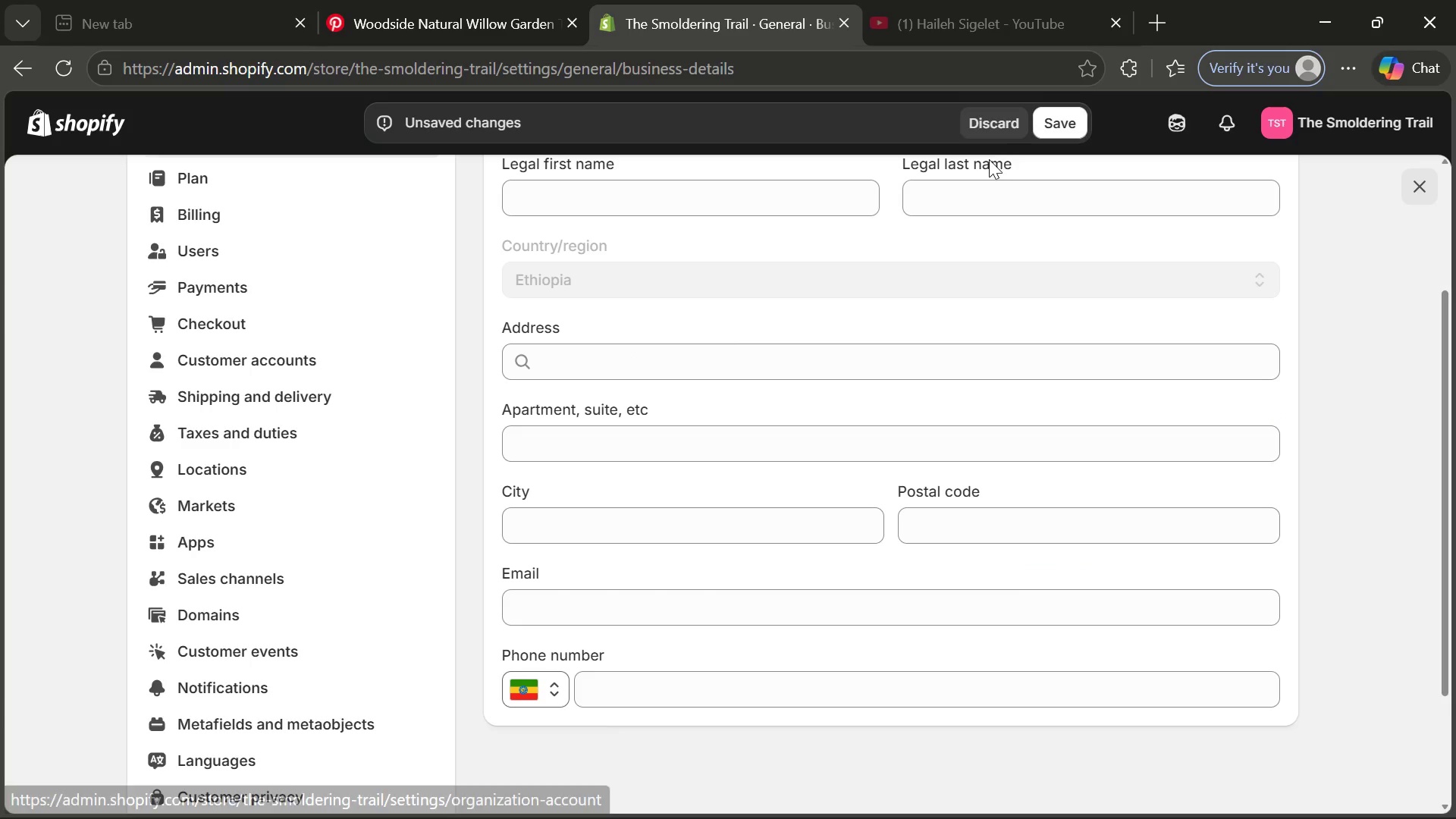 
left_click([997, 123])
 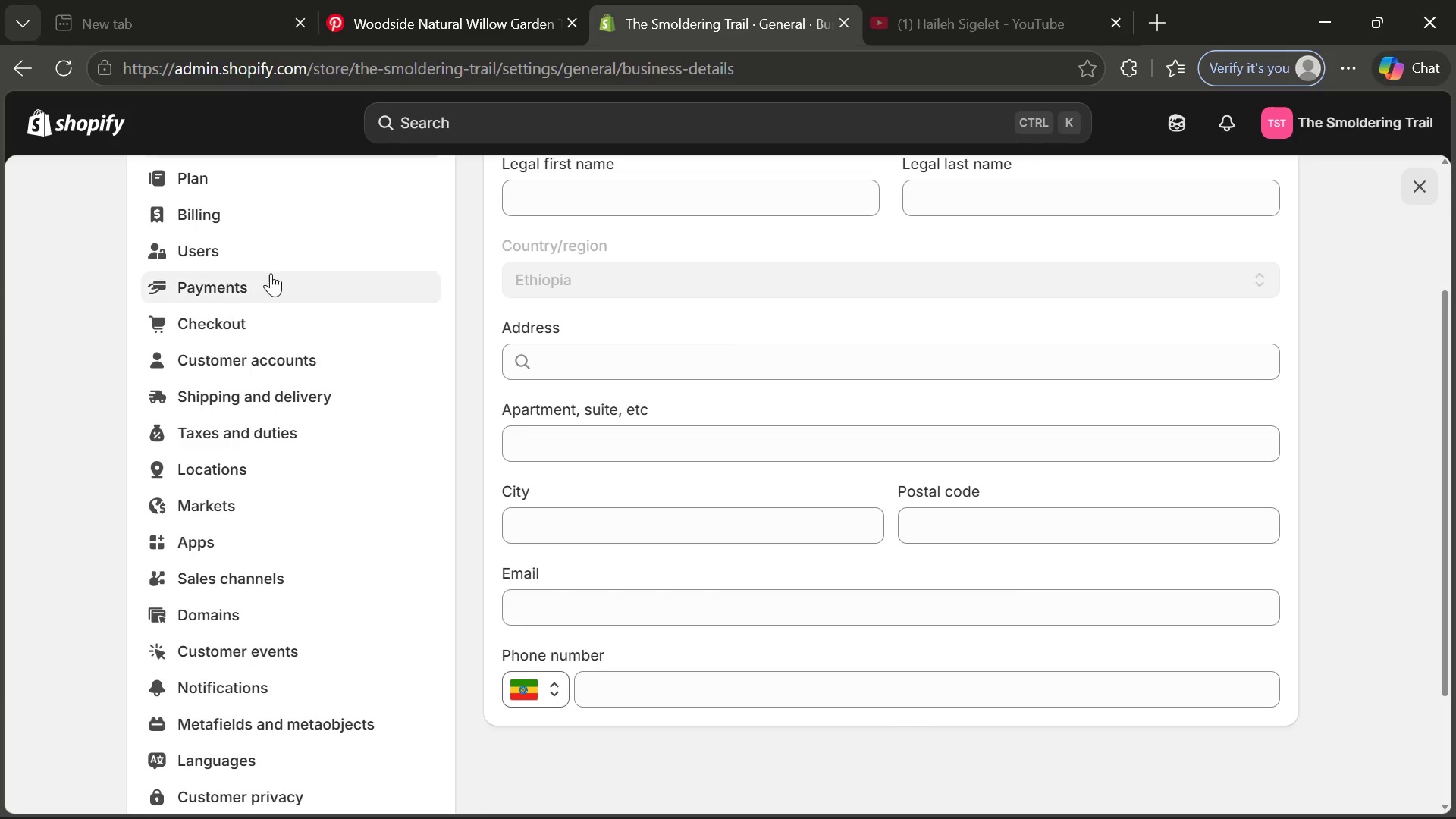 
left_click([271, 281])
 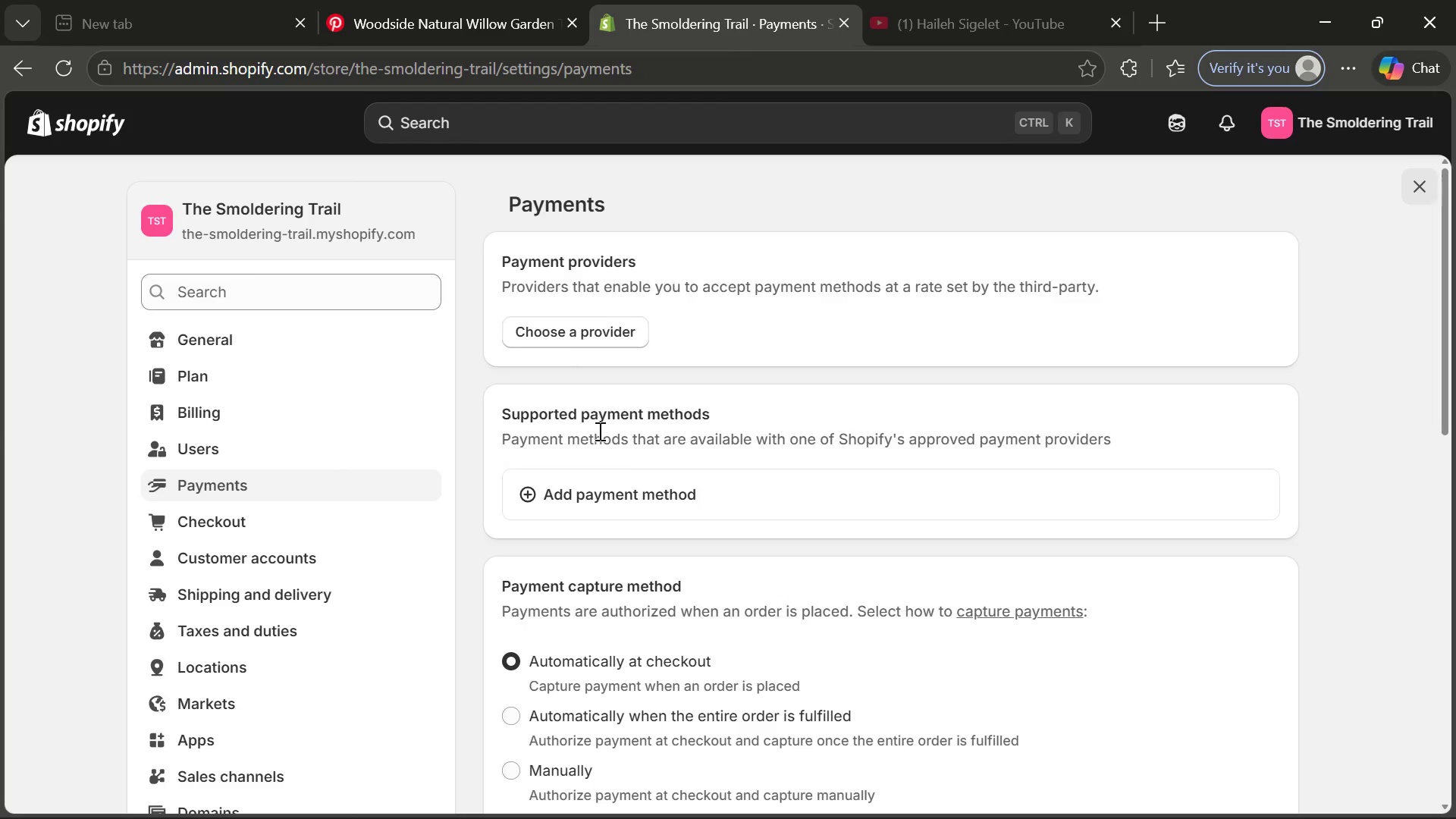 
mouse_move([752, 522])
 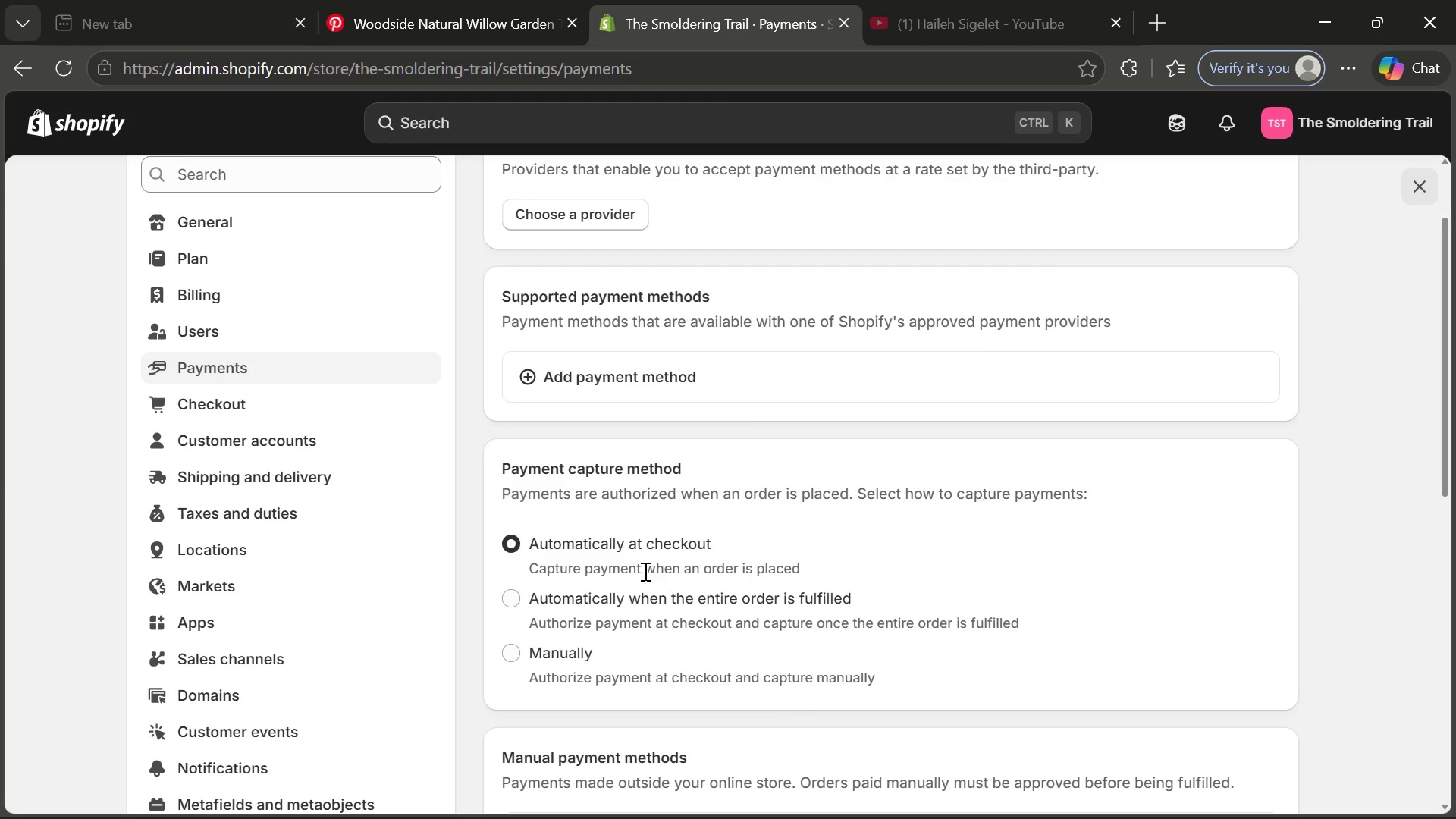 
mouse_move([673, 656])
 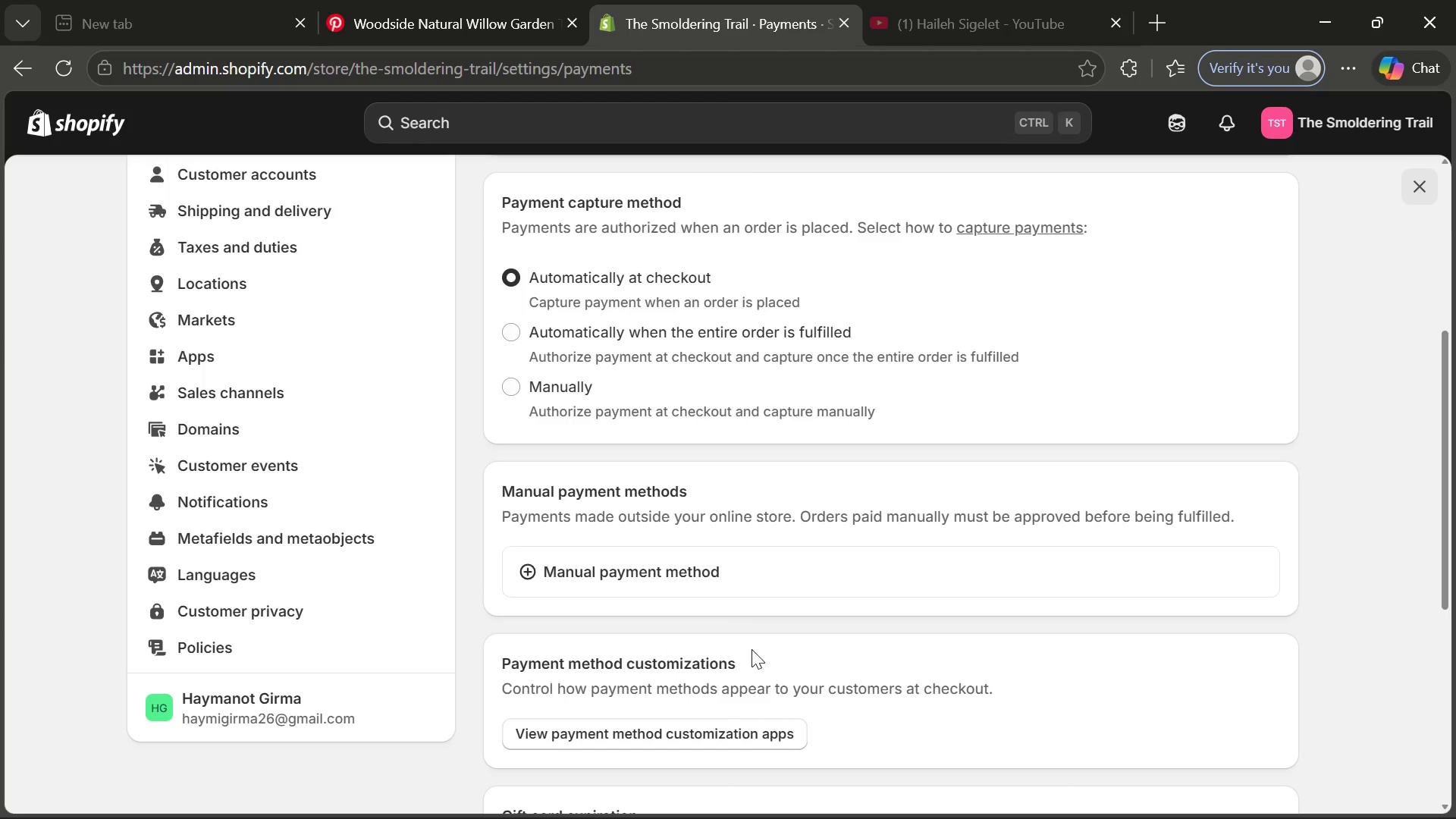 
mouse_move([746, 629])
 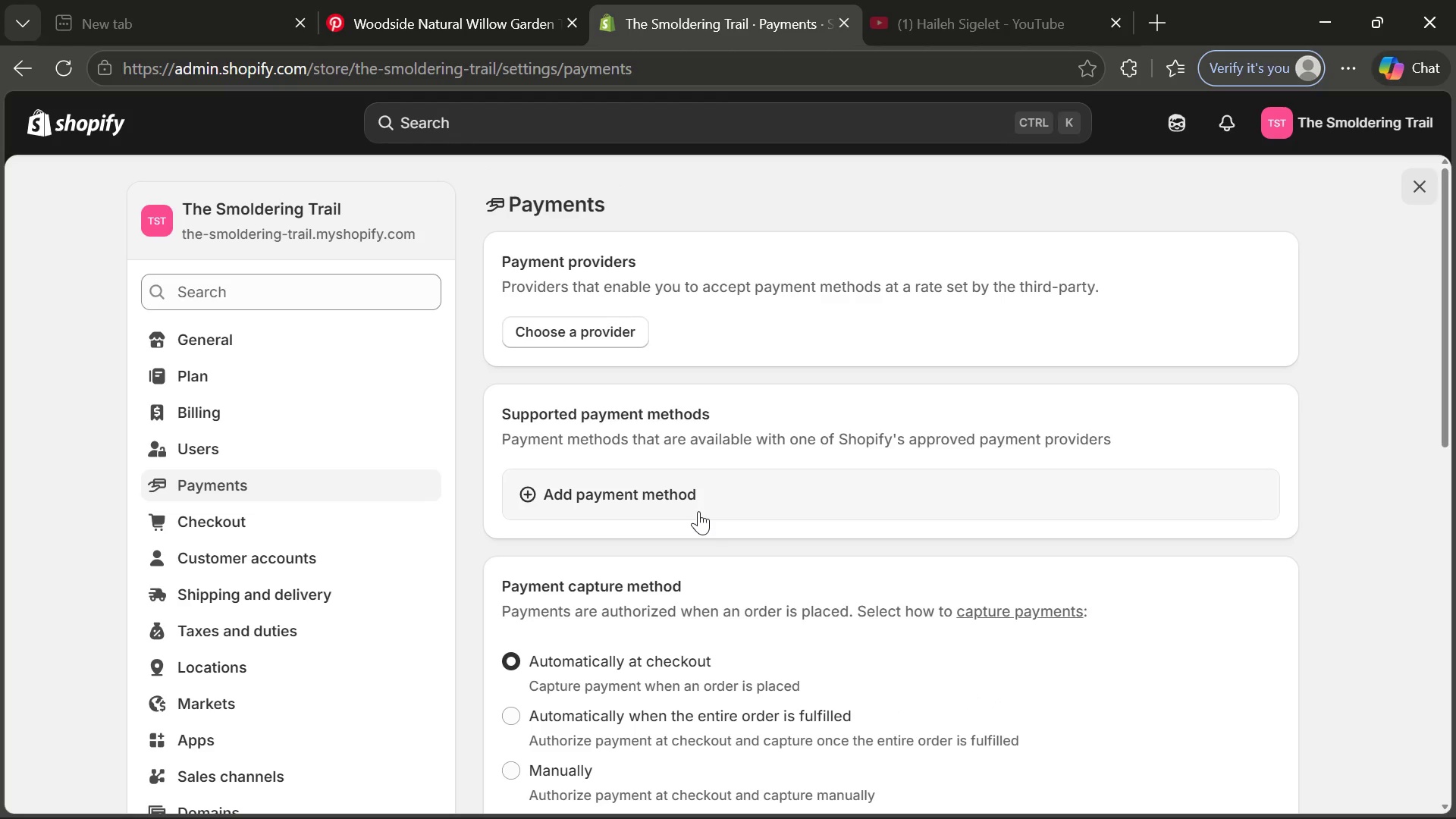 
left_click([698, 511])
 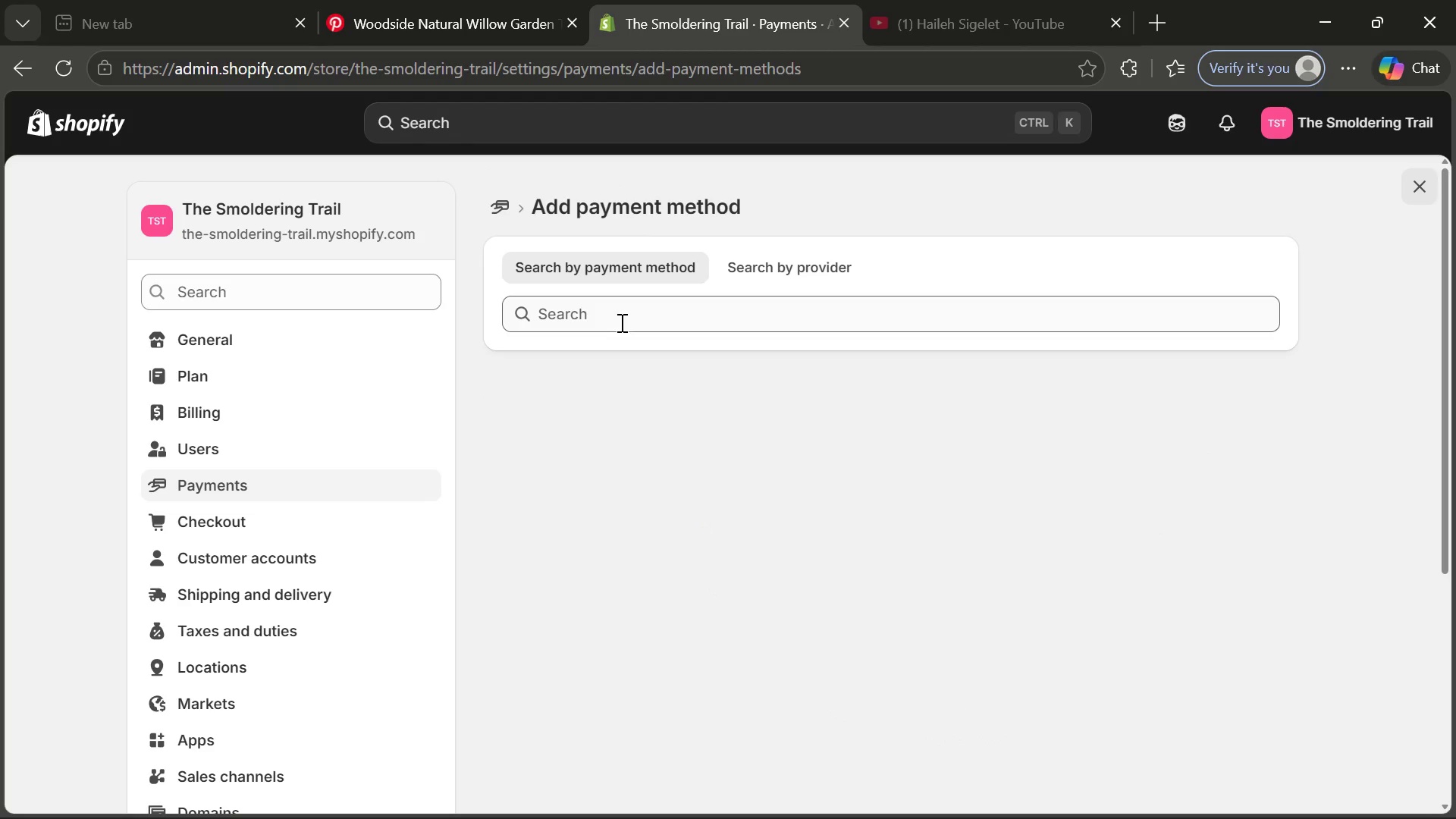 
left_click([265, 348])
 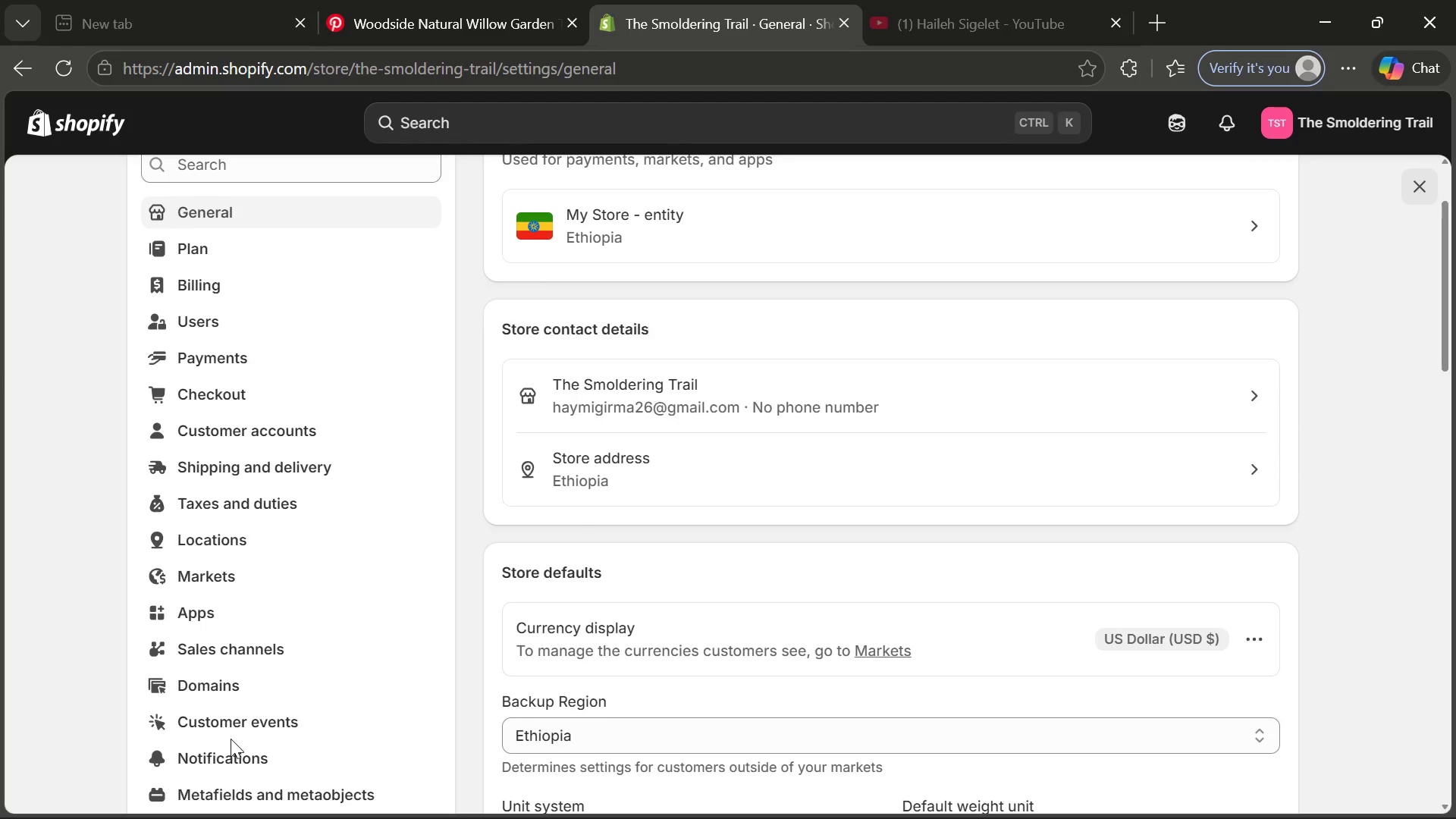 
wait(73.31)
 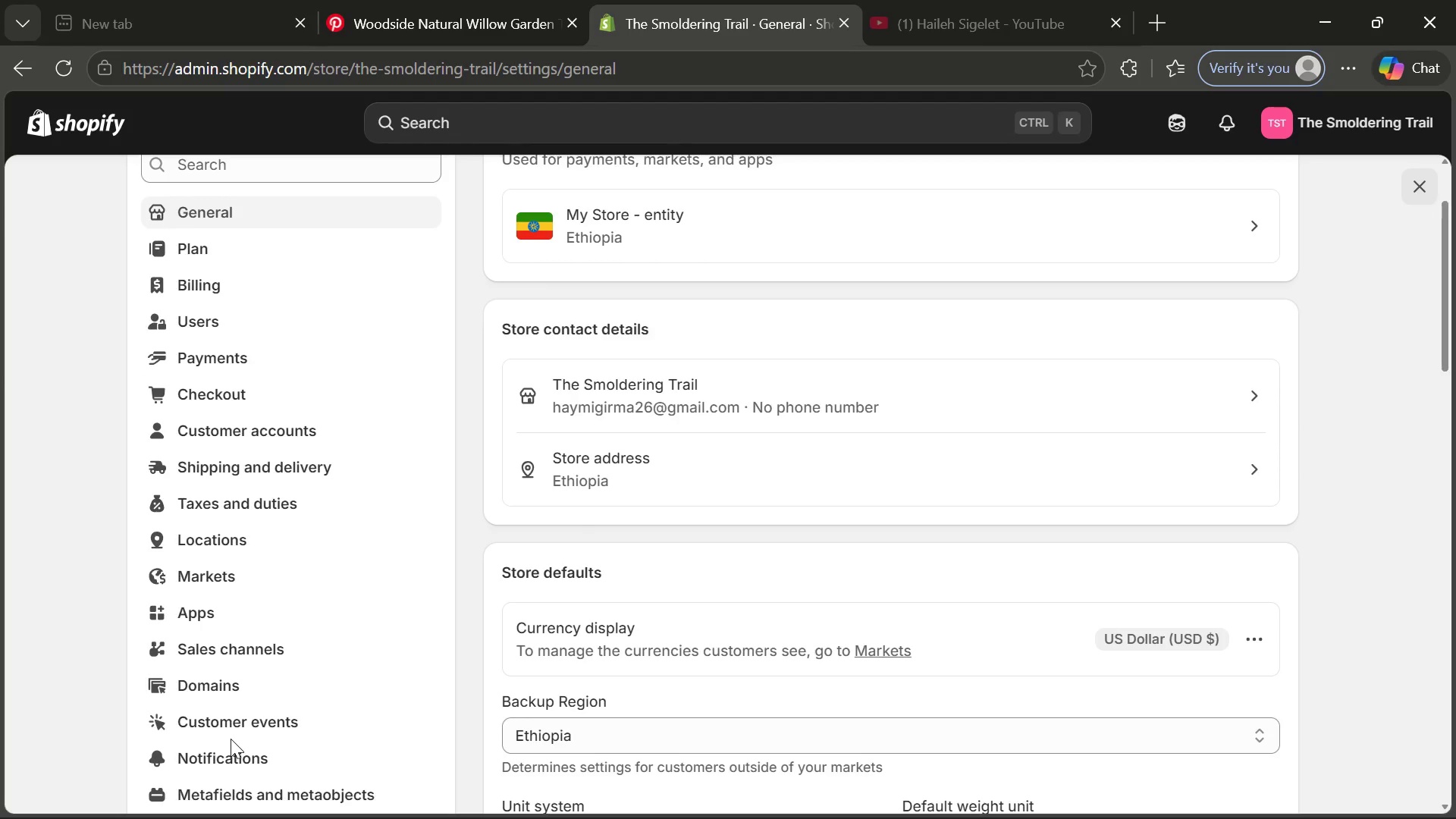 
left_click([228, 504])
 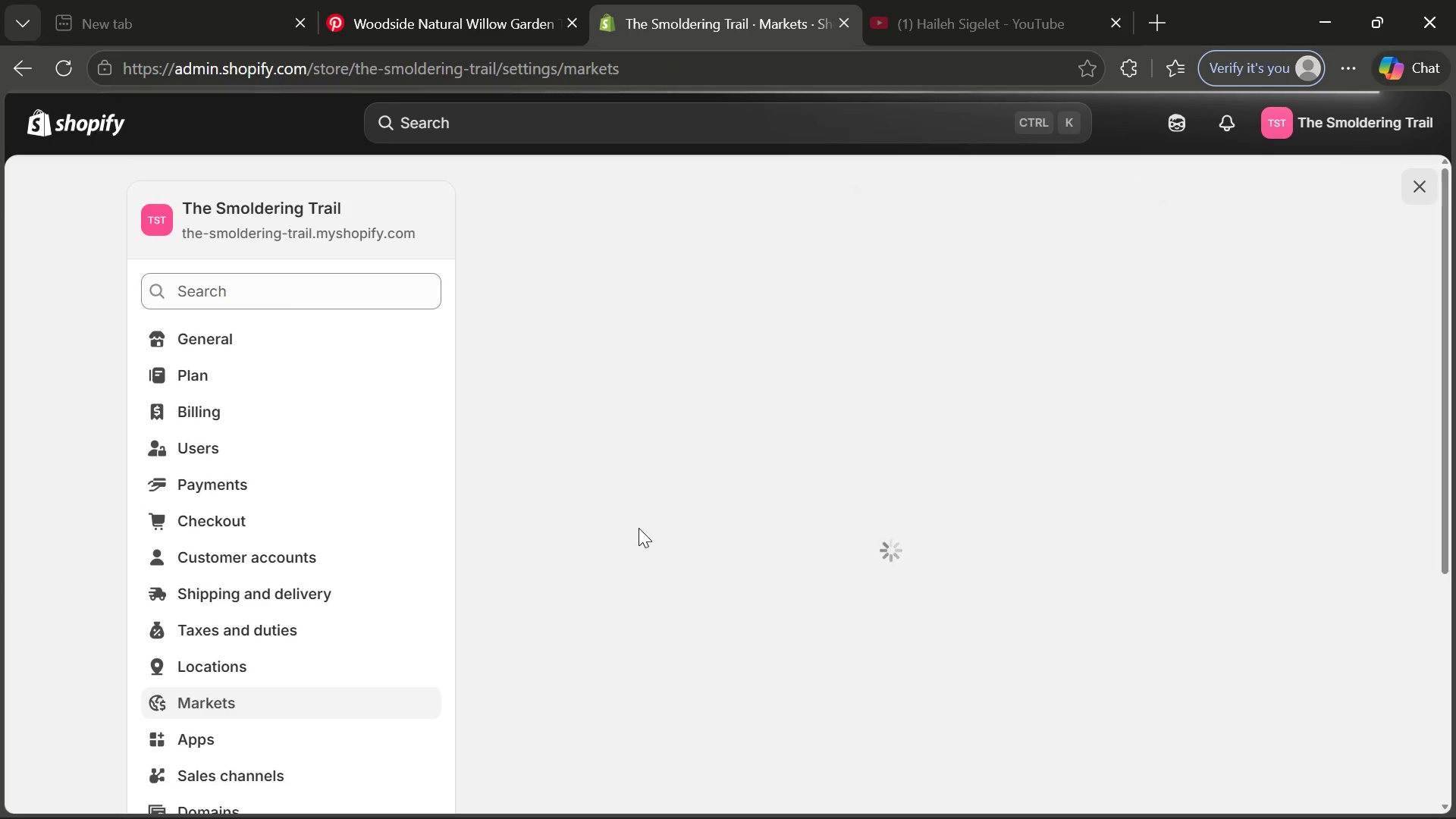 
wait(14.27)
 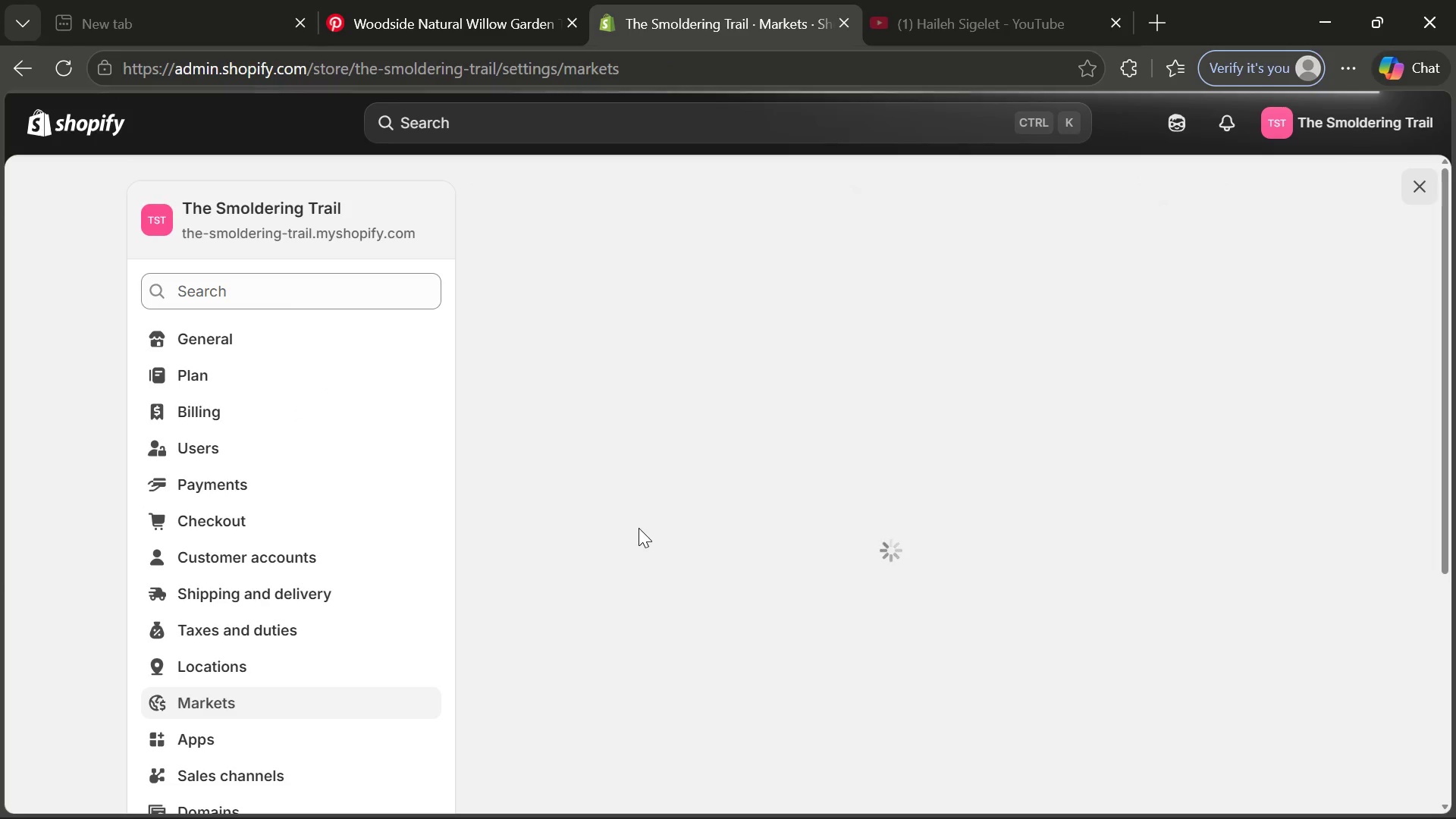 
left_click([551, 382])
 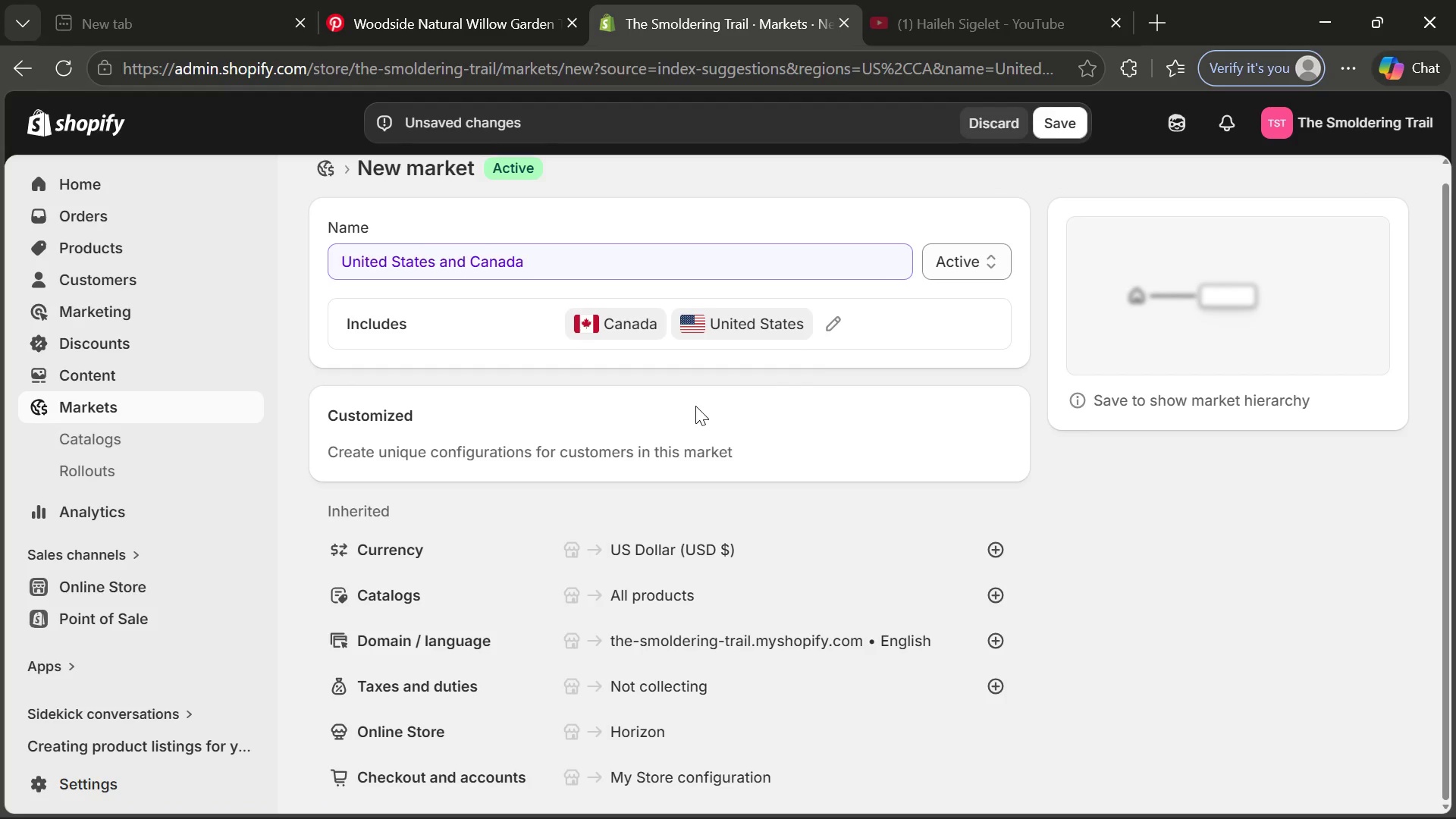 
wait(12.94)
 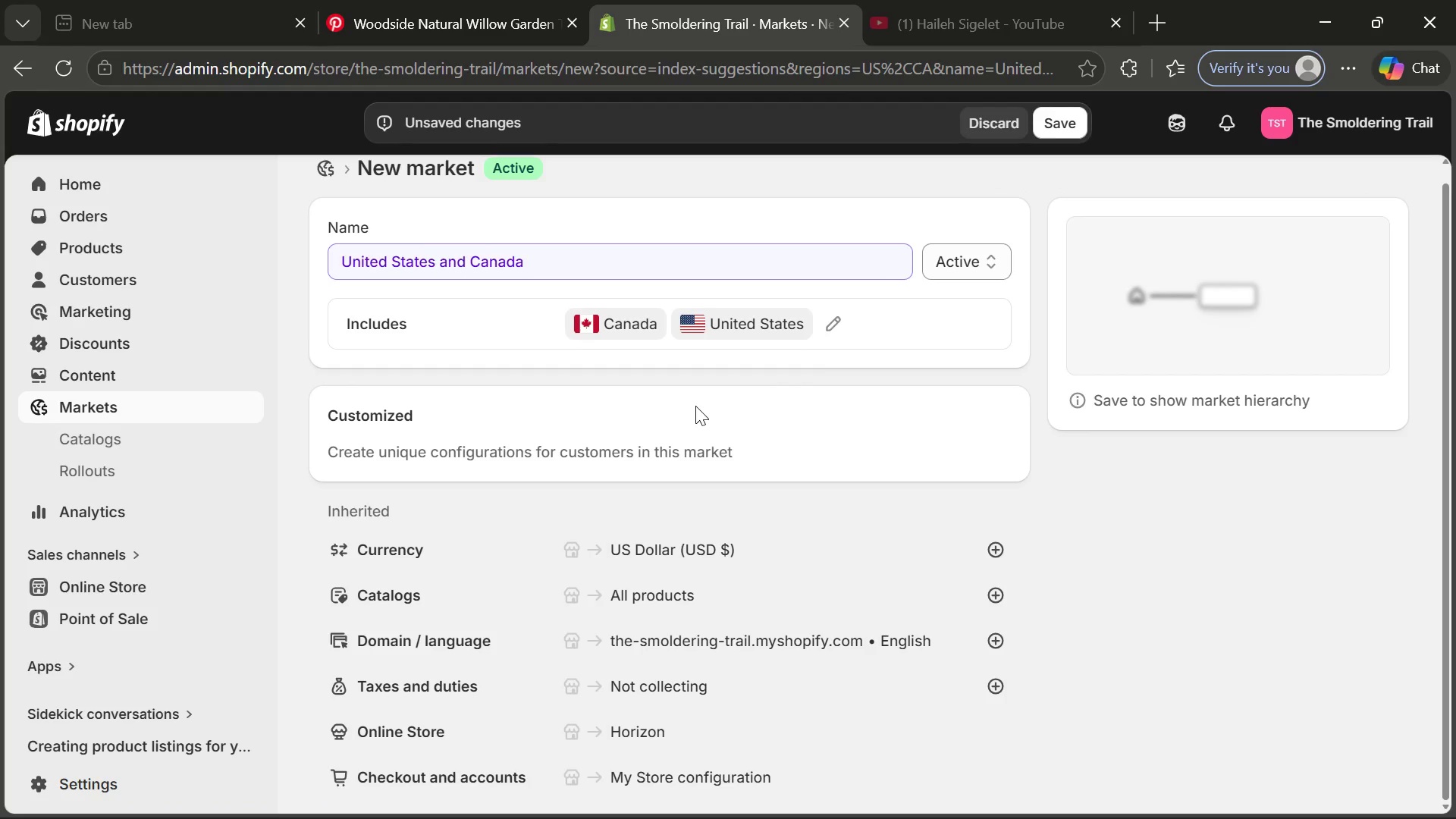 
left_click([730, 565])
 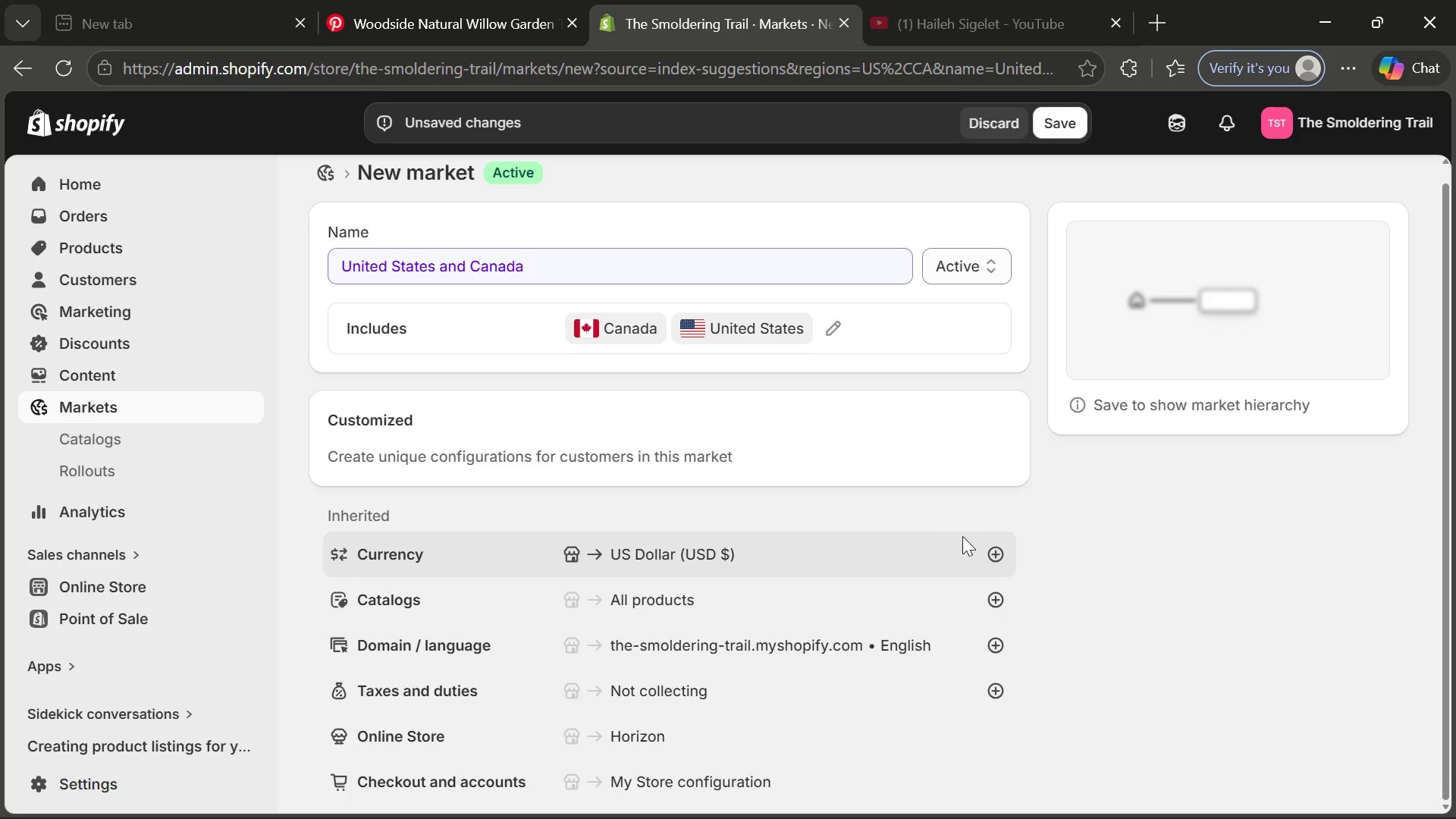 
left_click([992, 550])
 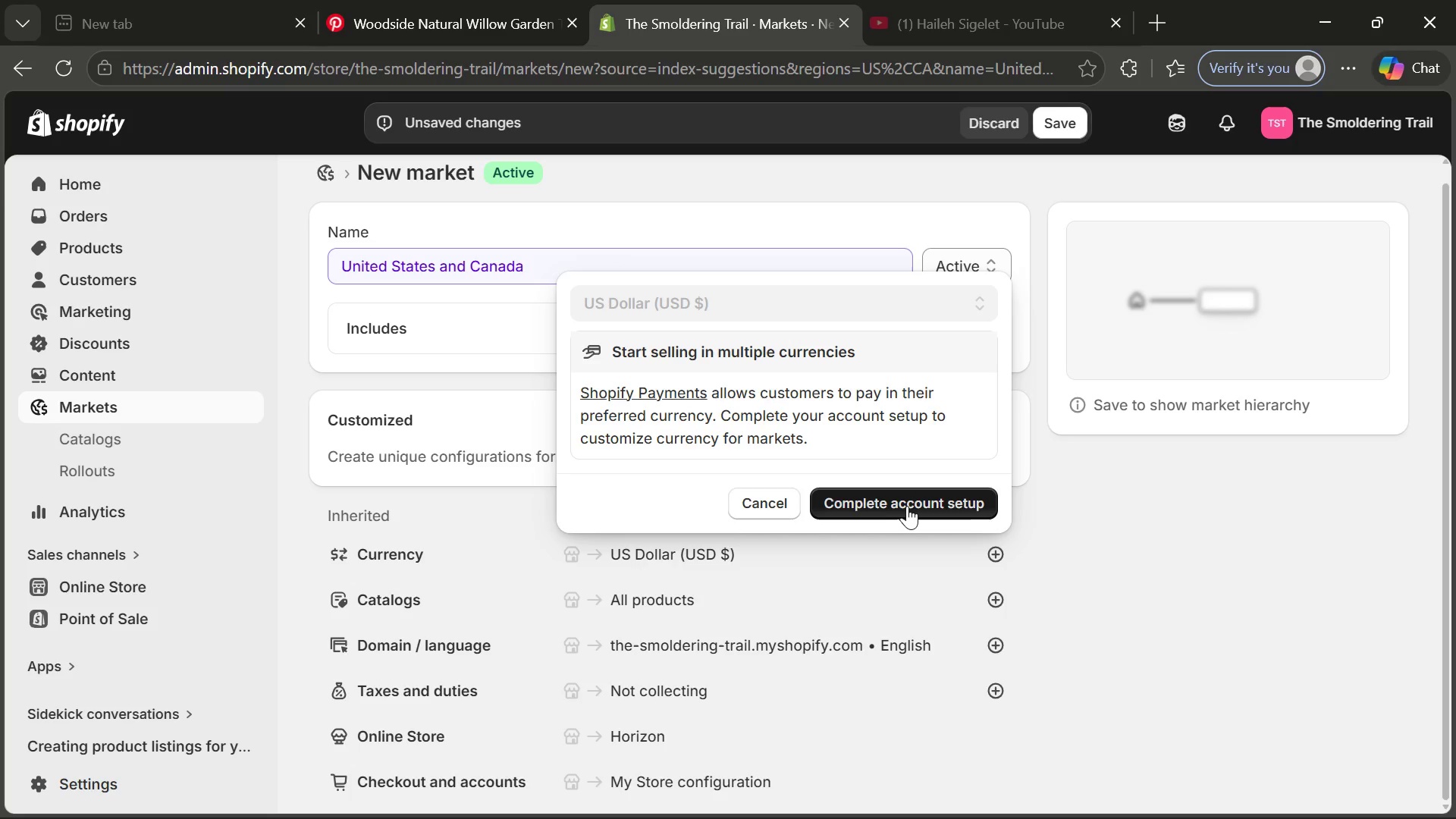 
left_click([908, 507])
 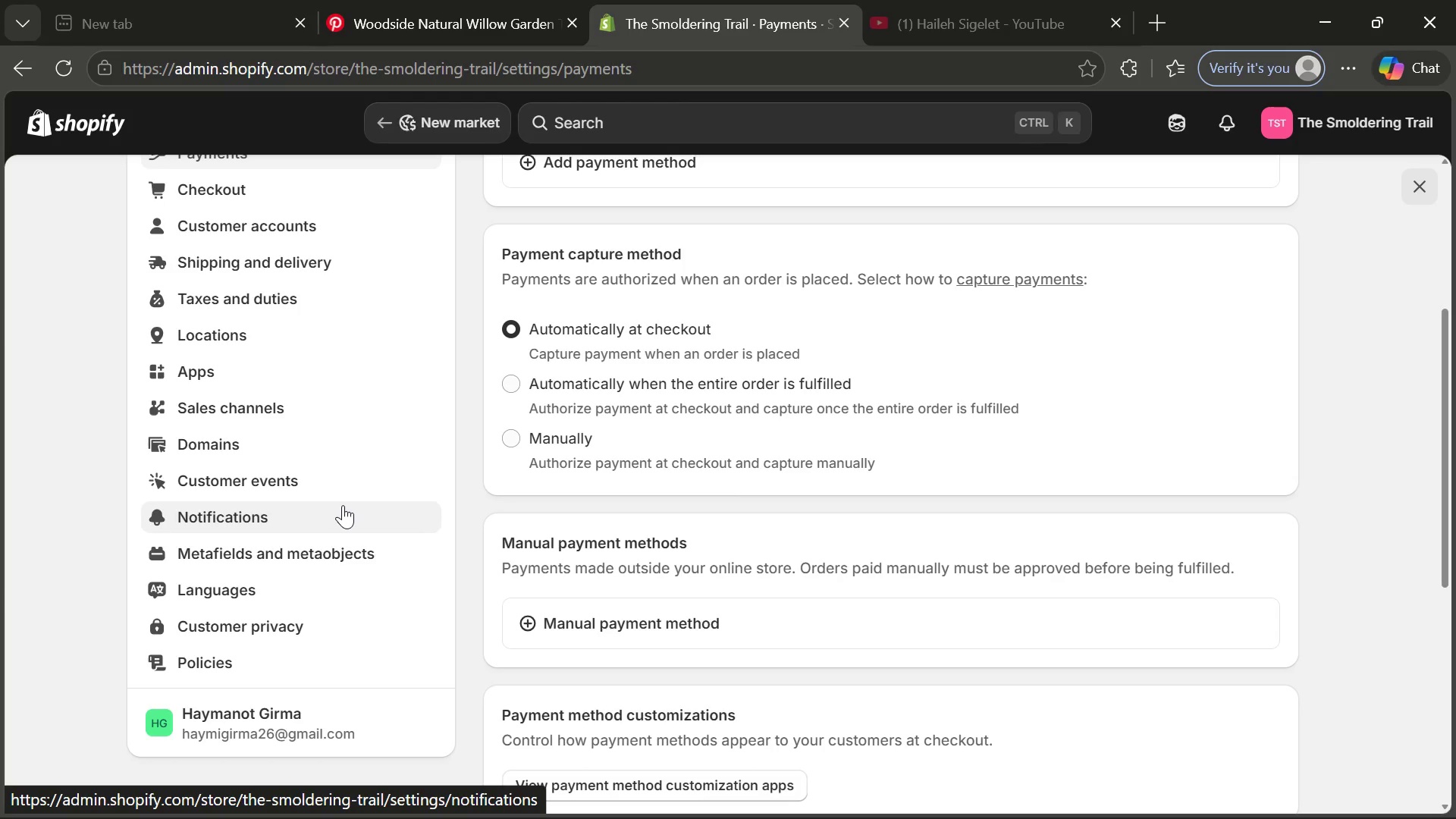 
wait(26.31)
 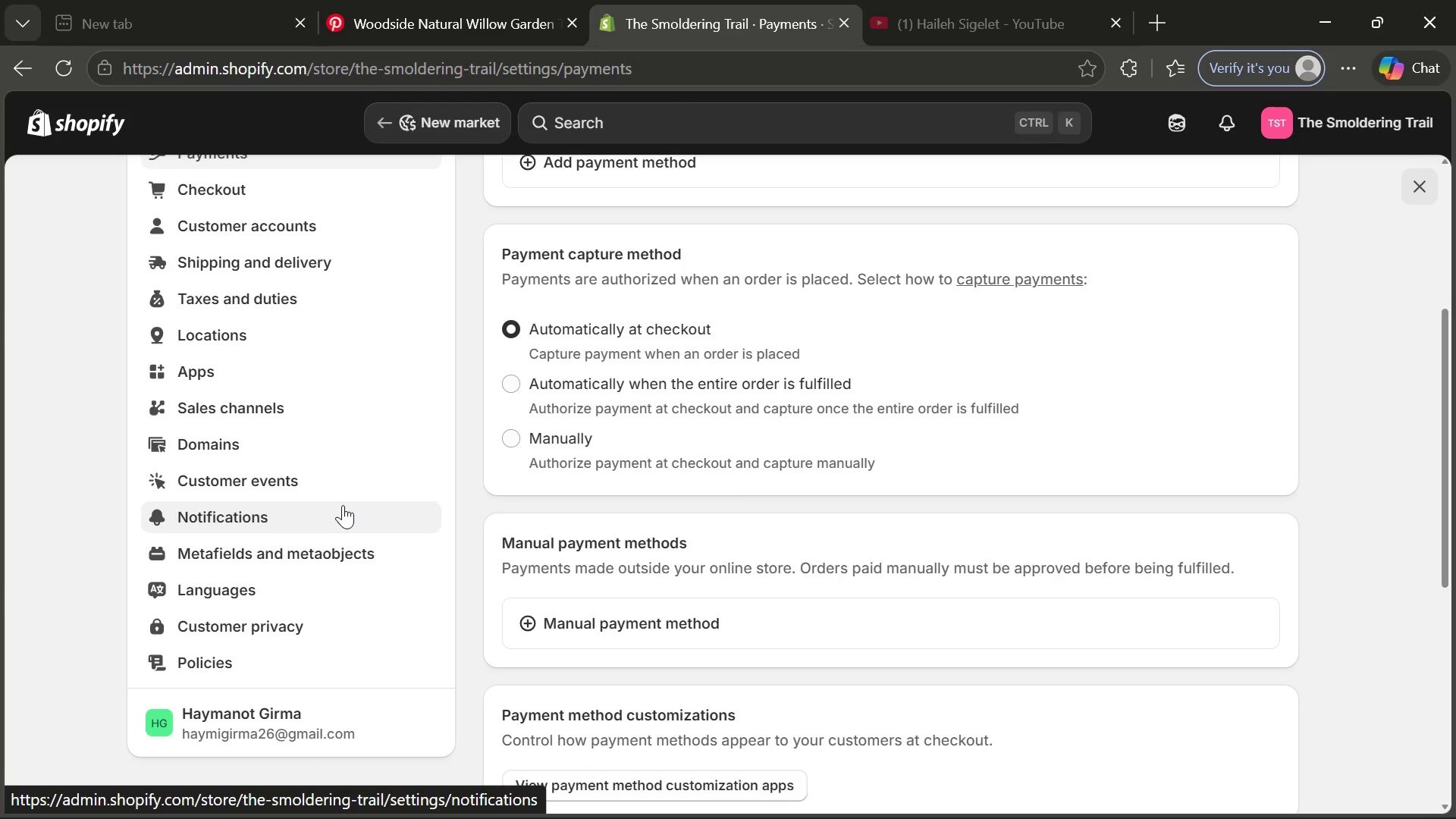 
left_click([17, 72])
 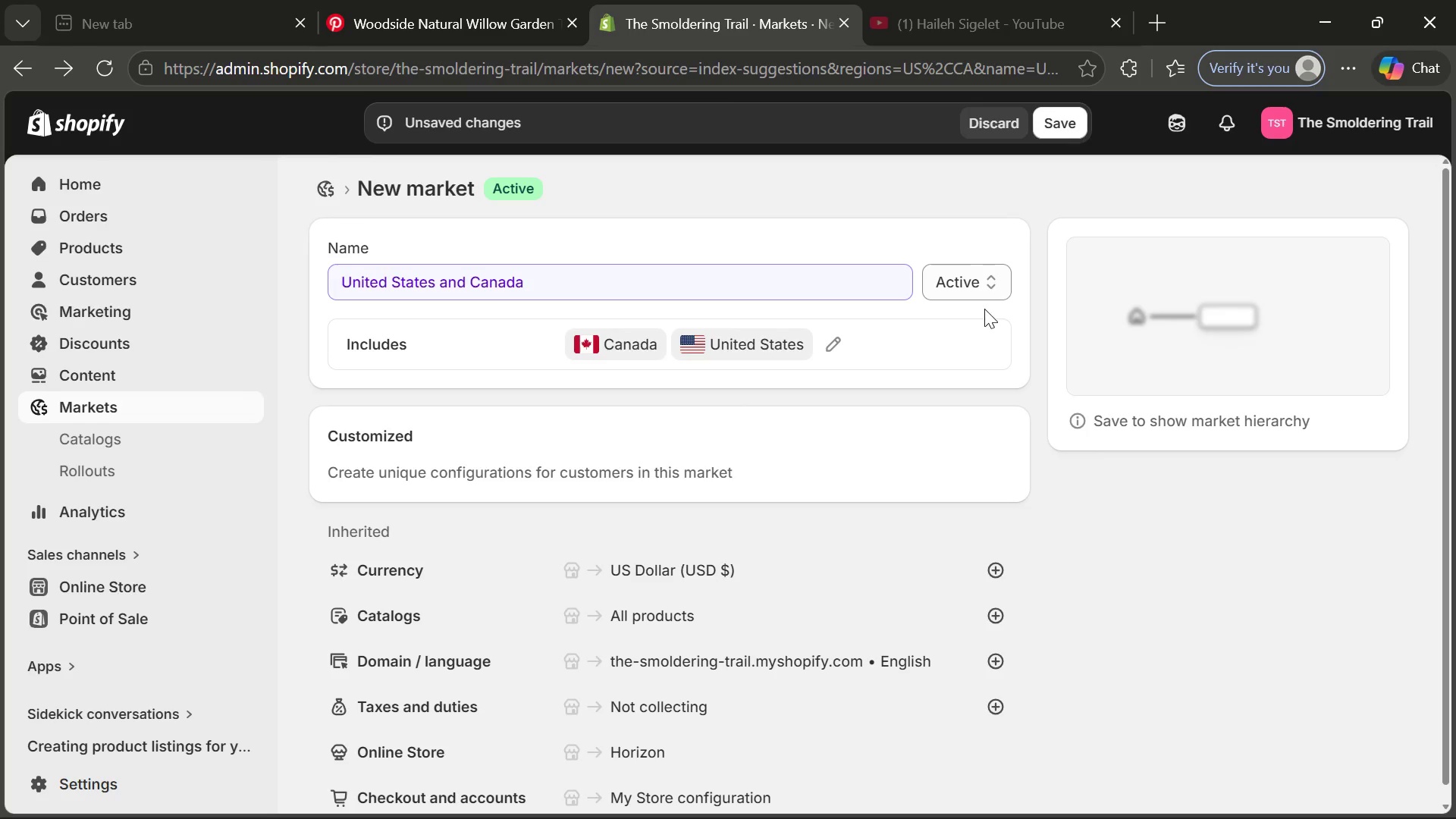 
left_click([1069, 117])
 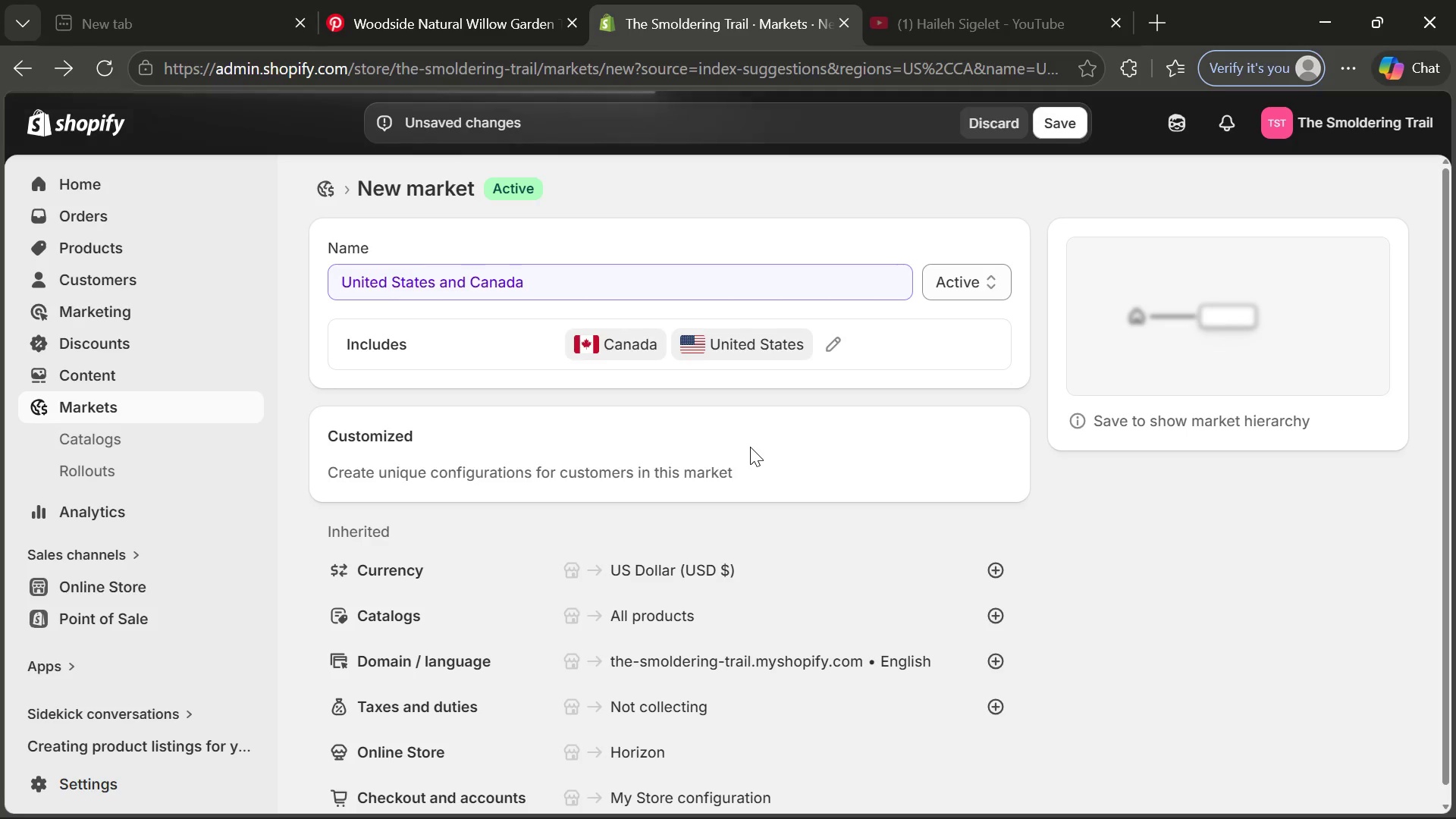 
wait(14.7)
 